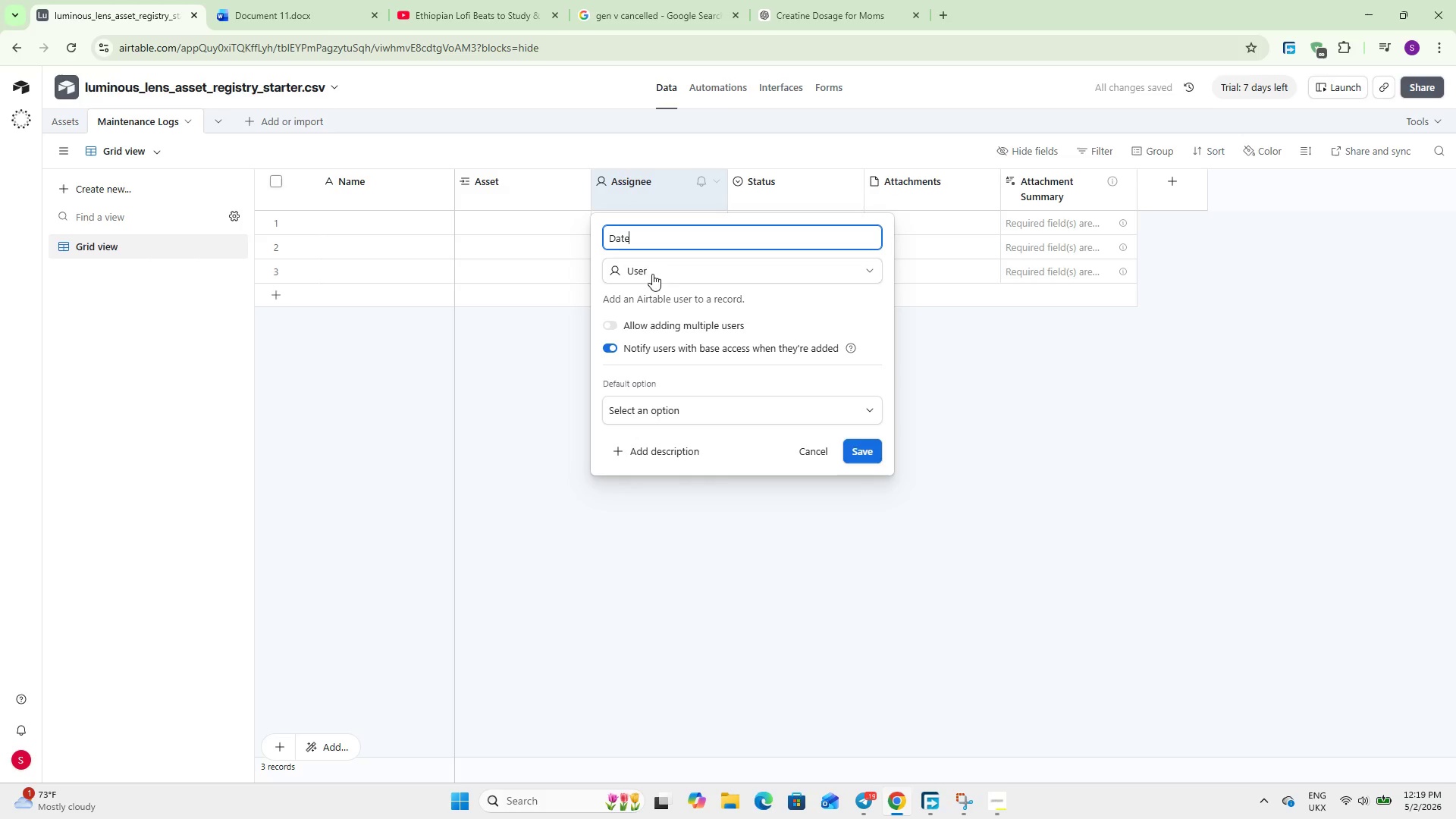 
left_click([649, 271])
 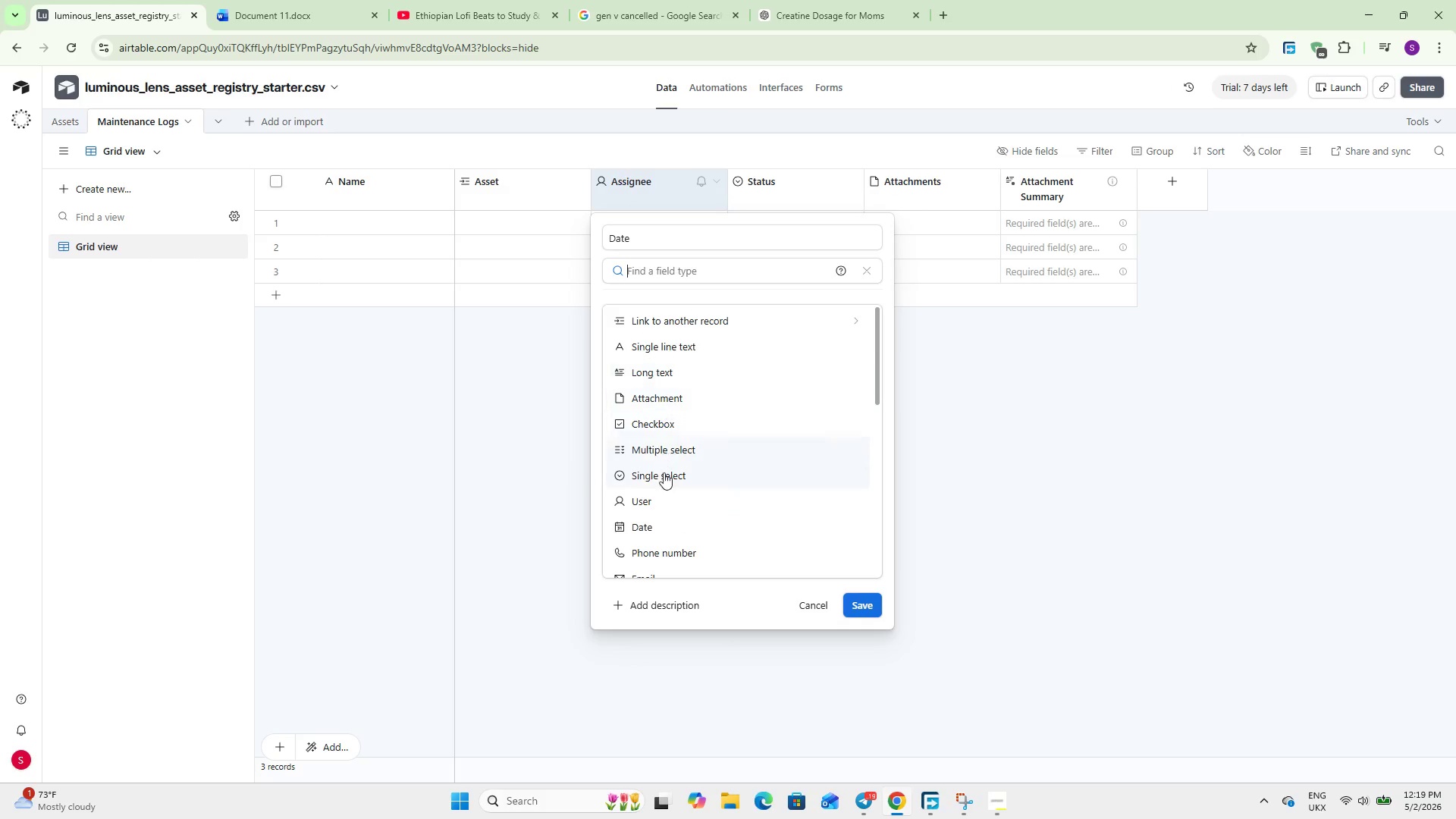 
left_click([664, 521])
 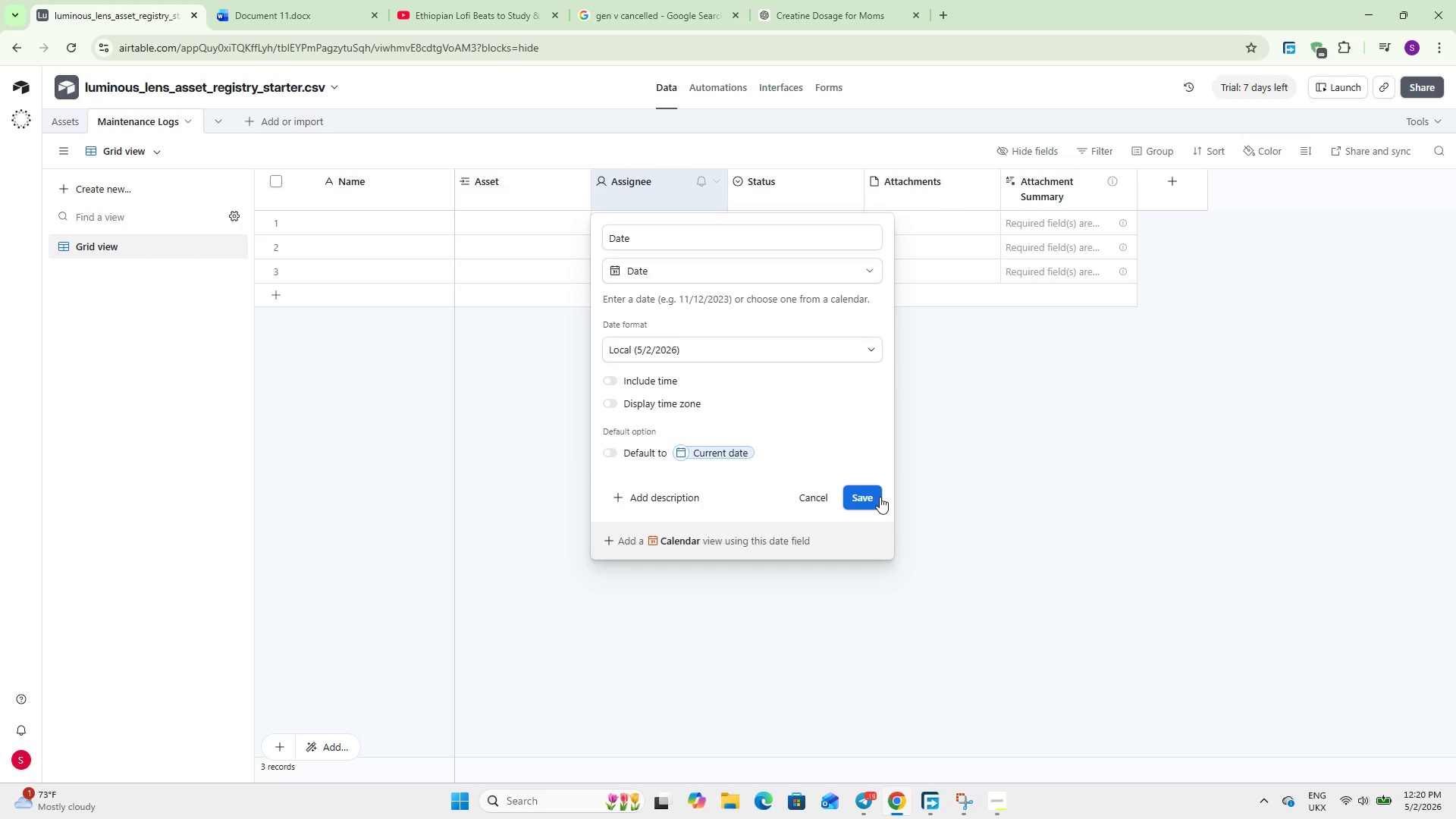 
left_click([867, 497])
 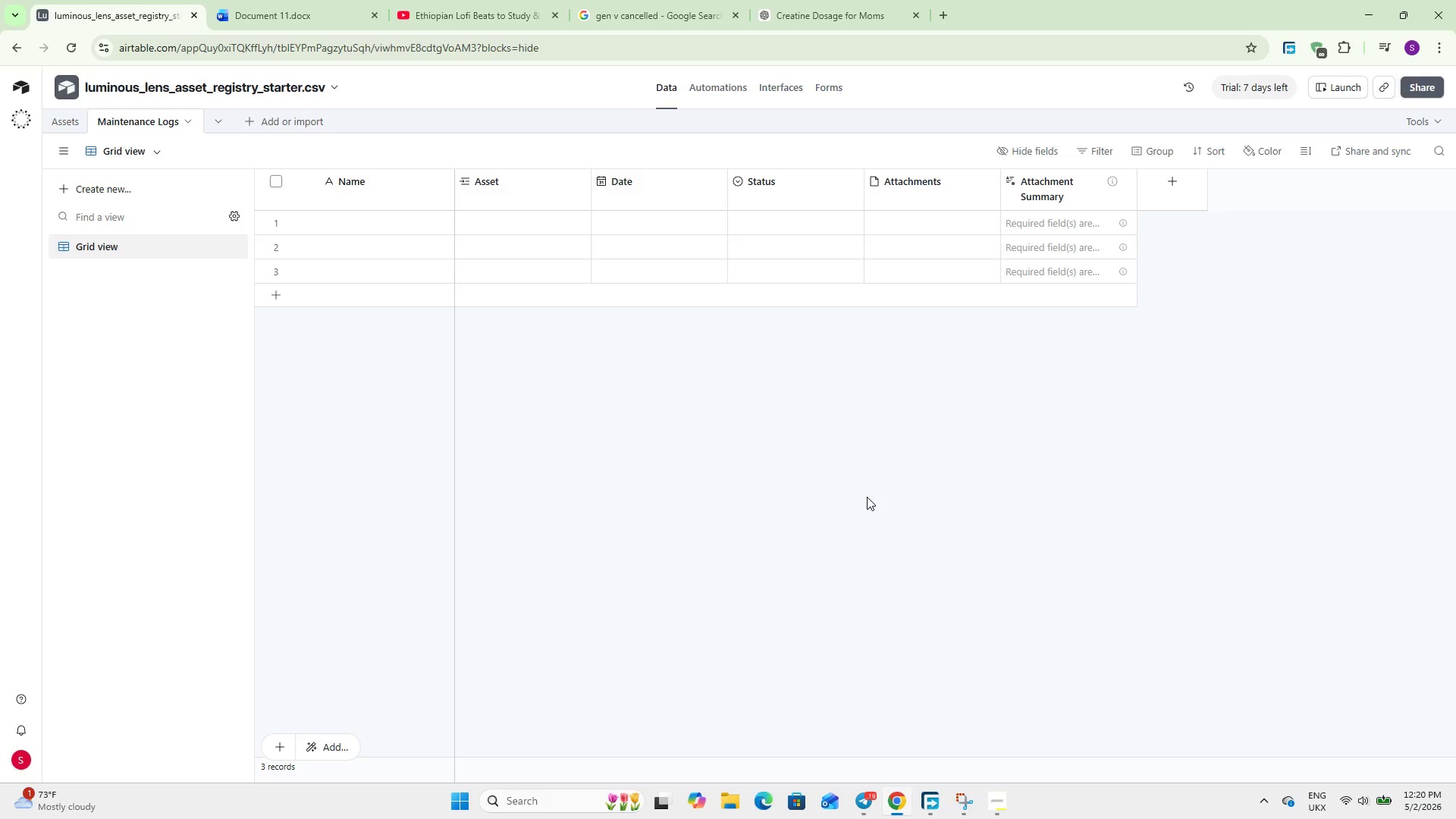 
wait(18.16)
 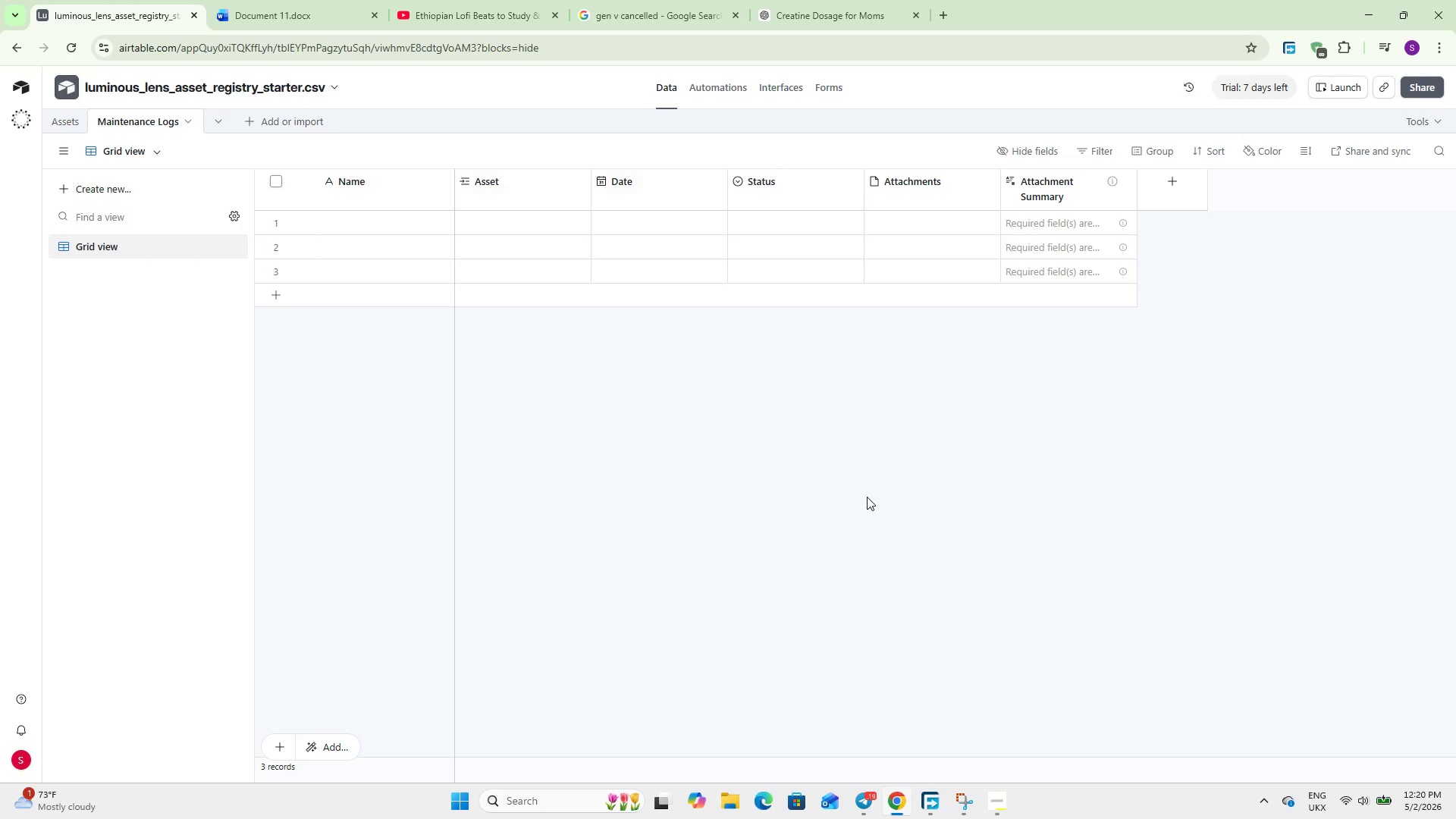 
double_click([782, 192])
 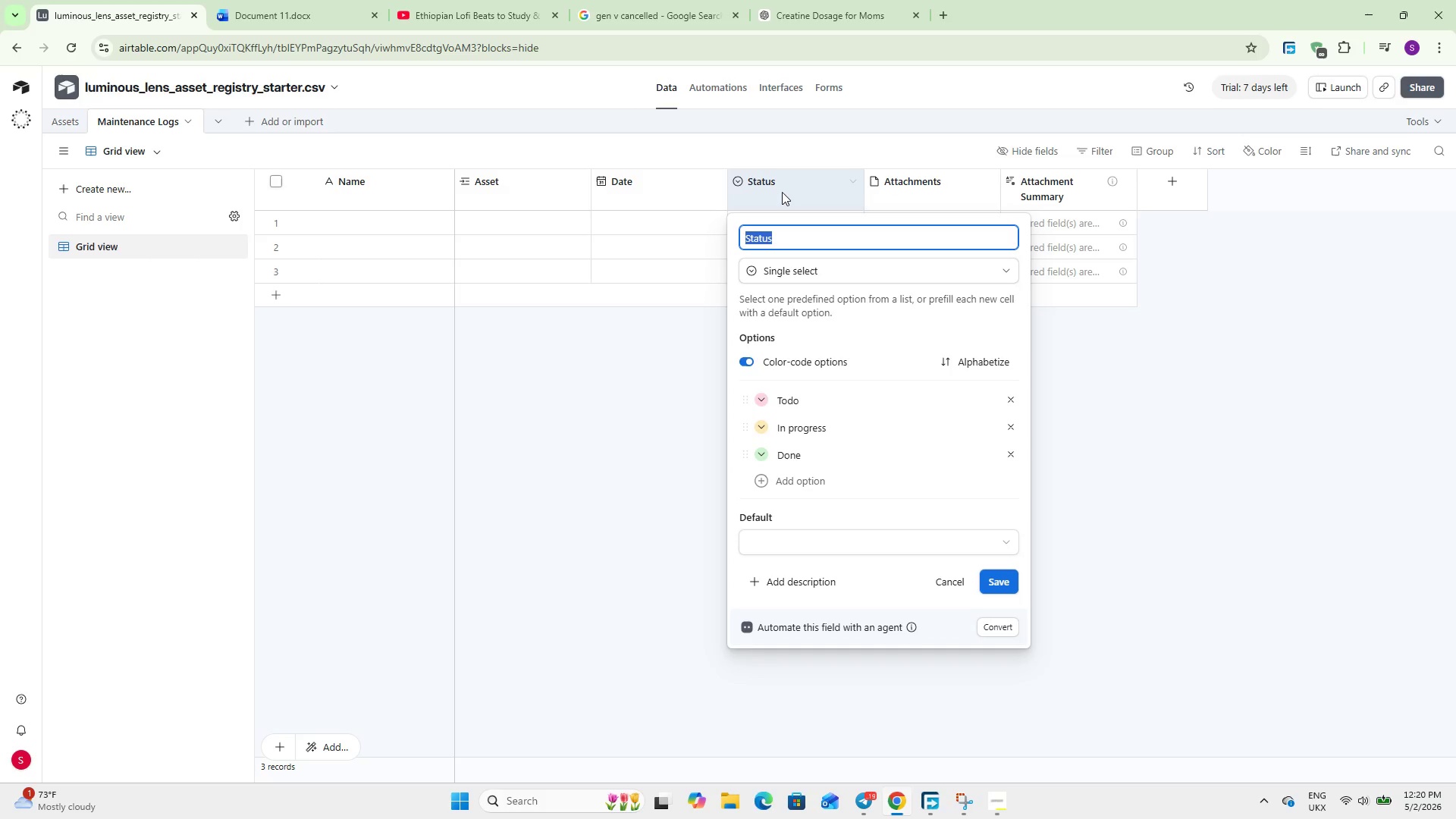 
type(Service)
 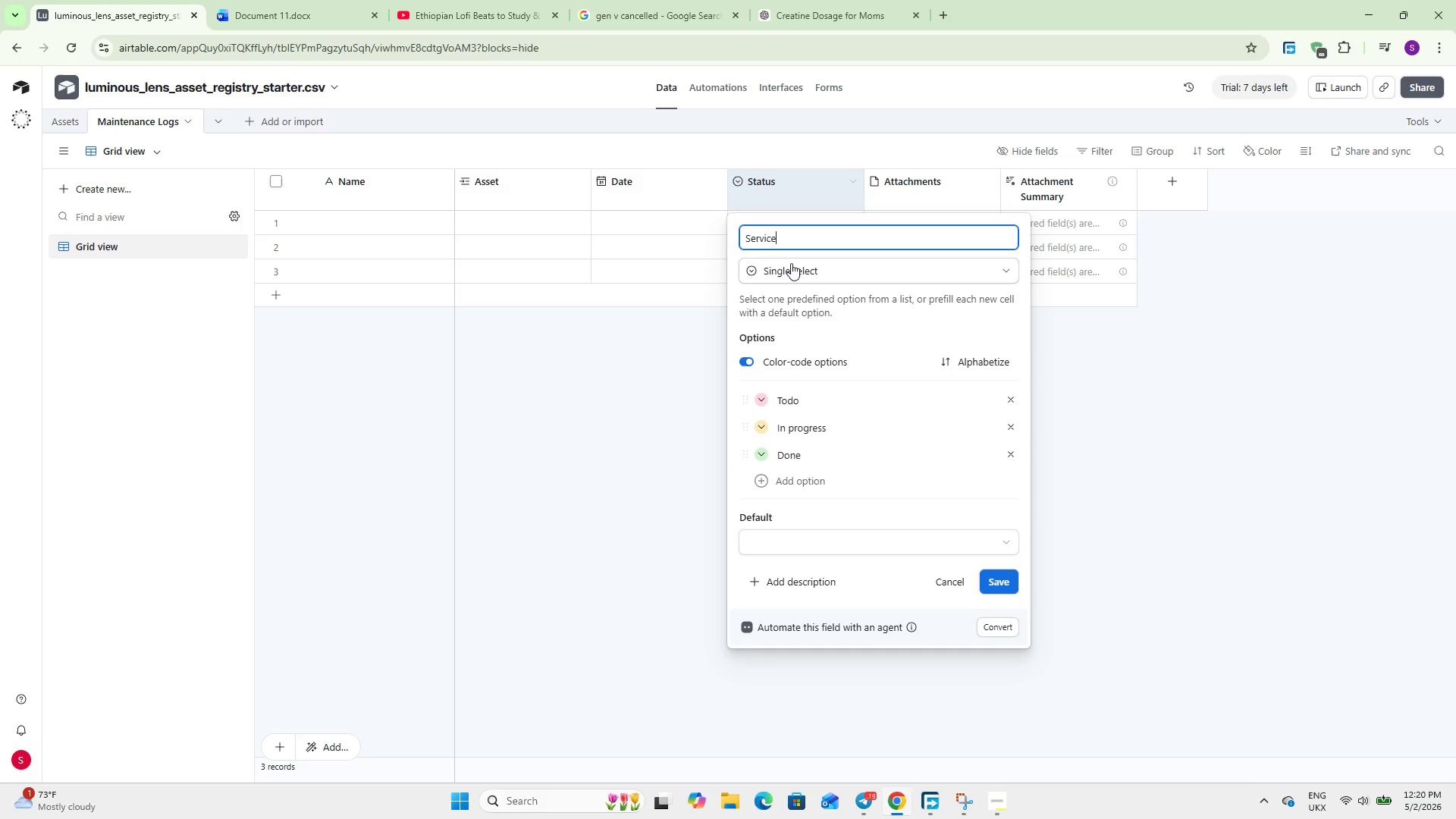 
type( Type)
 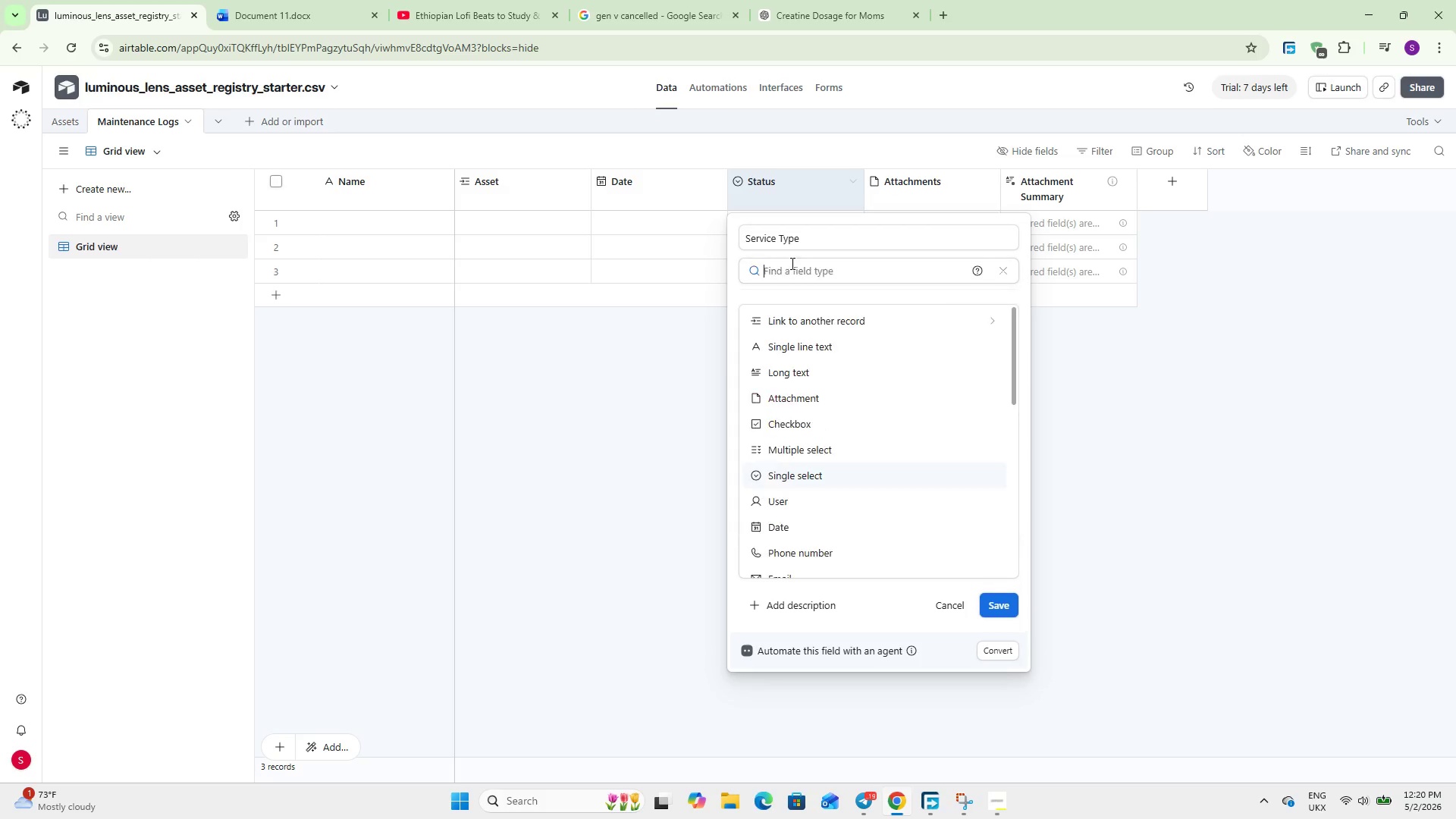 
 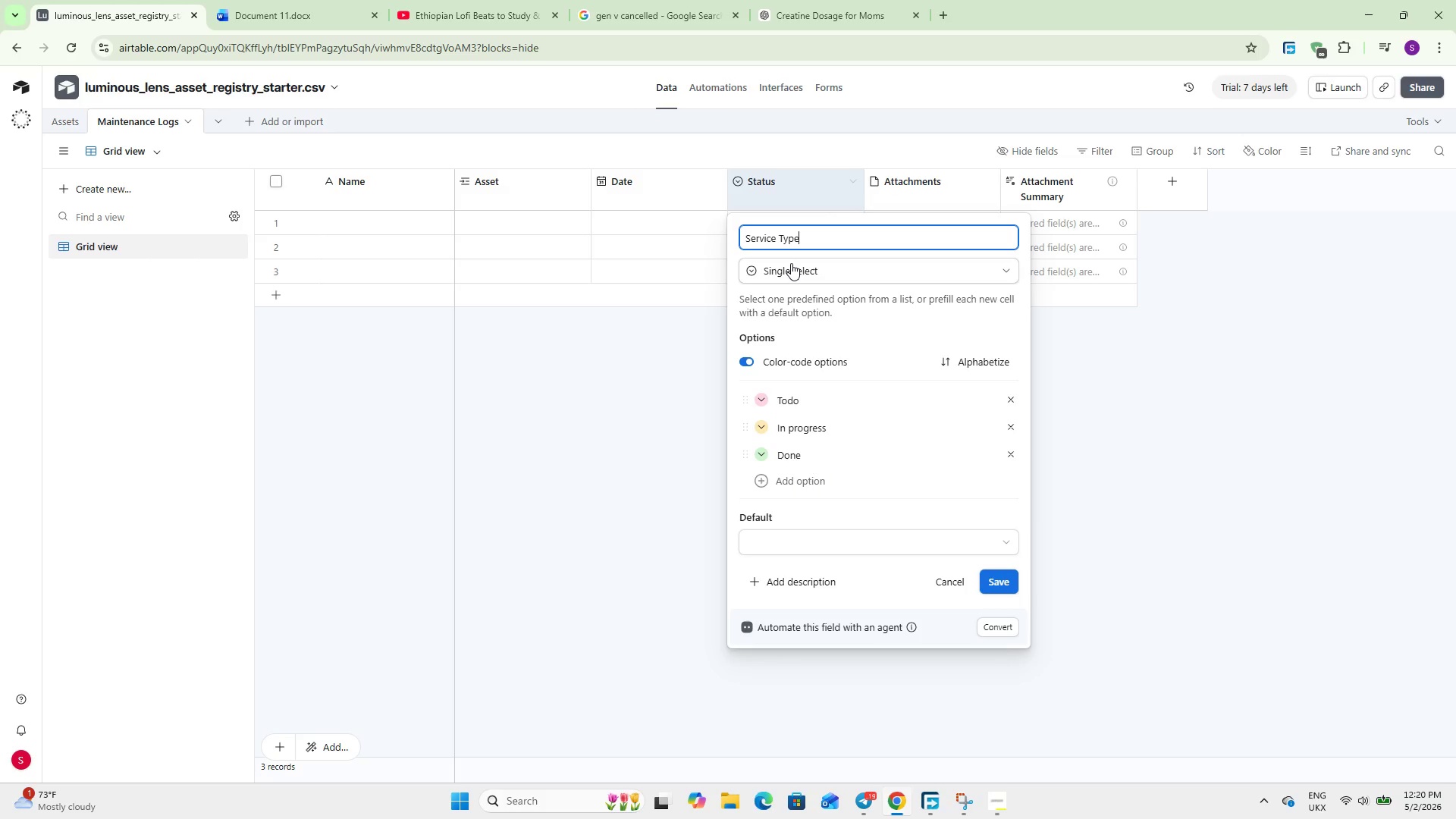 
left_click([791, 263])
 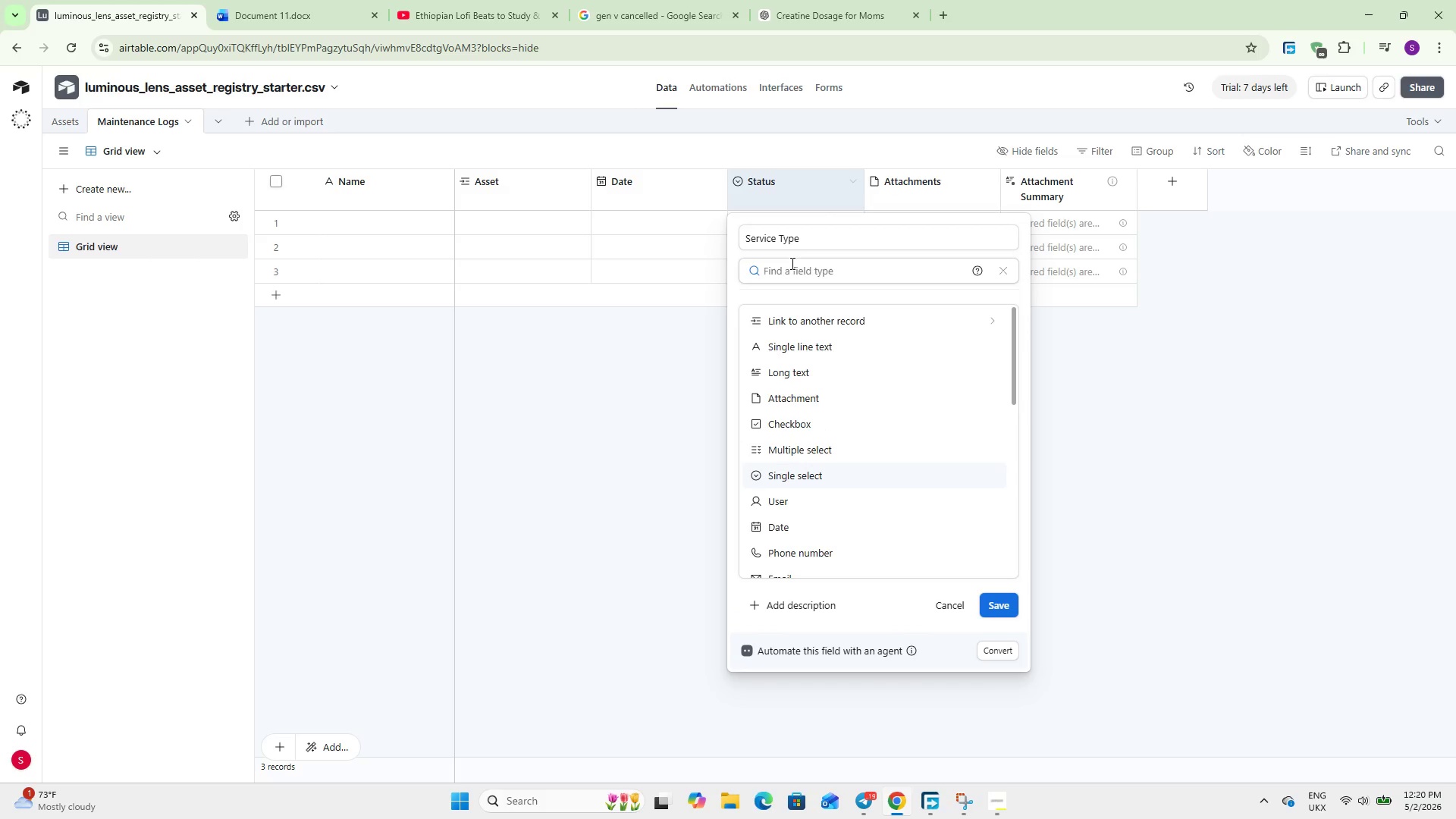 
left_click([791, 263])
 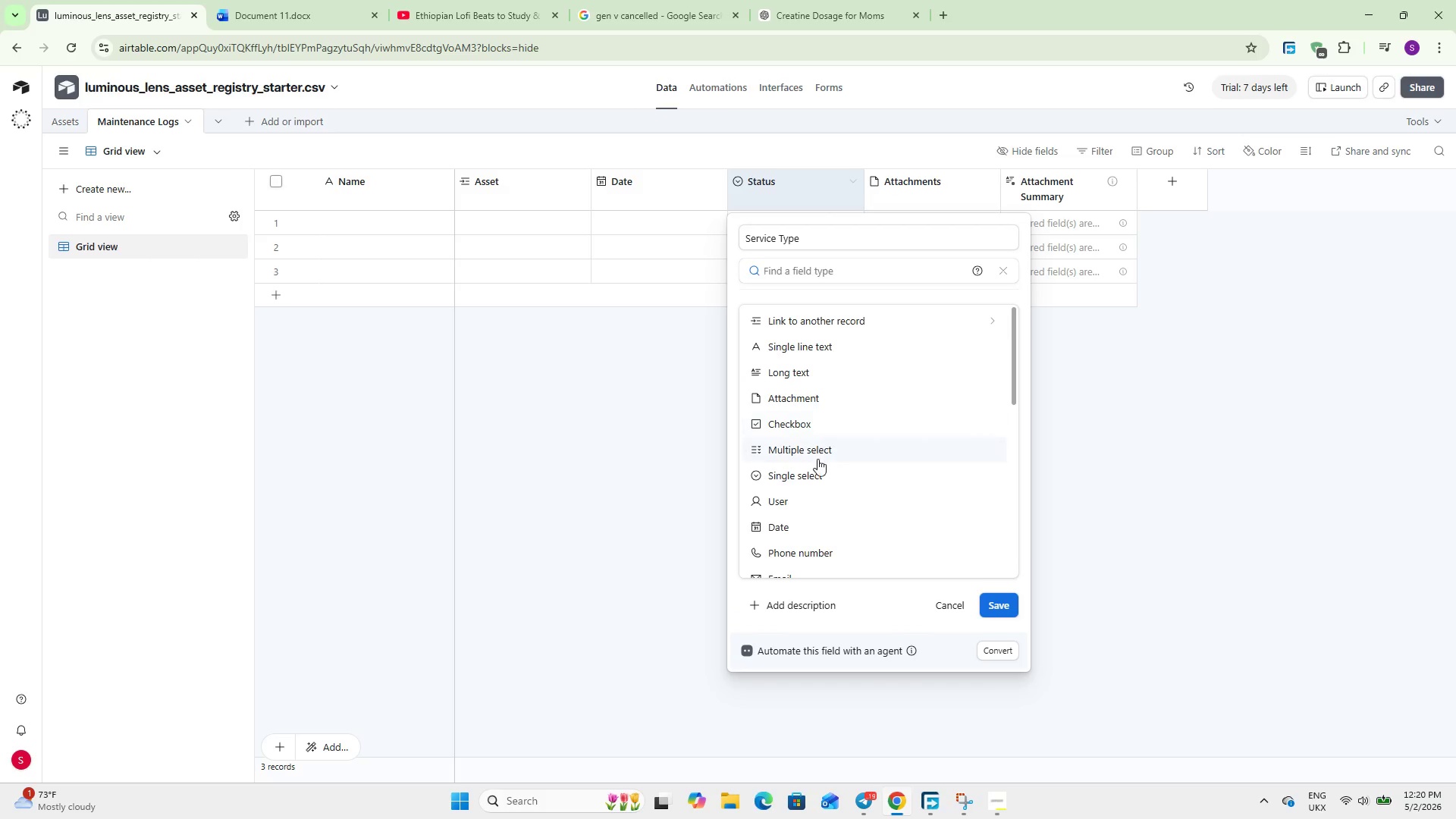 
left_click([815, 485])
 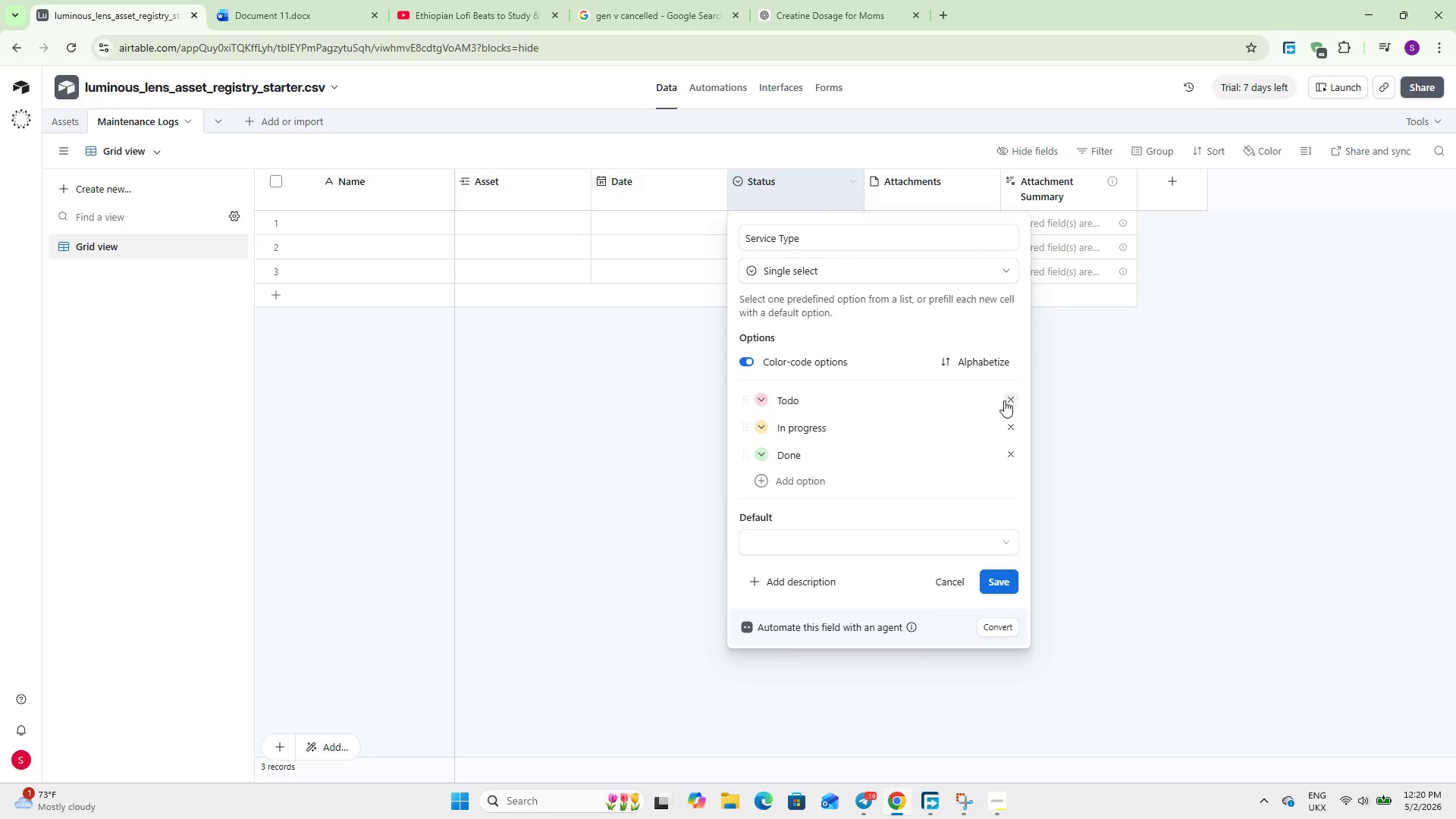 
double_click([1004, 400])
 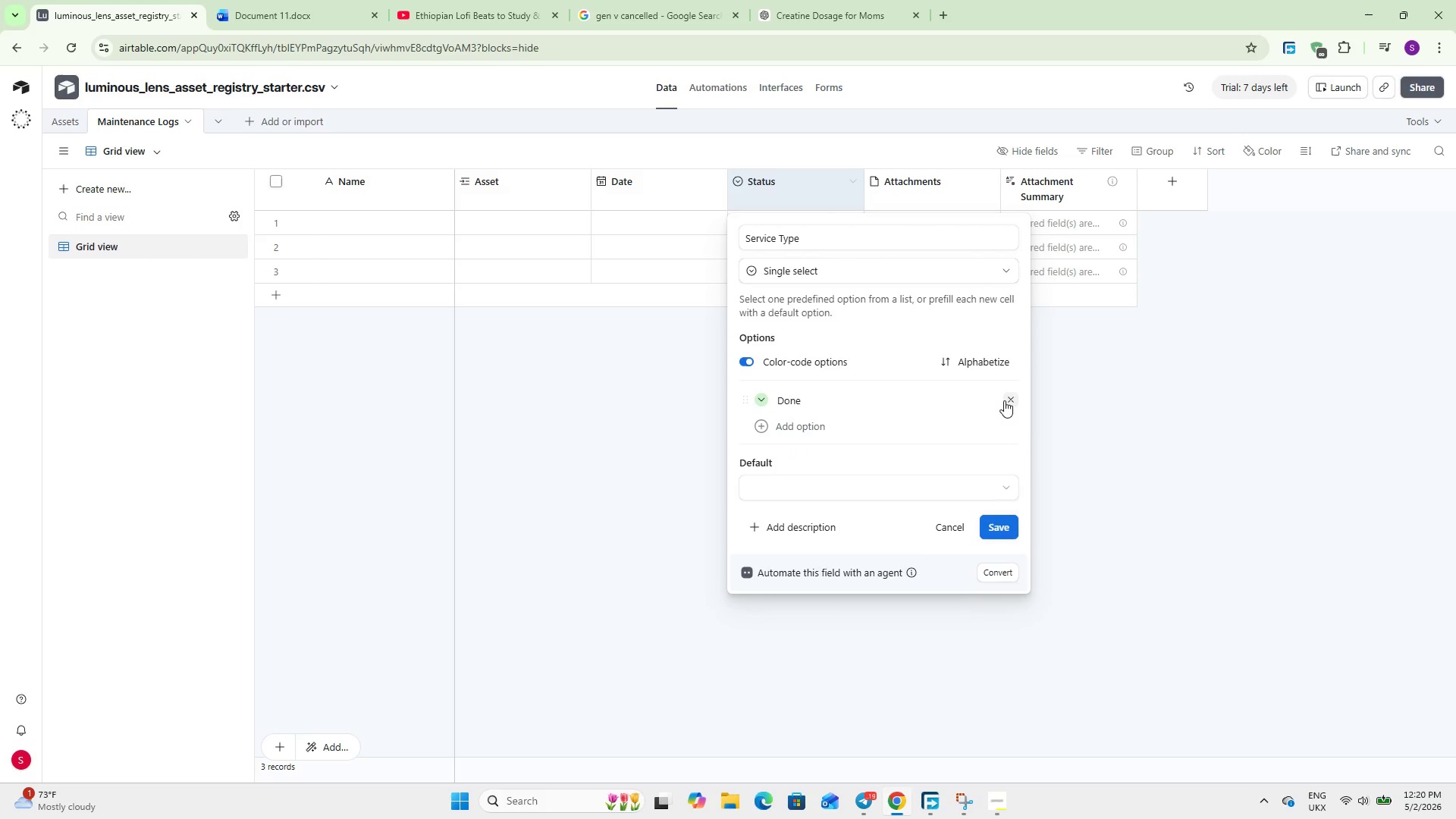 
triple_click([1004, 400])
 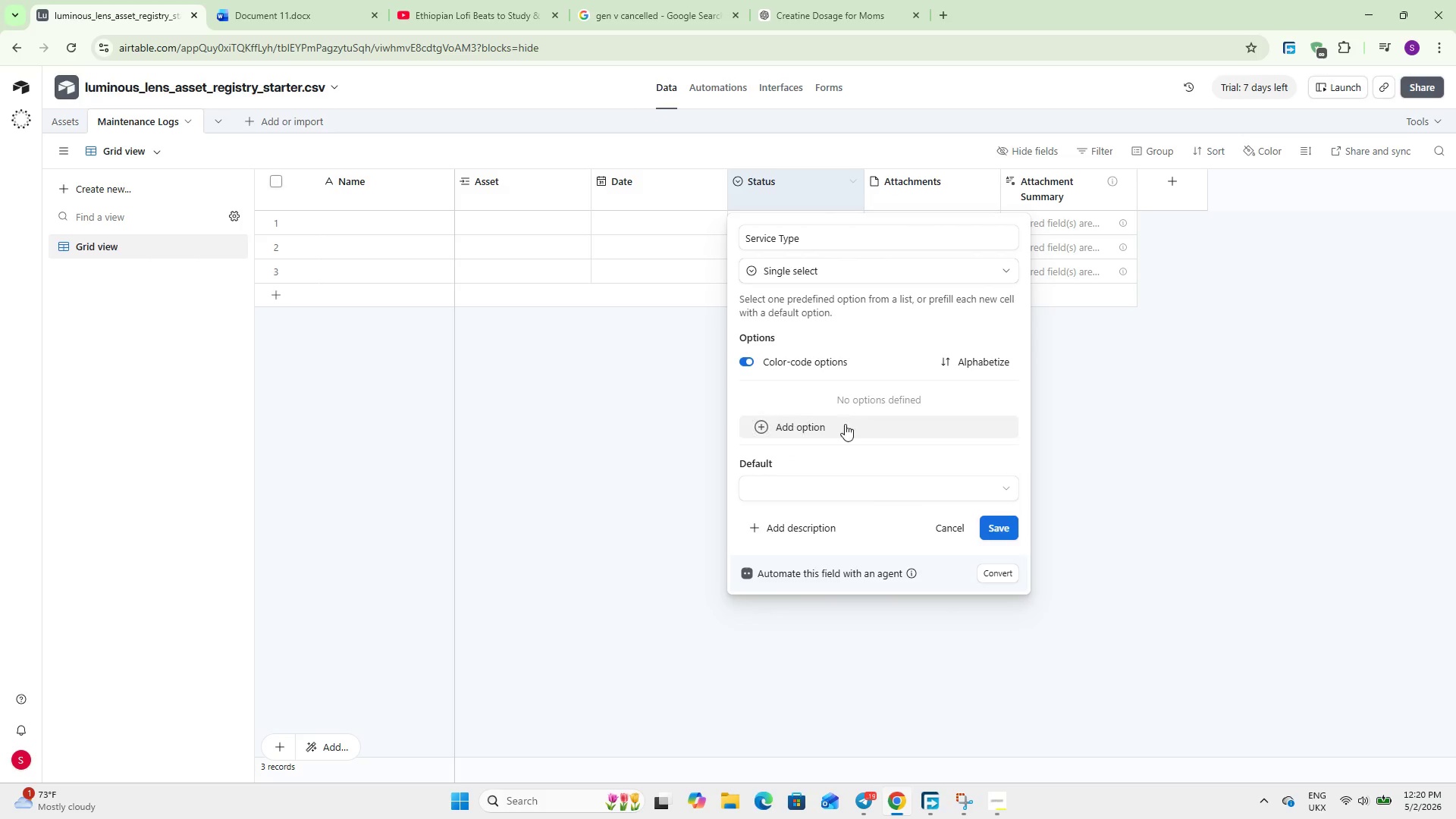 
left_click([820, 428])
 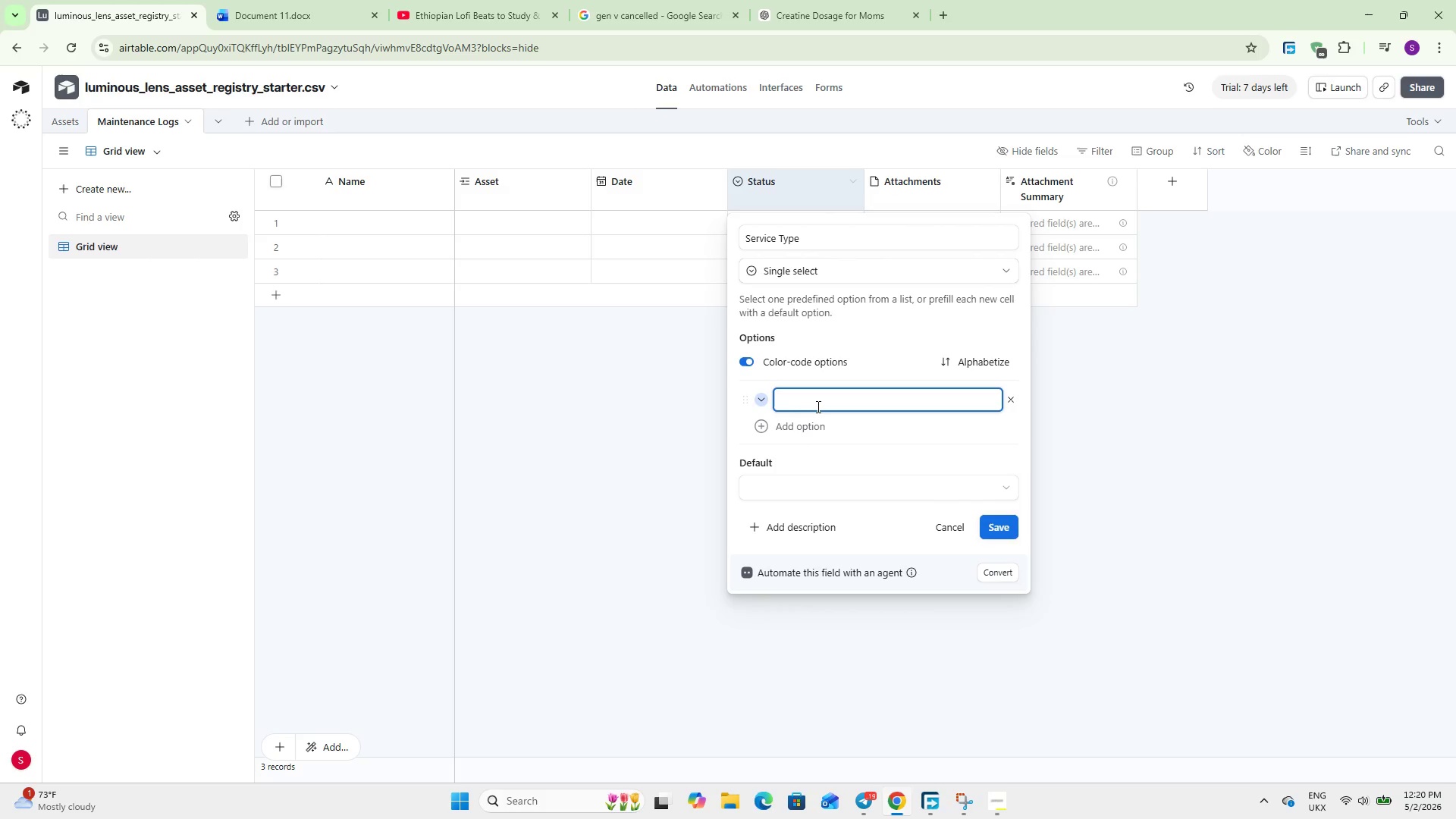 
hold_key(key=ShiftLeft, duration=0.62)
 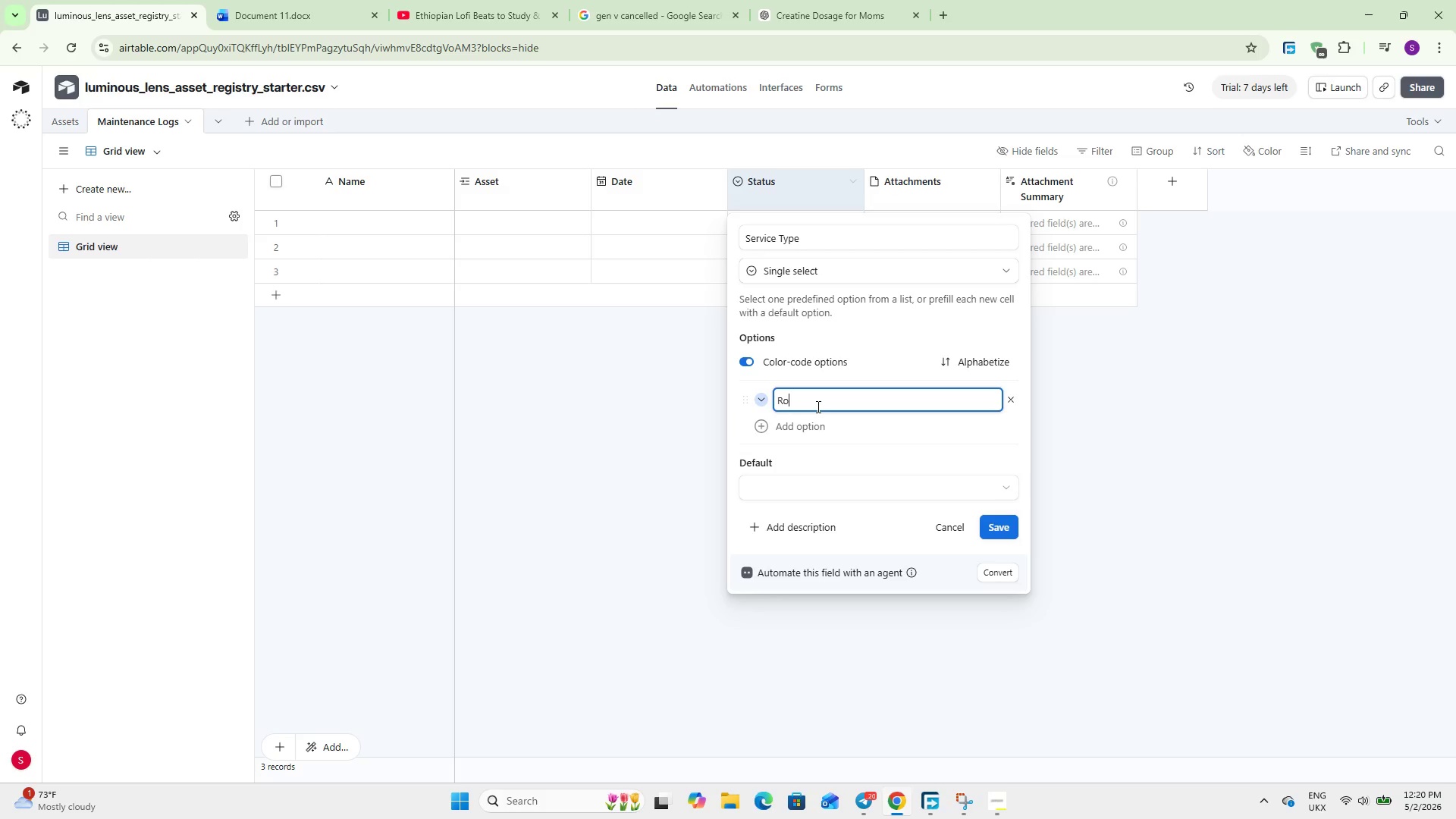 
type(routine)
 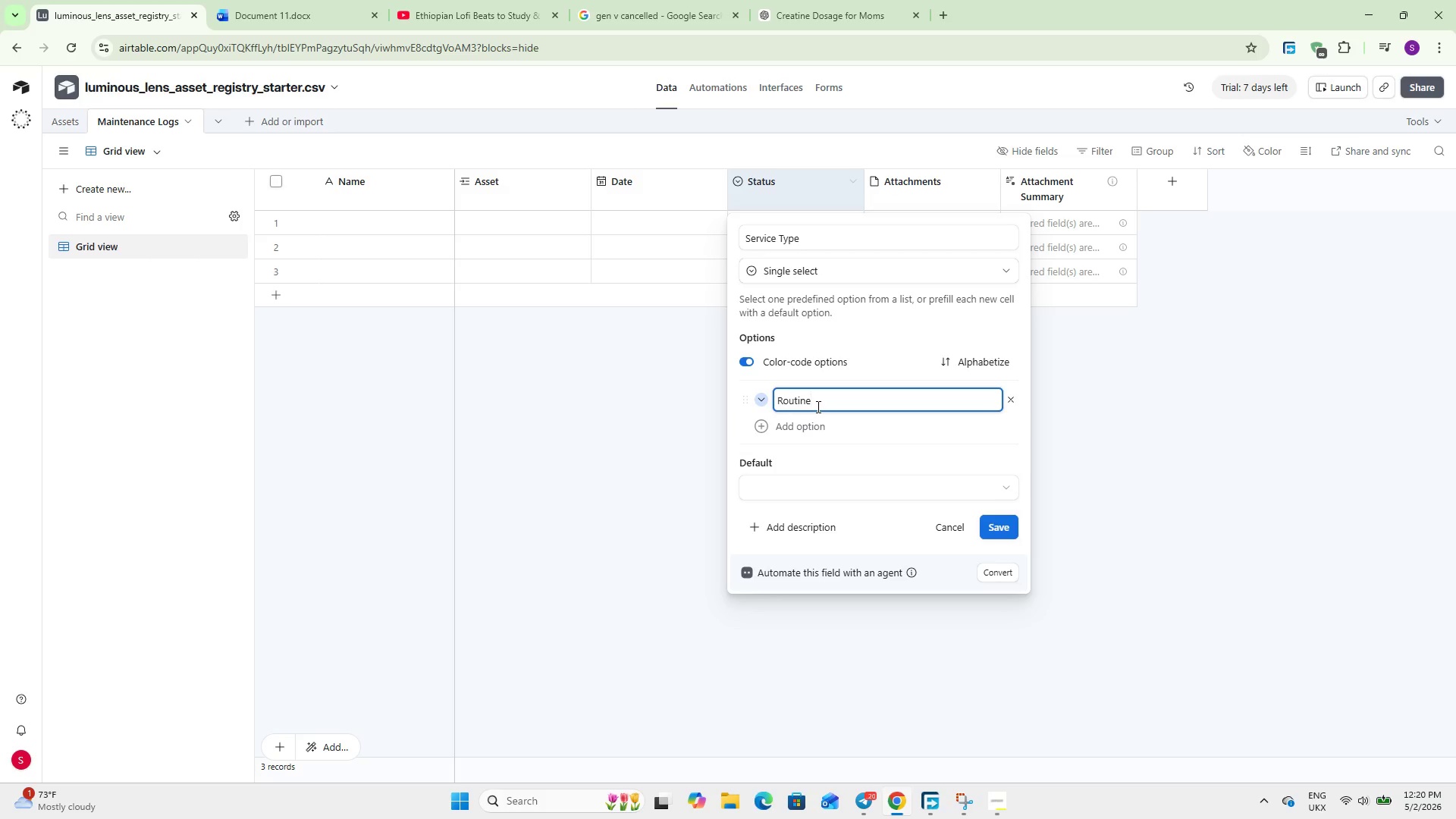 
key(Enter)
 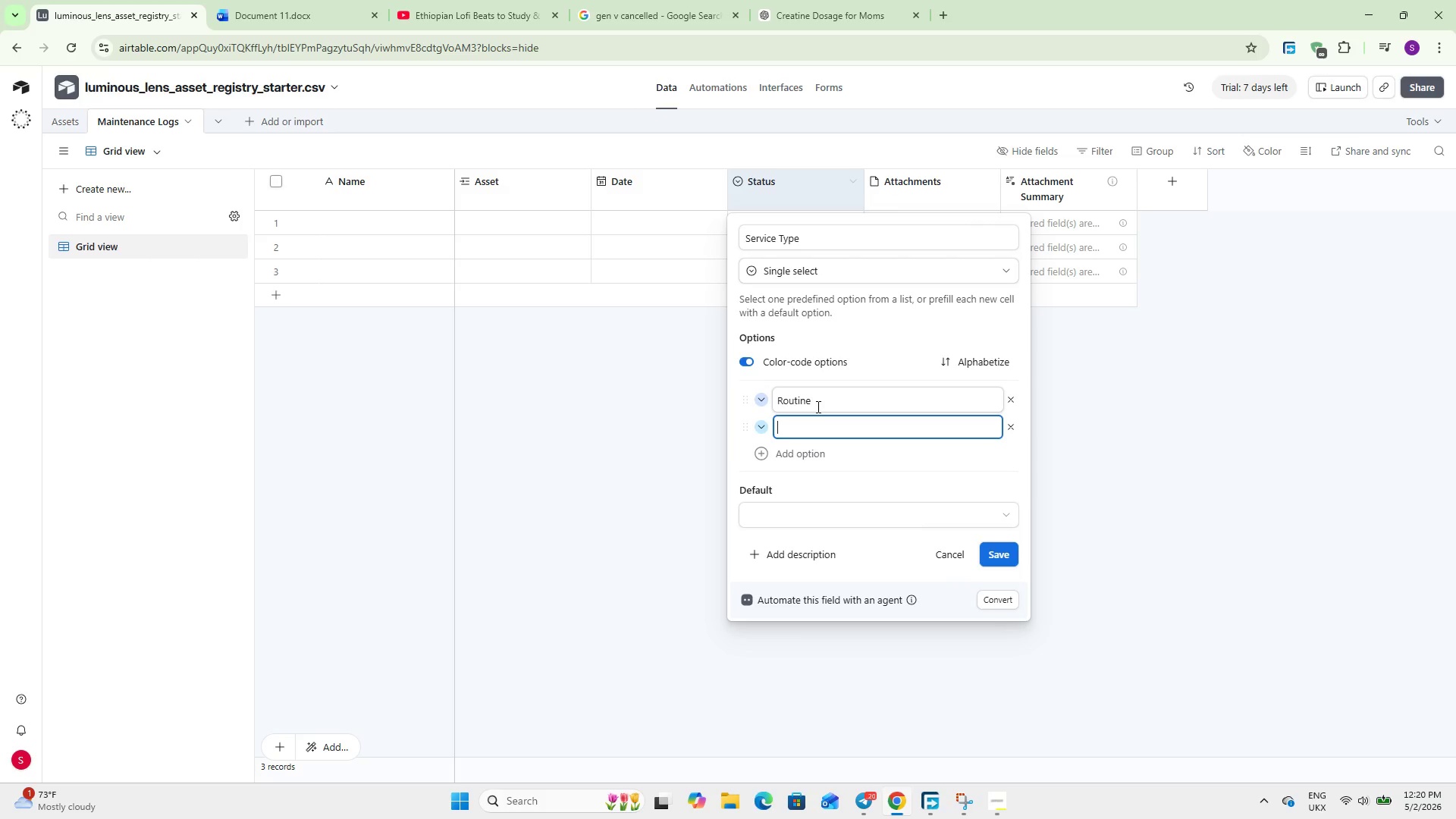 
type(Repair)
 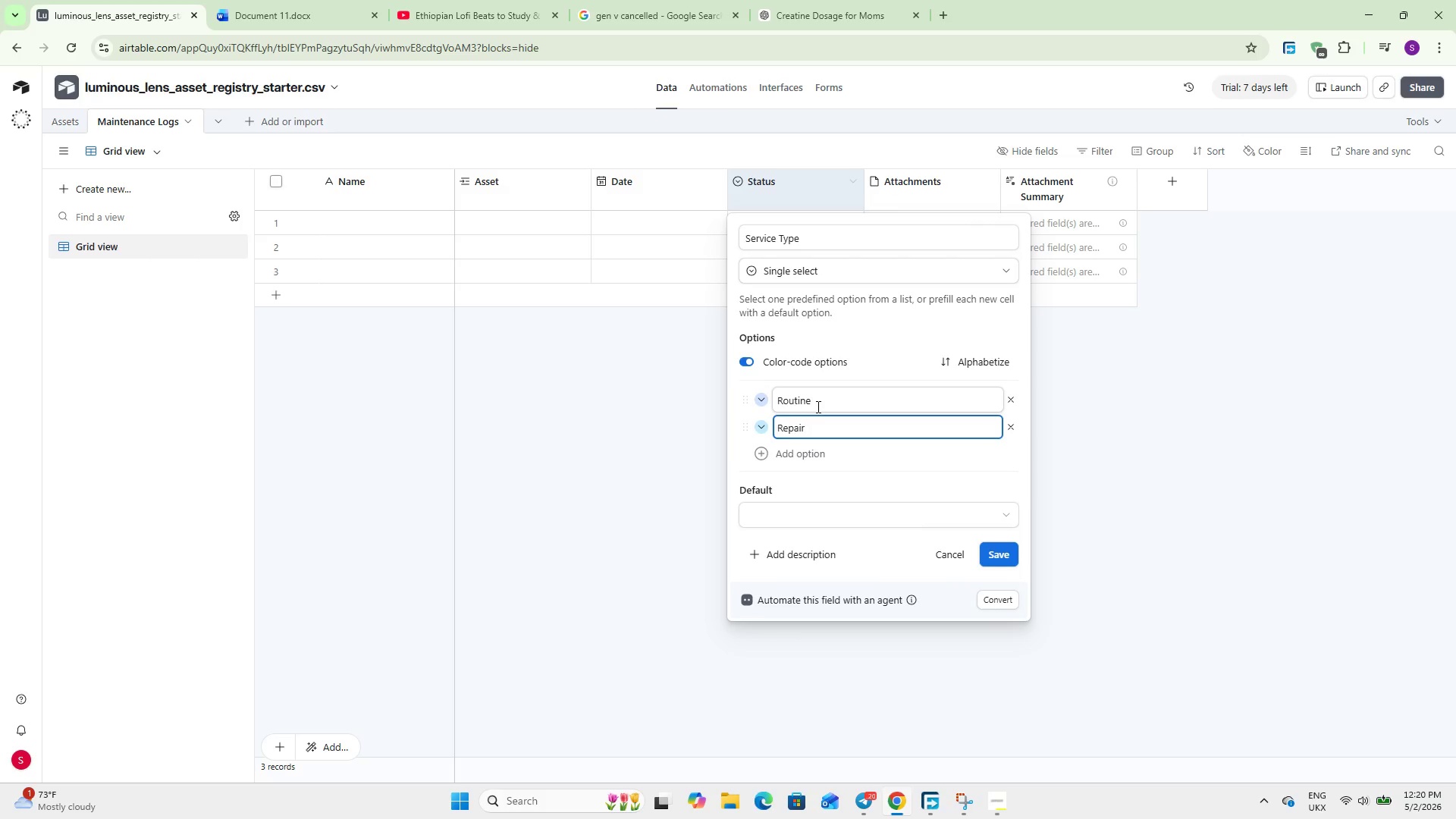 
key(Enter)
 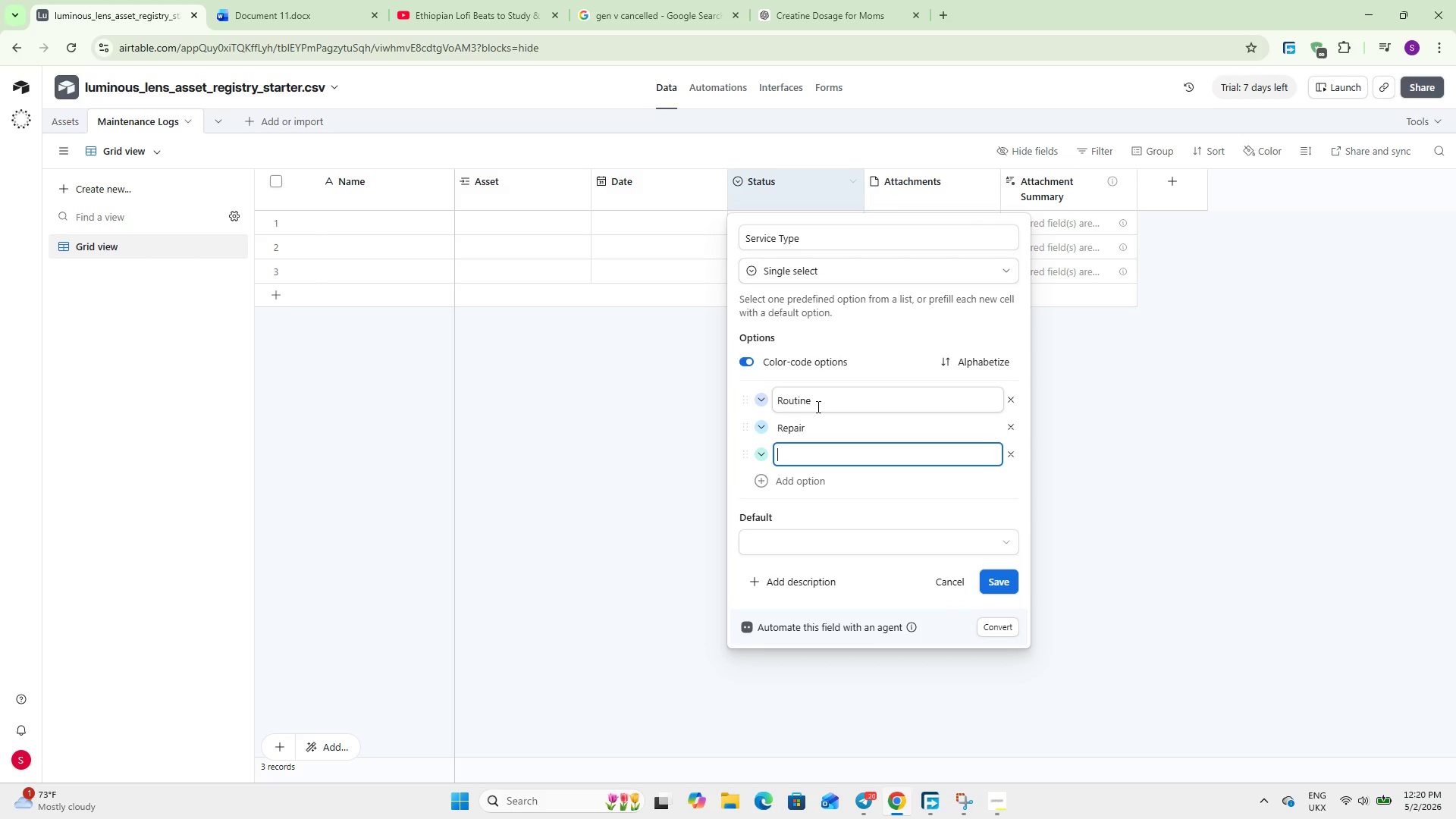 
type(Calibraton)
 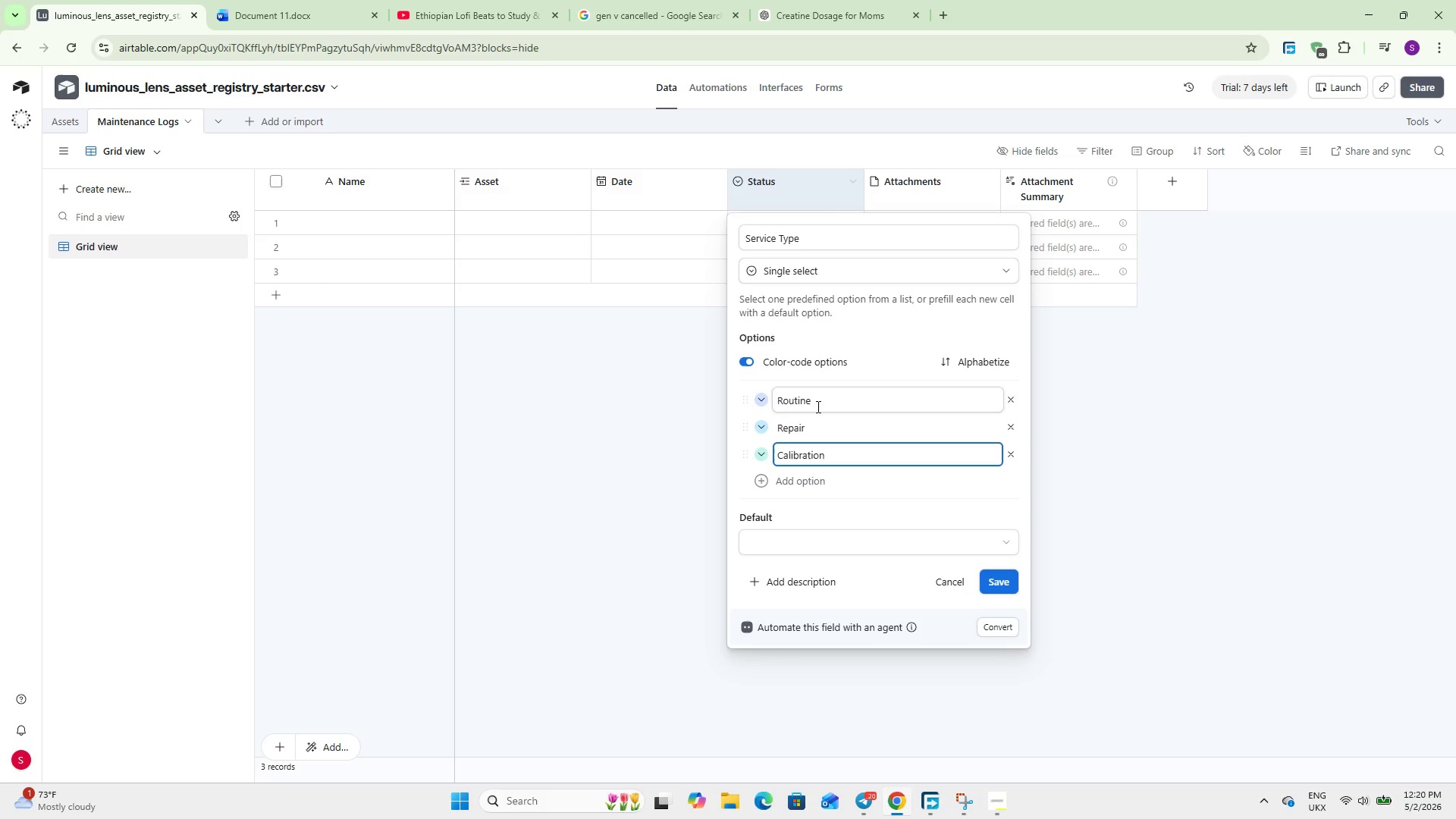 
hold_key(key=I, duration=0.36)
 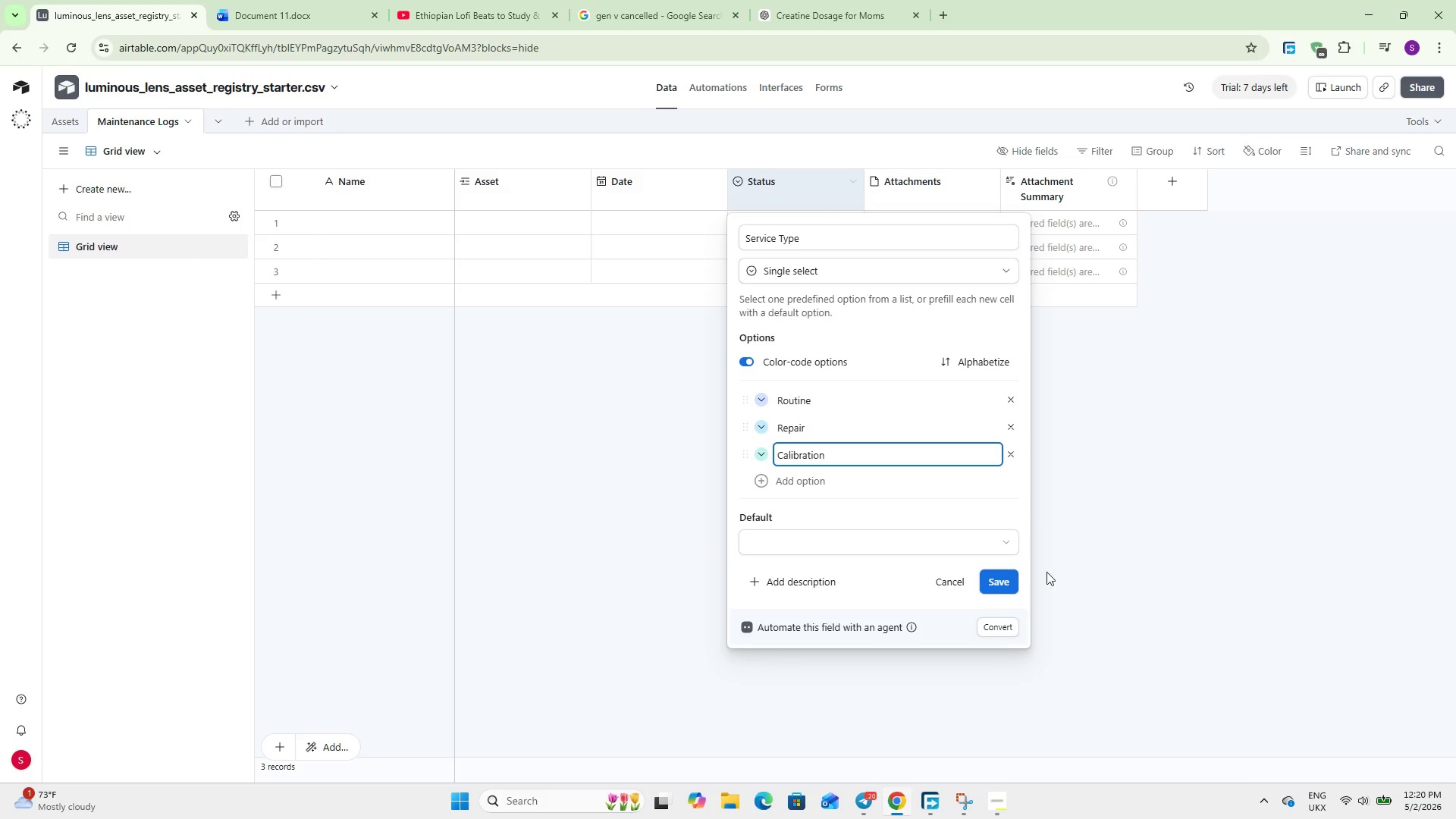 
left_click([1011, 585])
 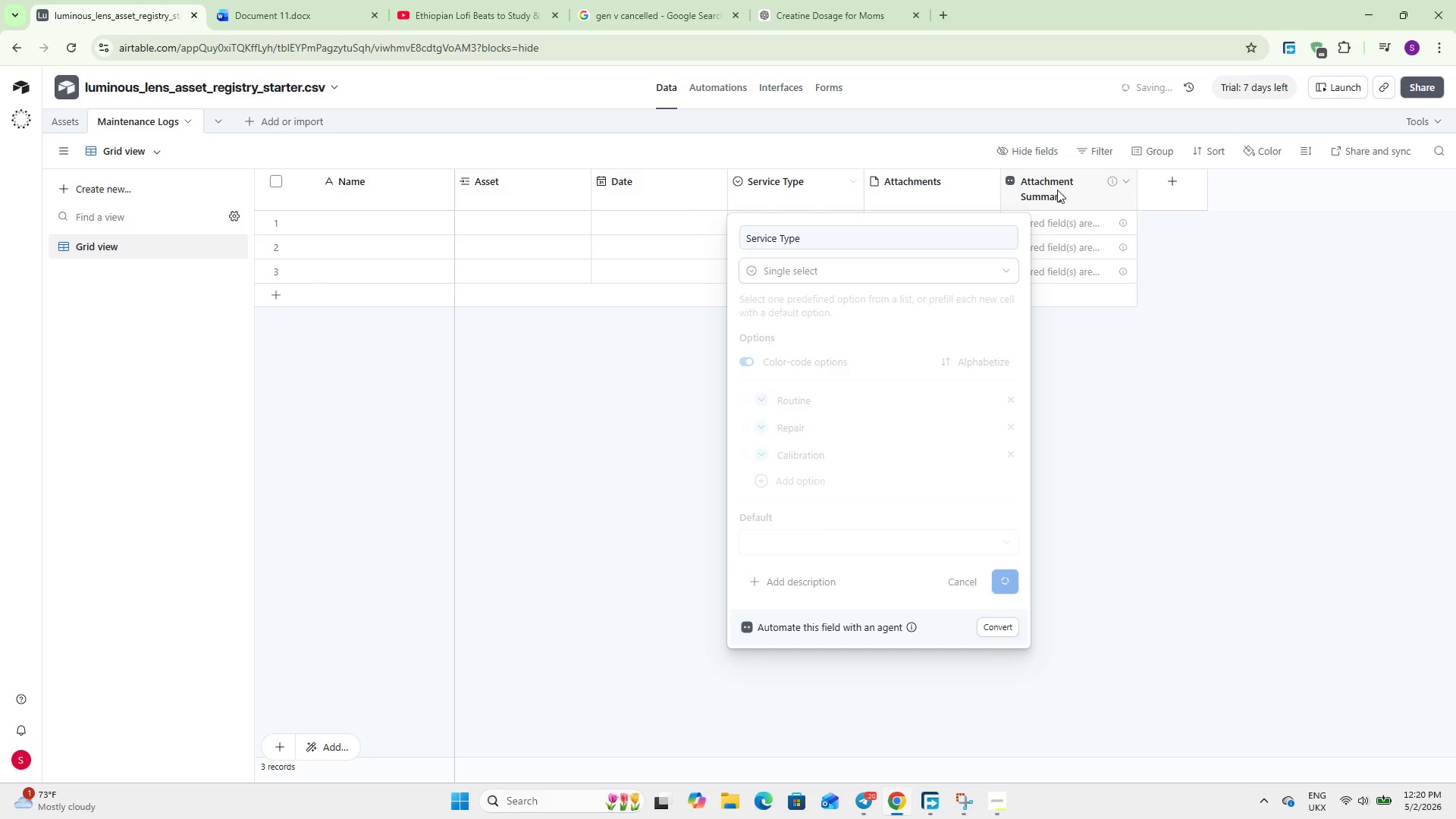 
right_click([1034, 195])
 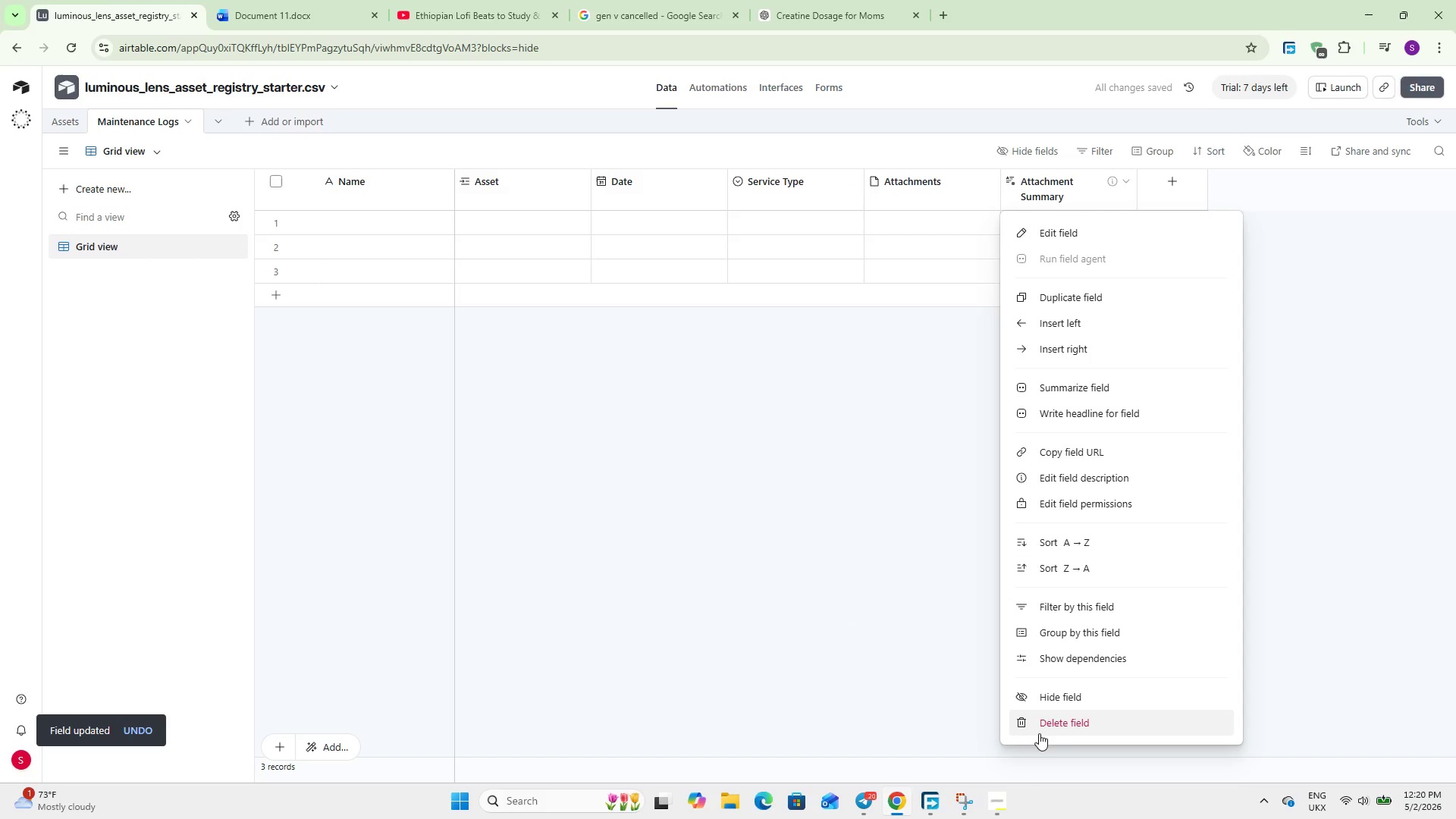 
left_click([1046, 720])
 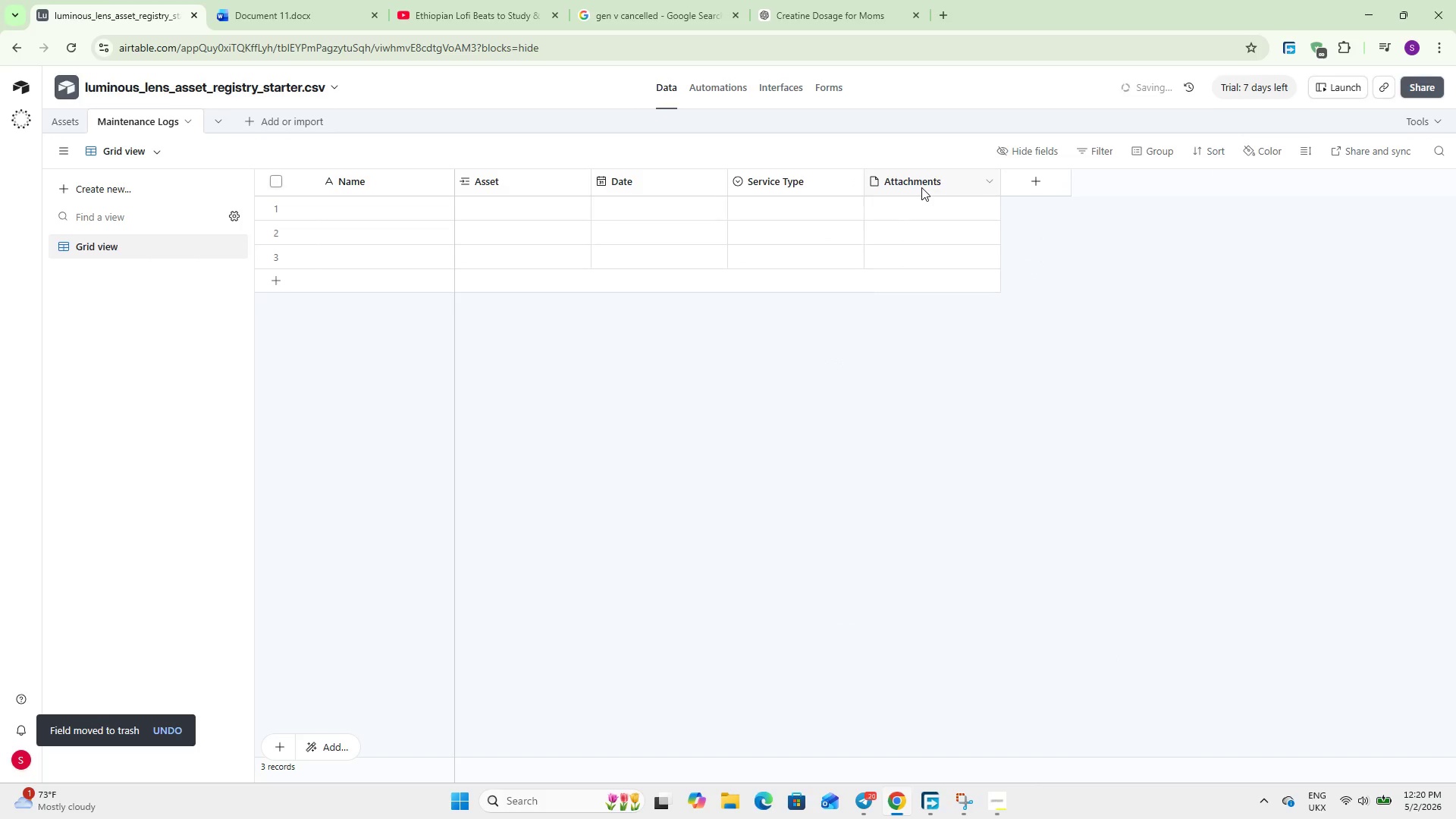 
double_click([921, 187])
 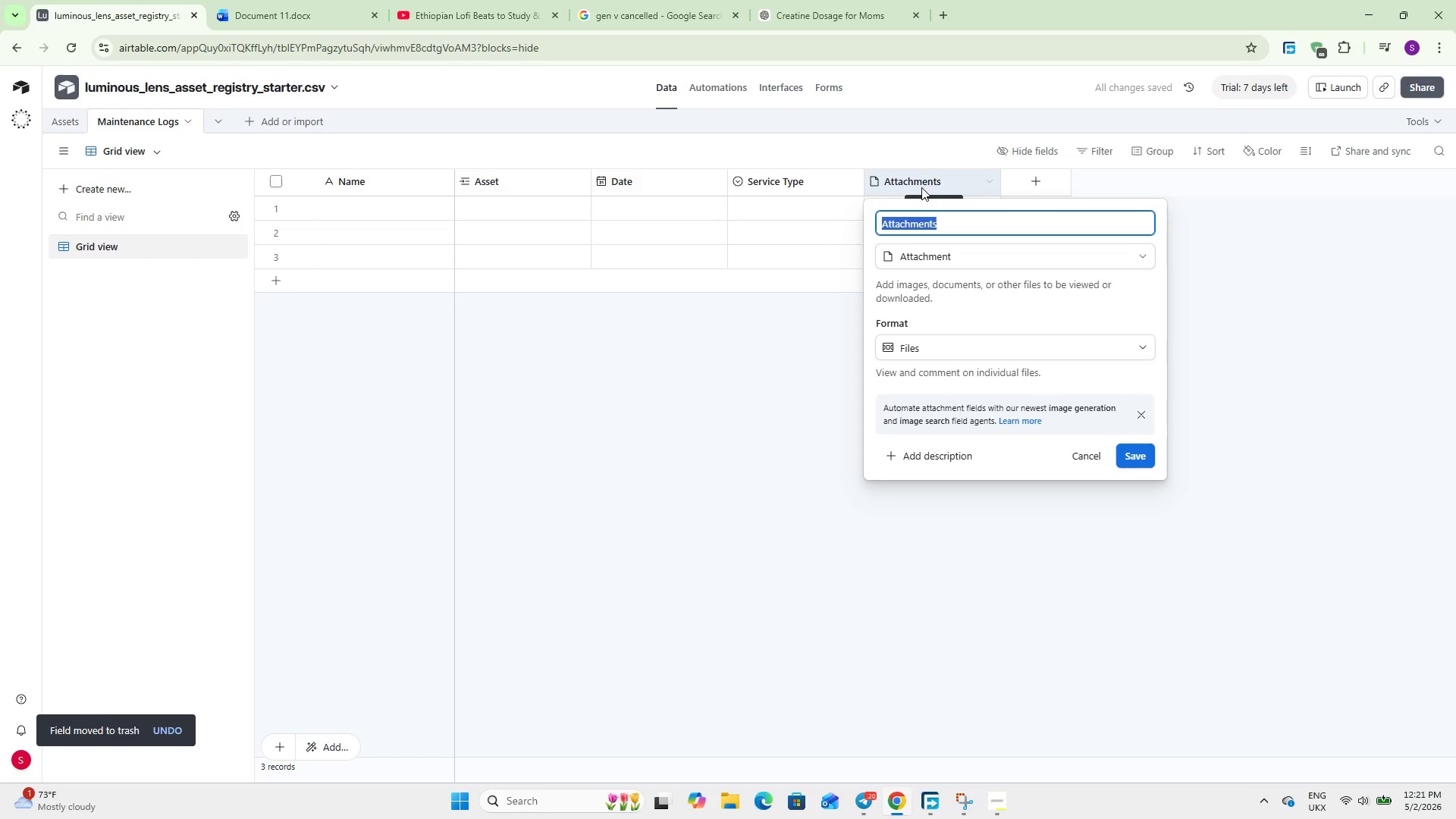 
type(Cost)
 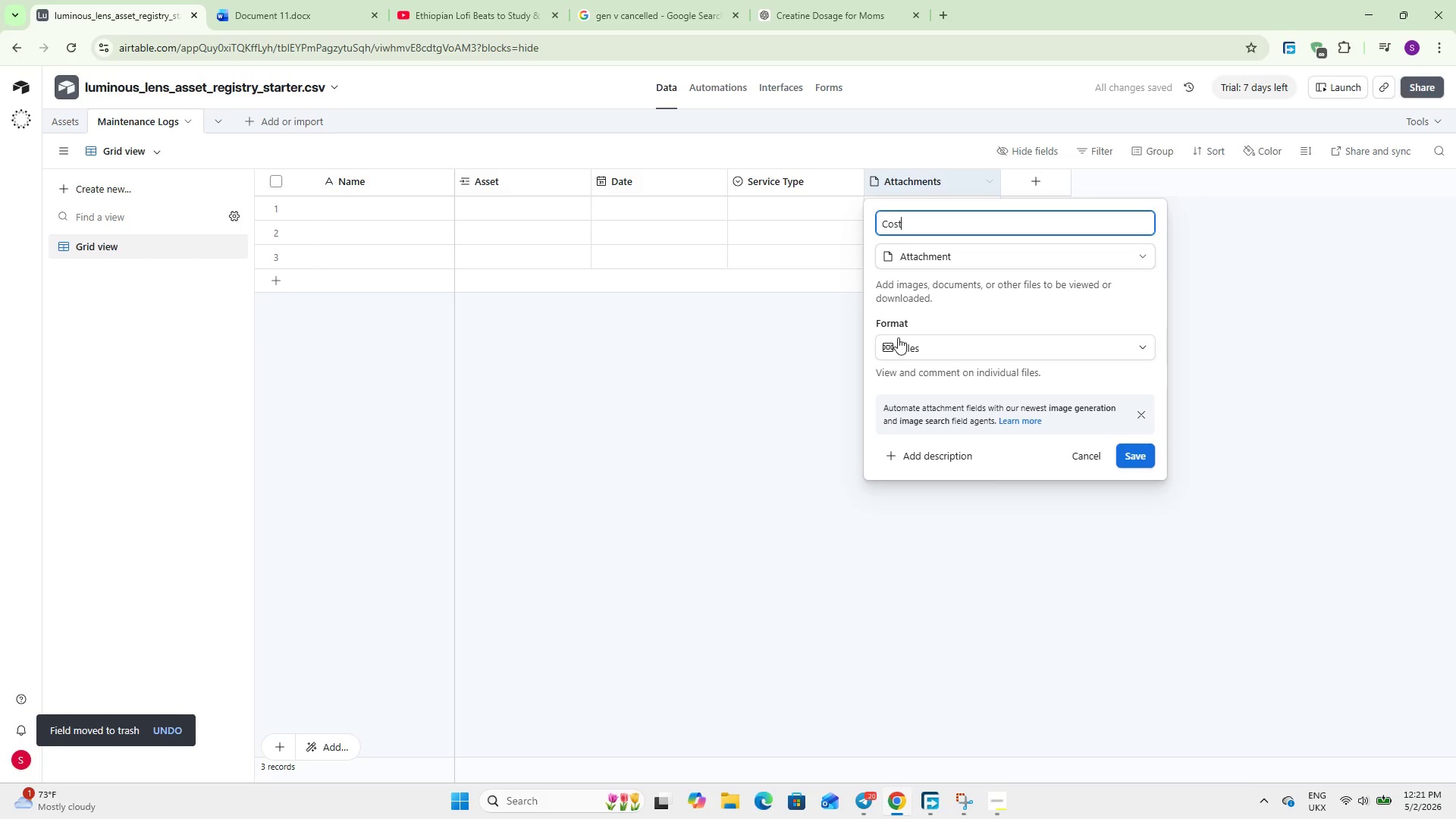 
left_click([922, 244])
 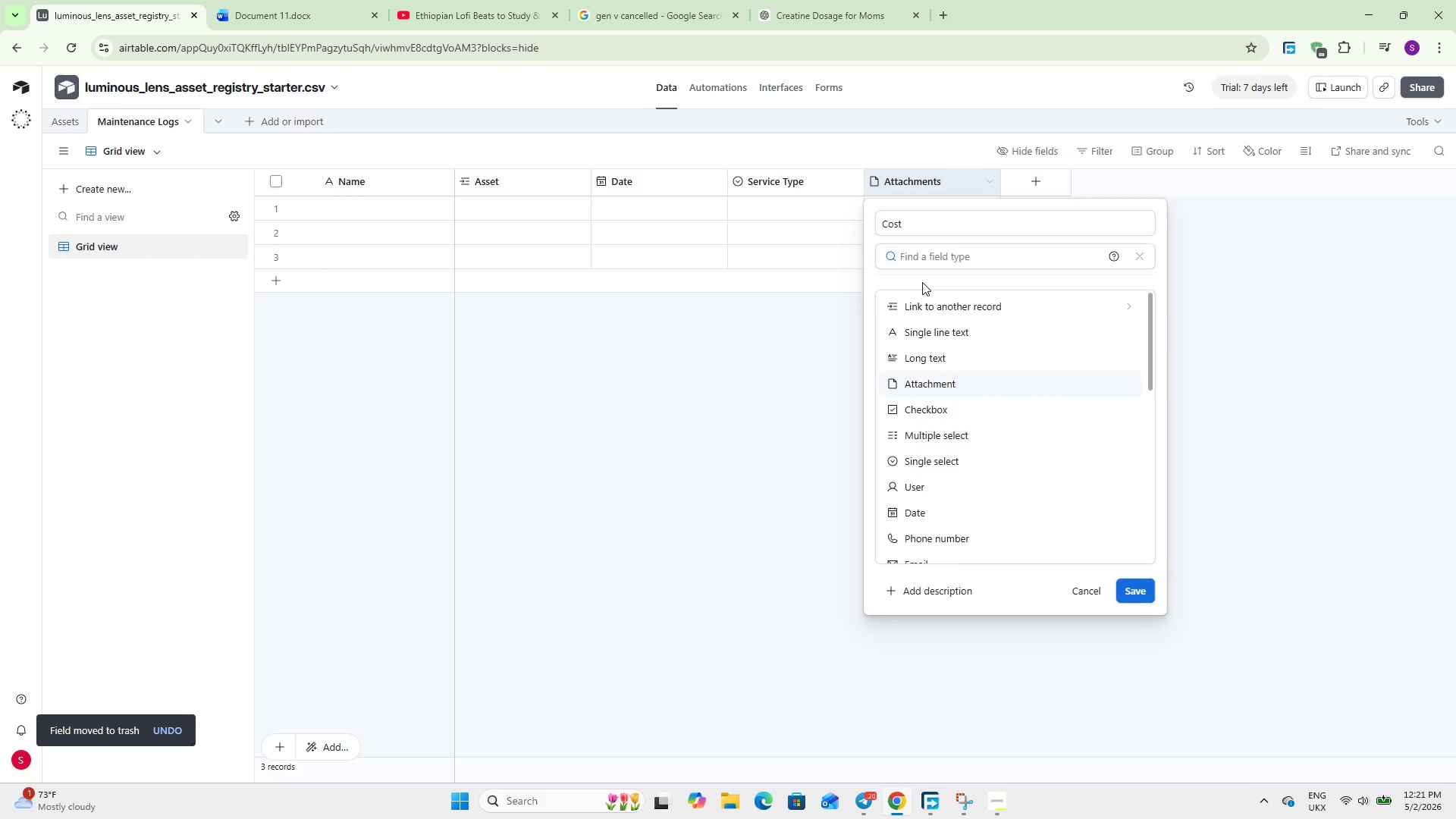 
type(cu)
 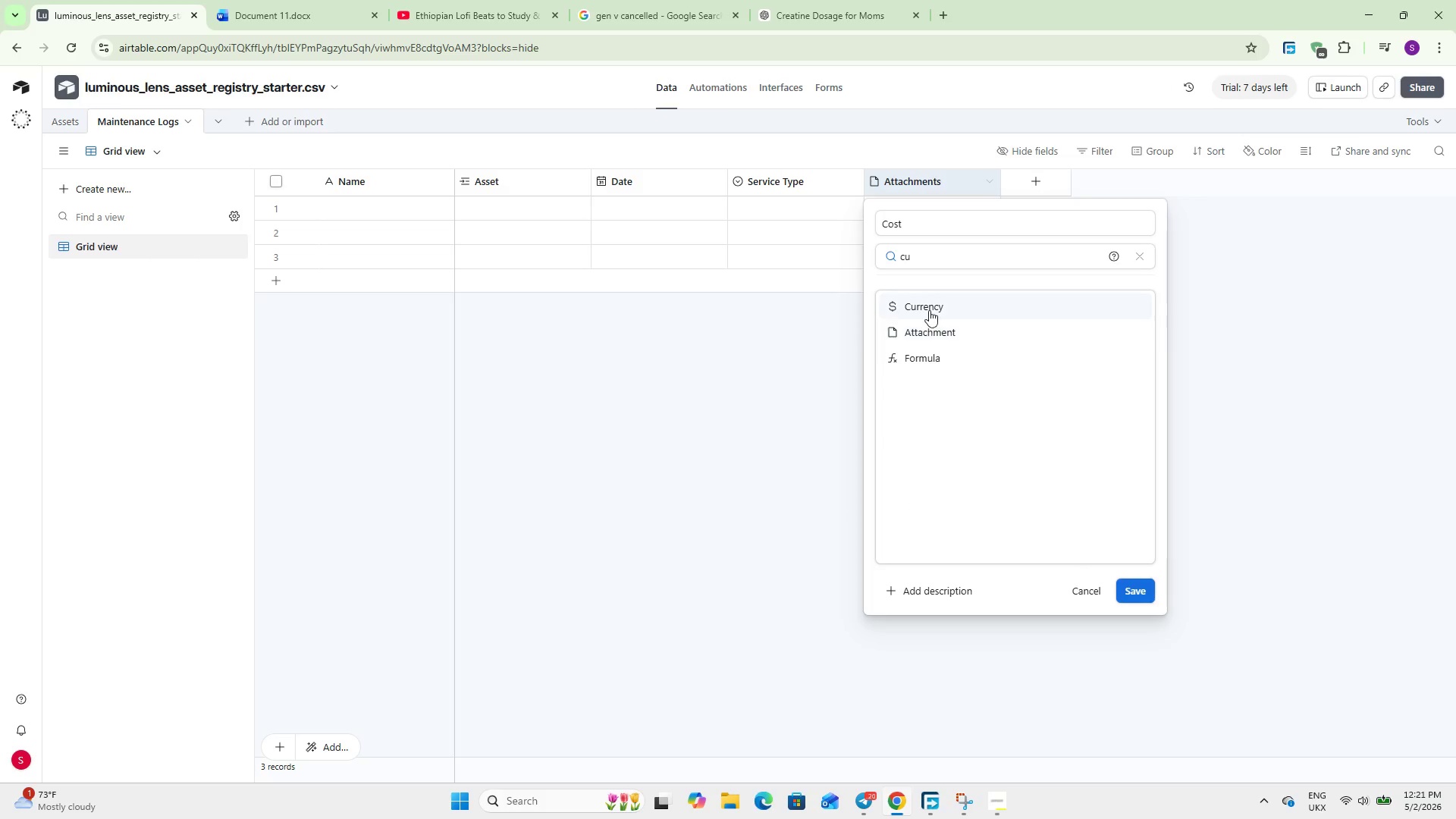 
left_click([929, 310])
 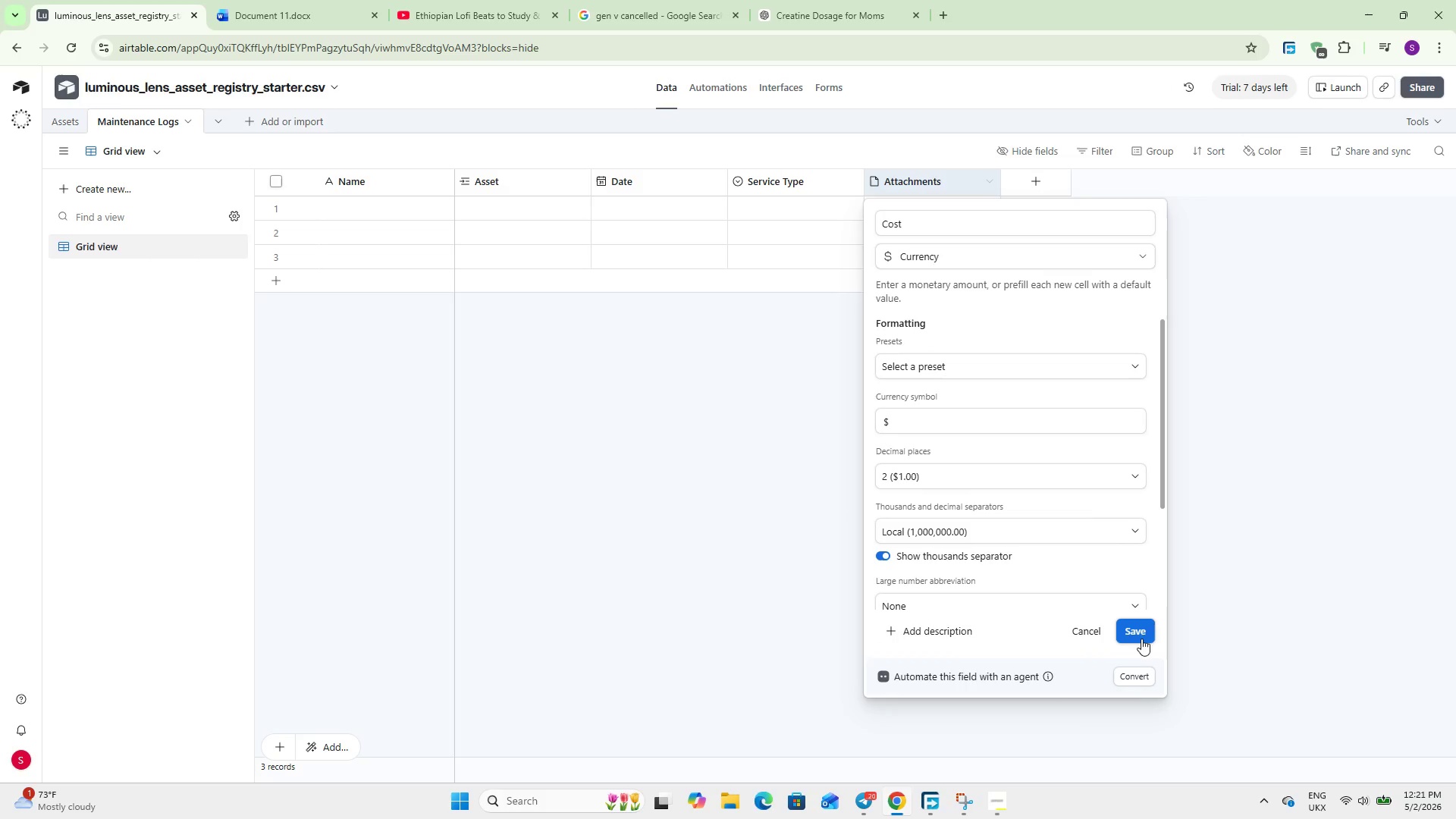 
left_click([1140, 628])
 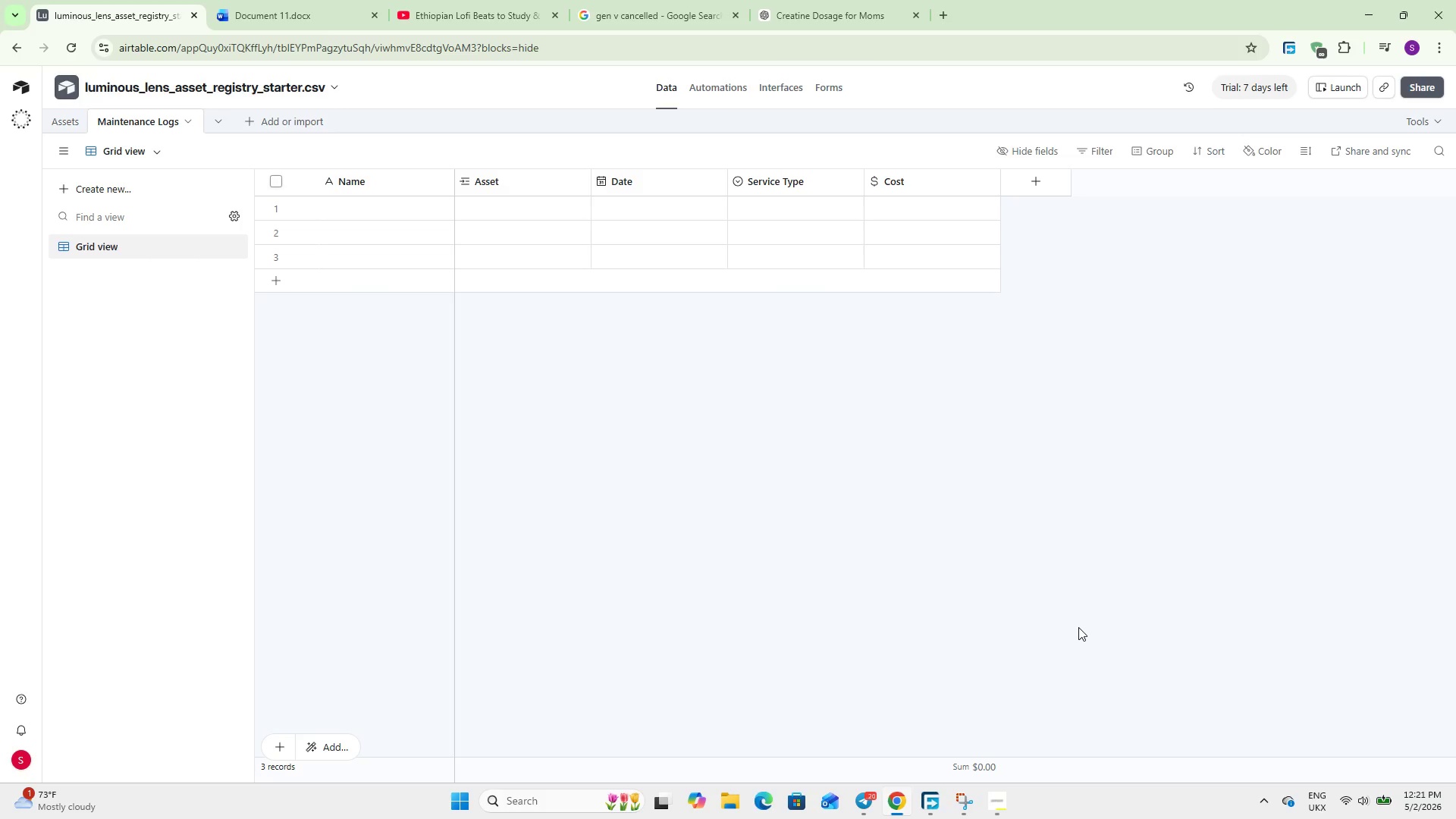 
wait(15.11)
 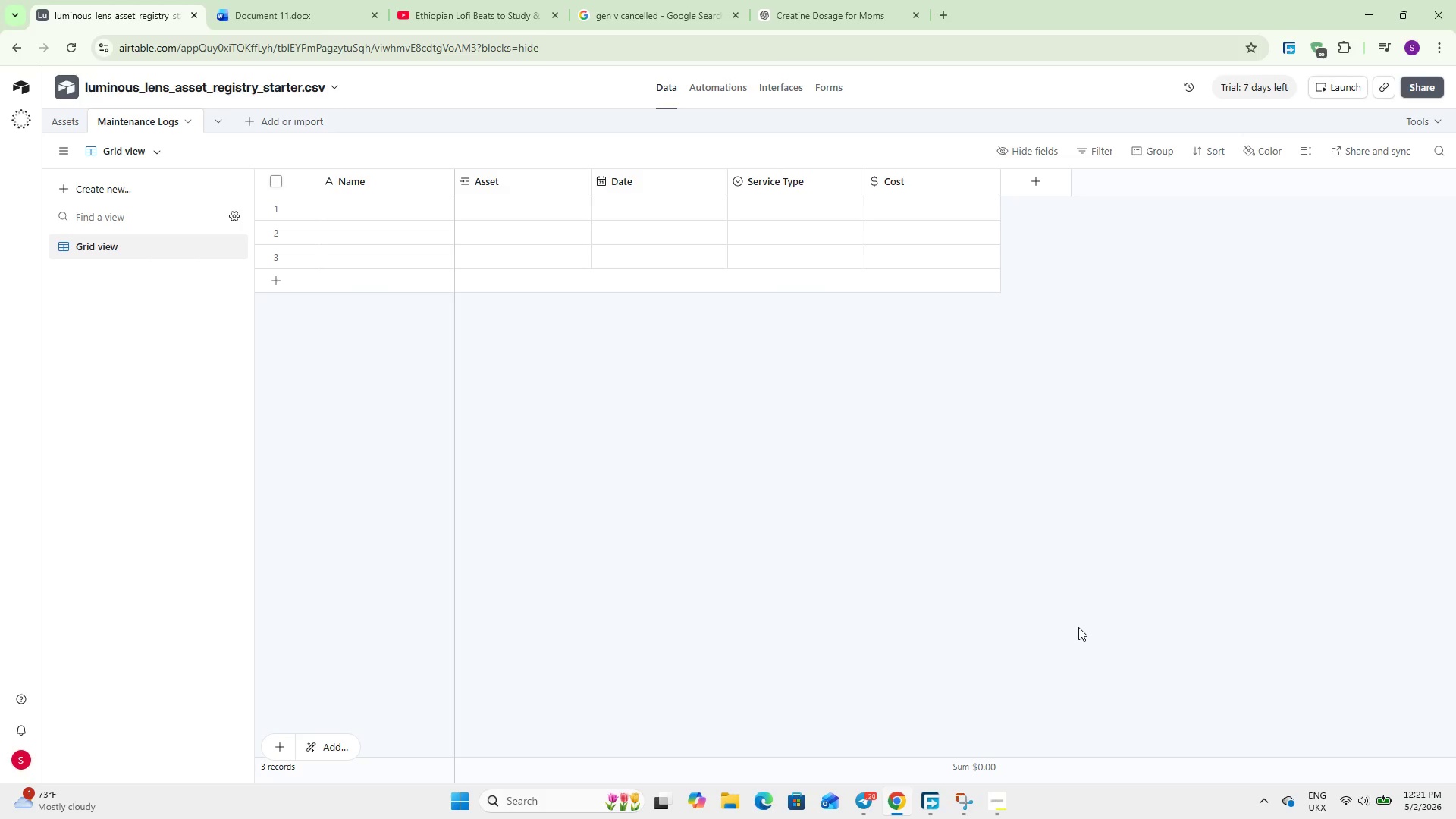 
double_click([363, 176])
 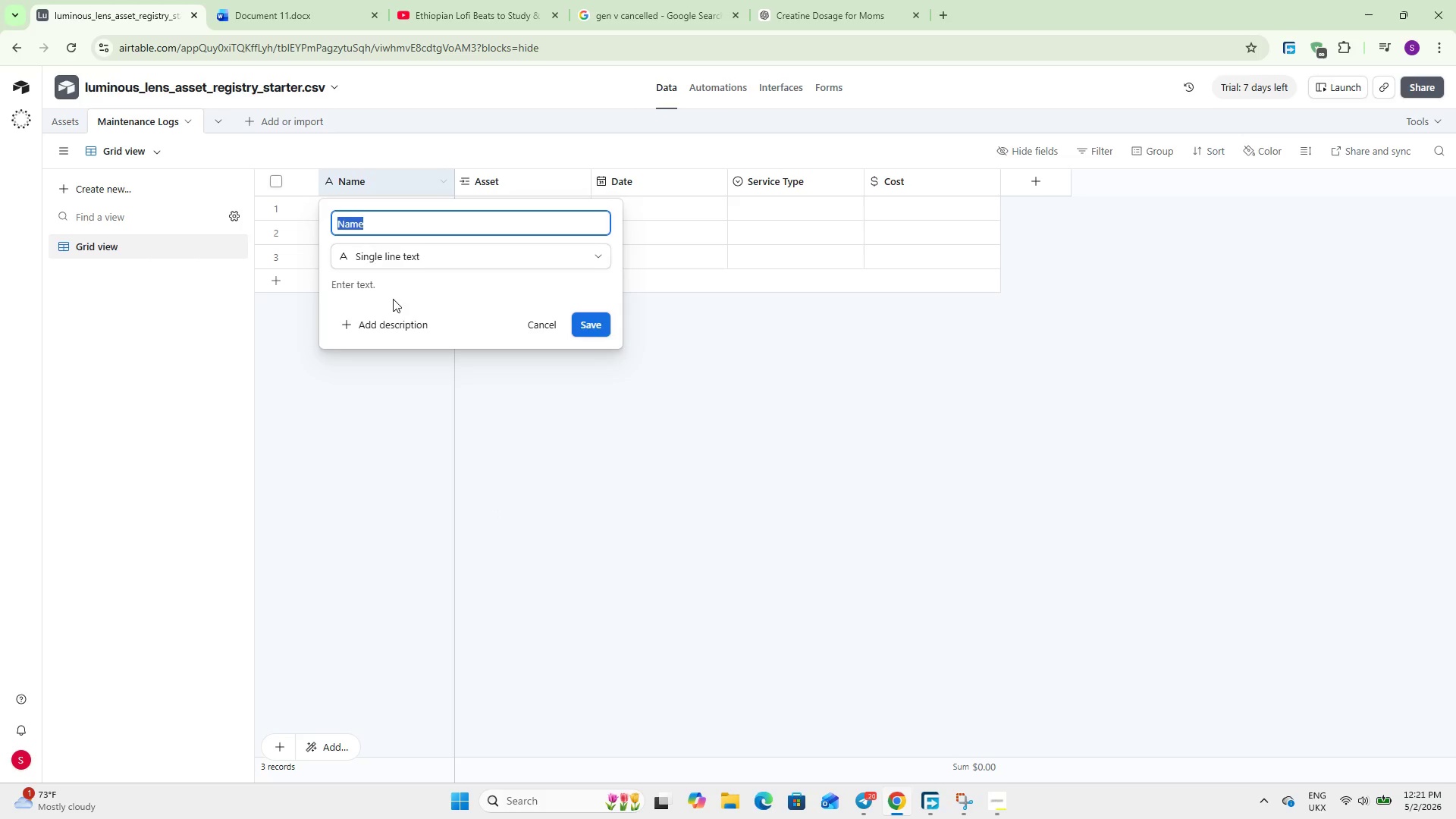 
left_click([393, 260])
 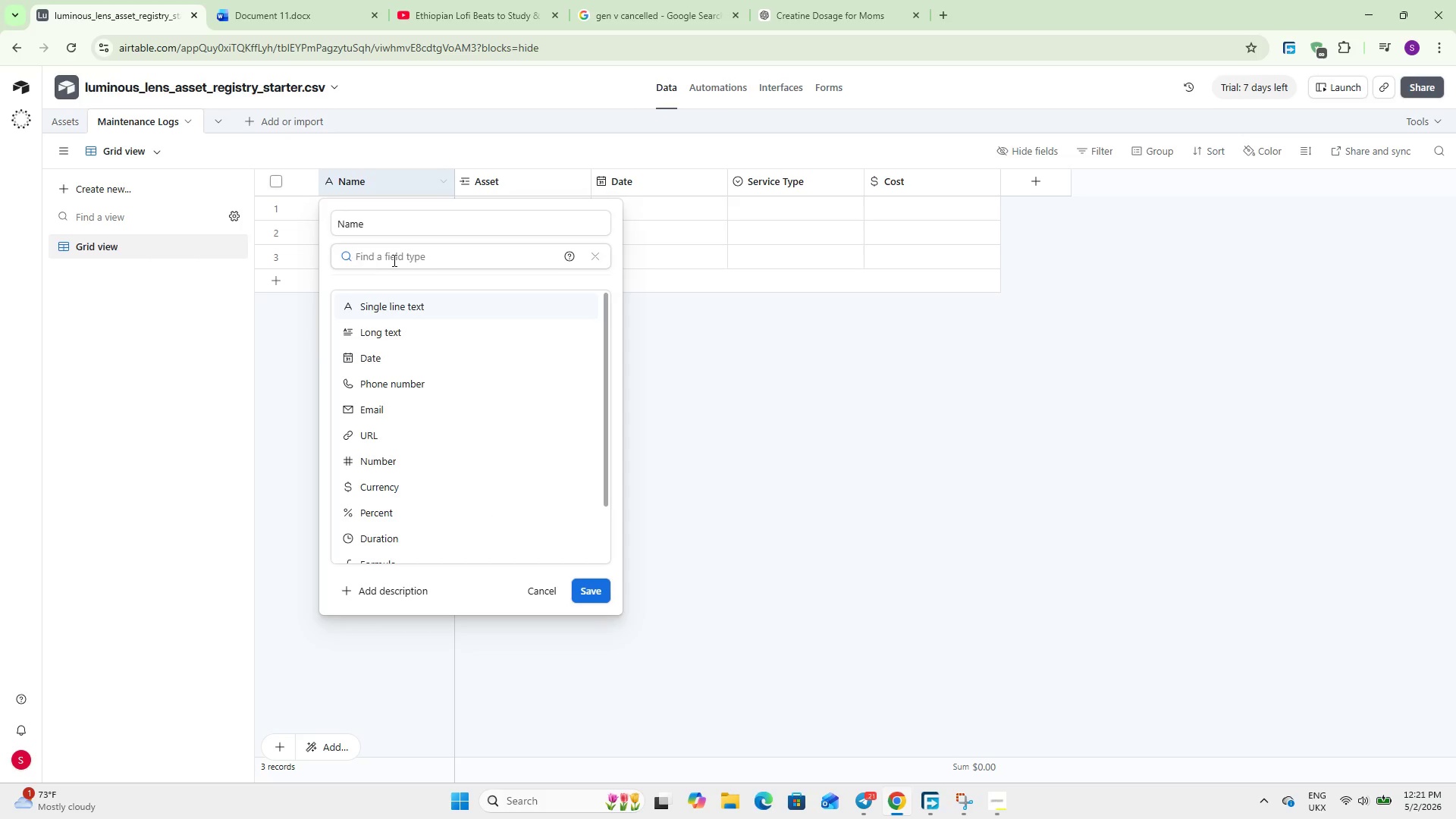 
key(F)
 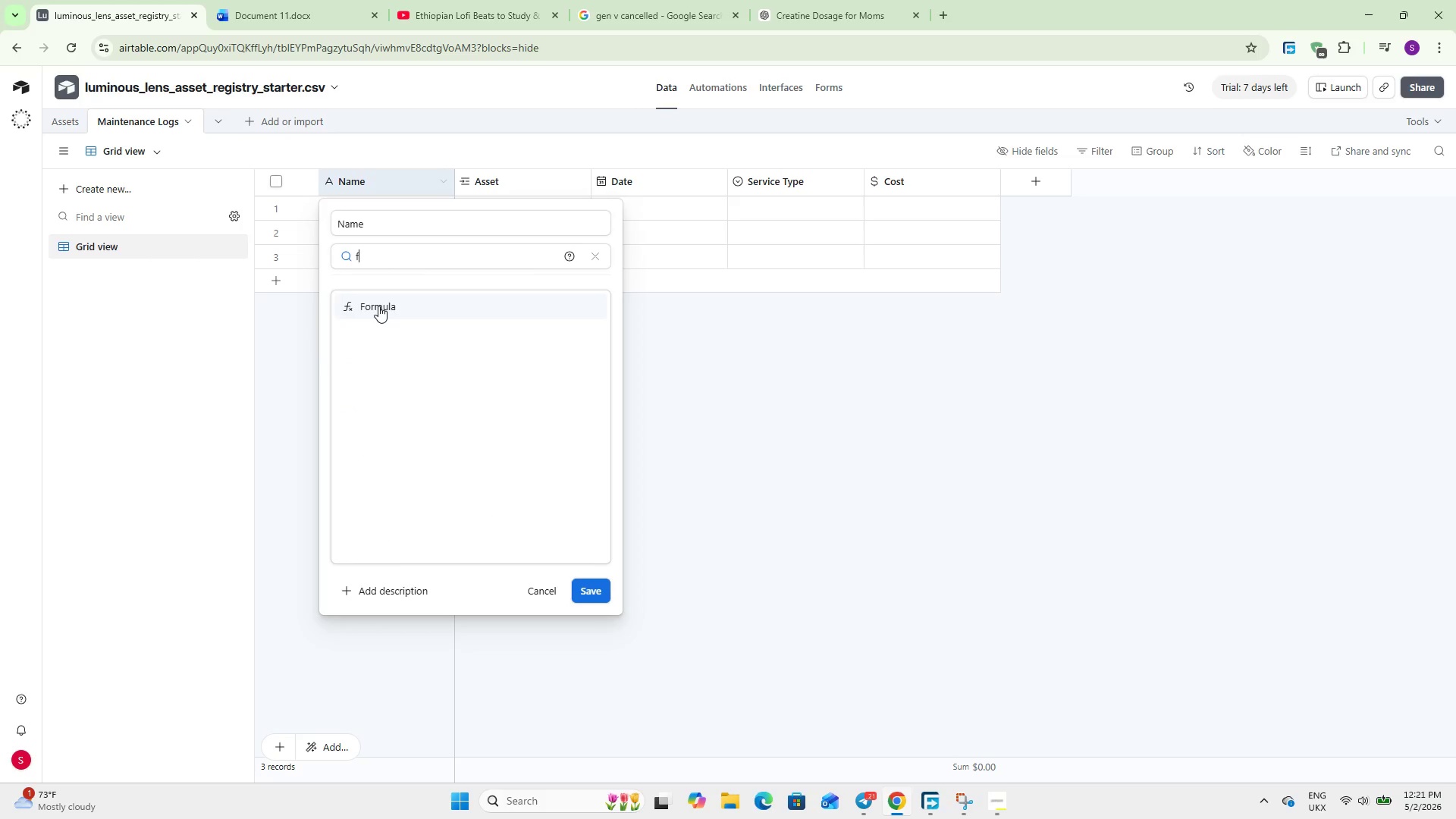 
left_click([378, 306])
 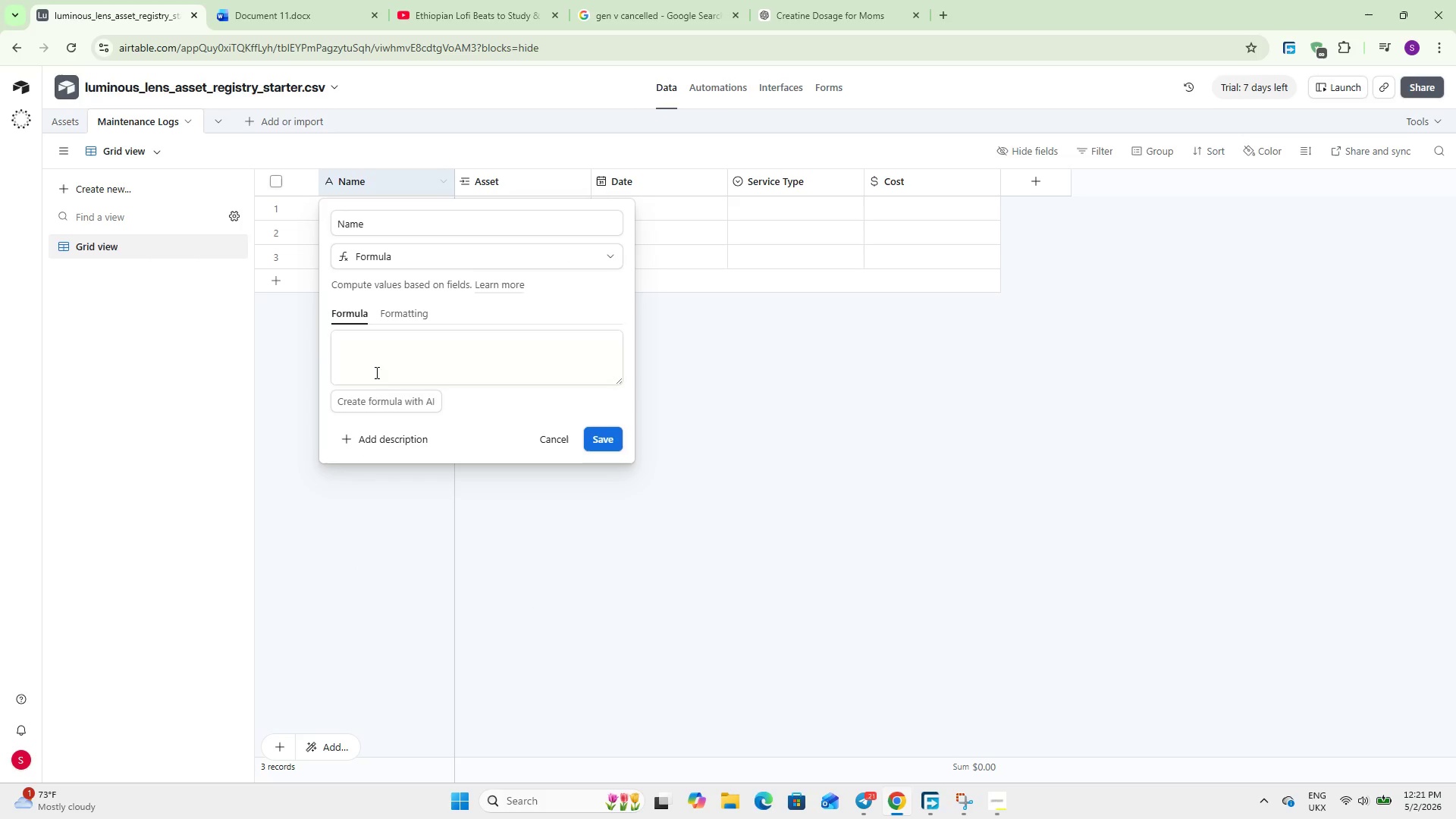 
left_click([375, 358])
 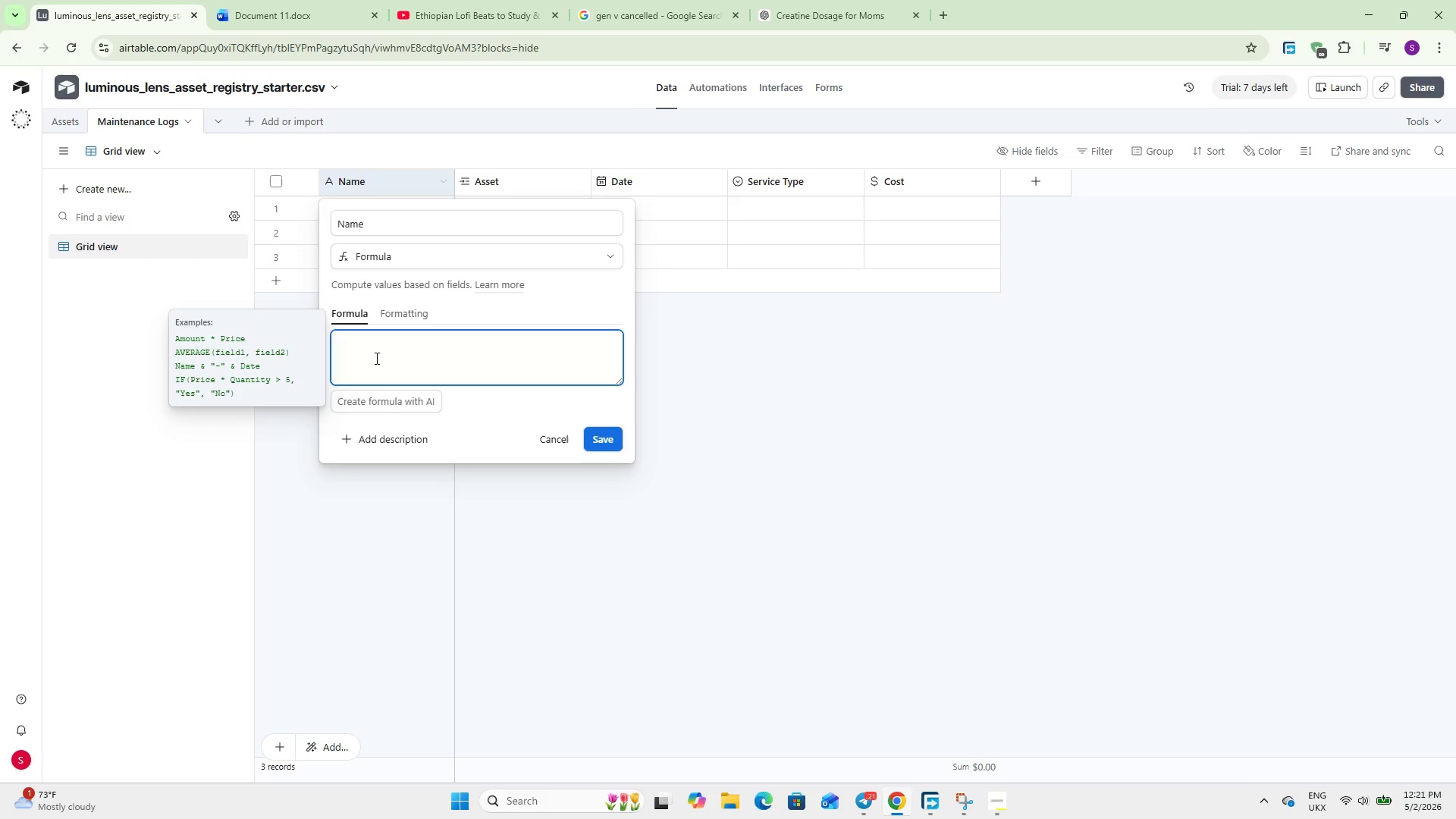 
type({ass)
 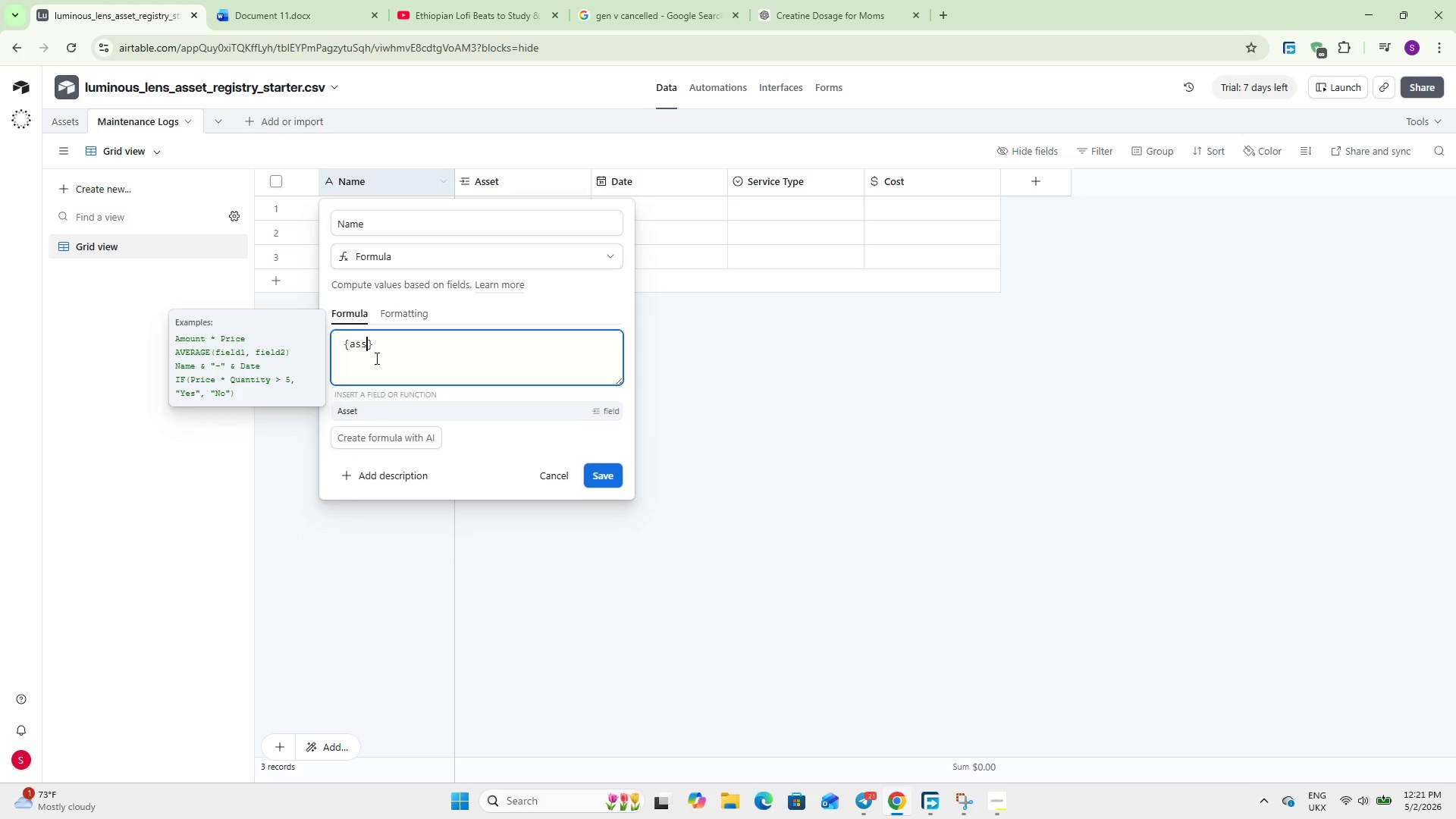 
key(Enter)
 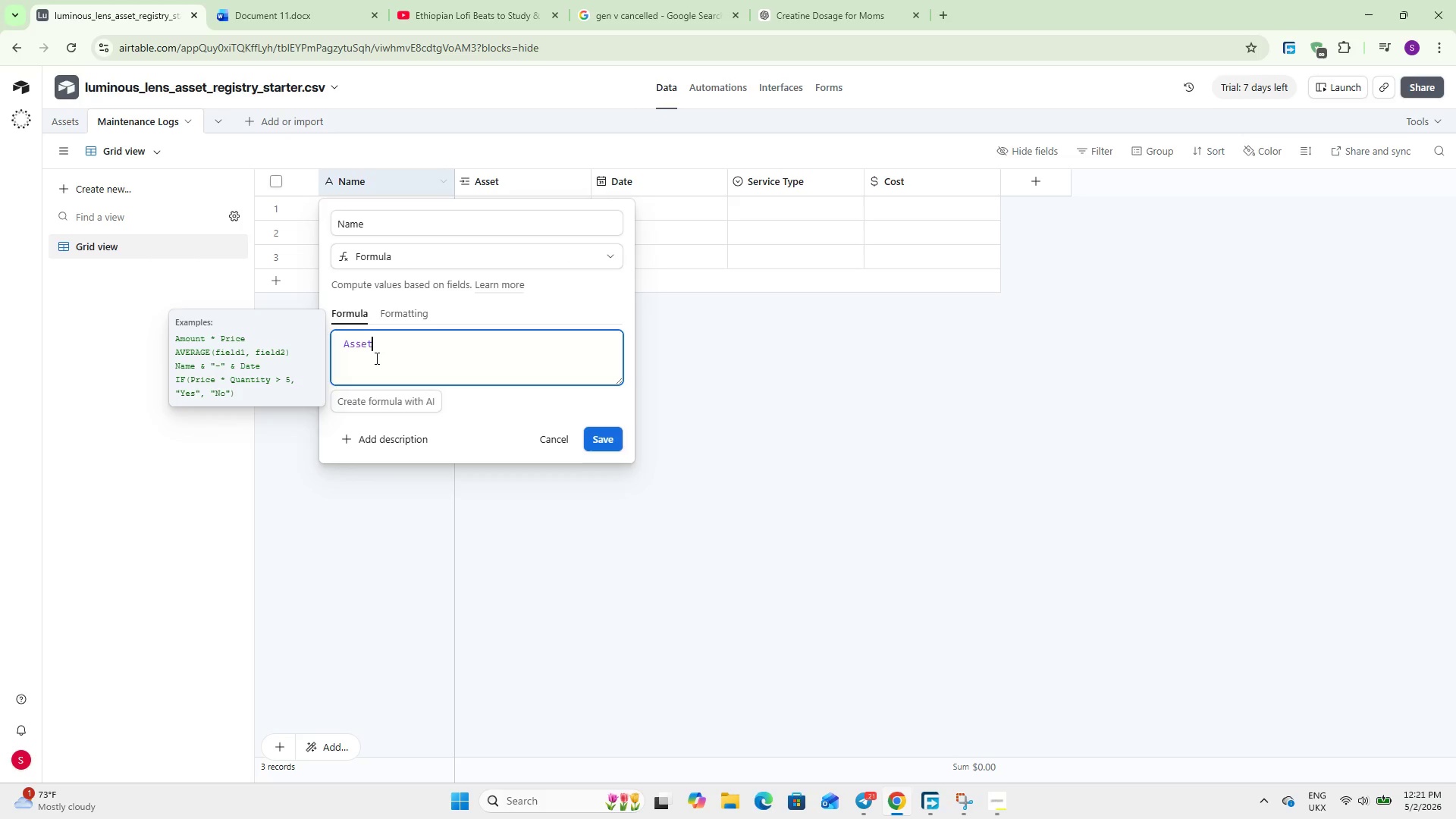 
key(Space)
 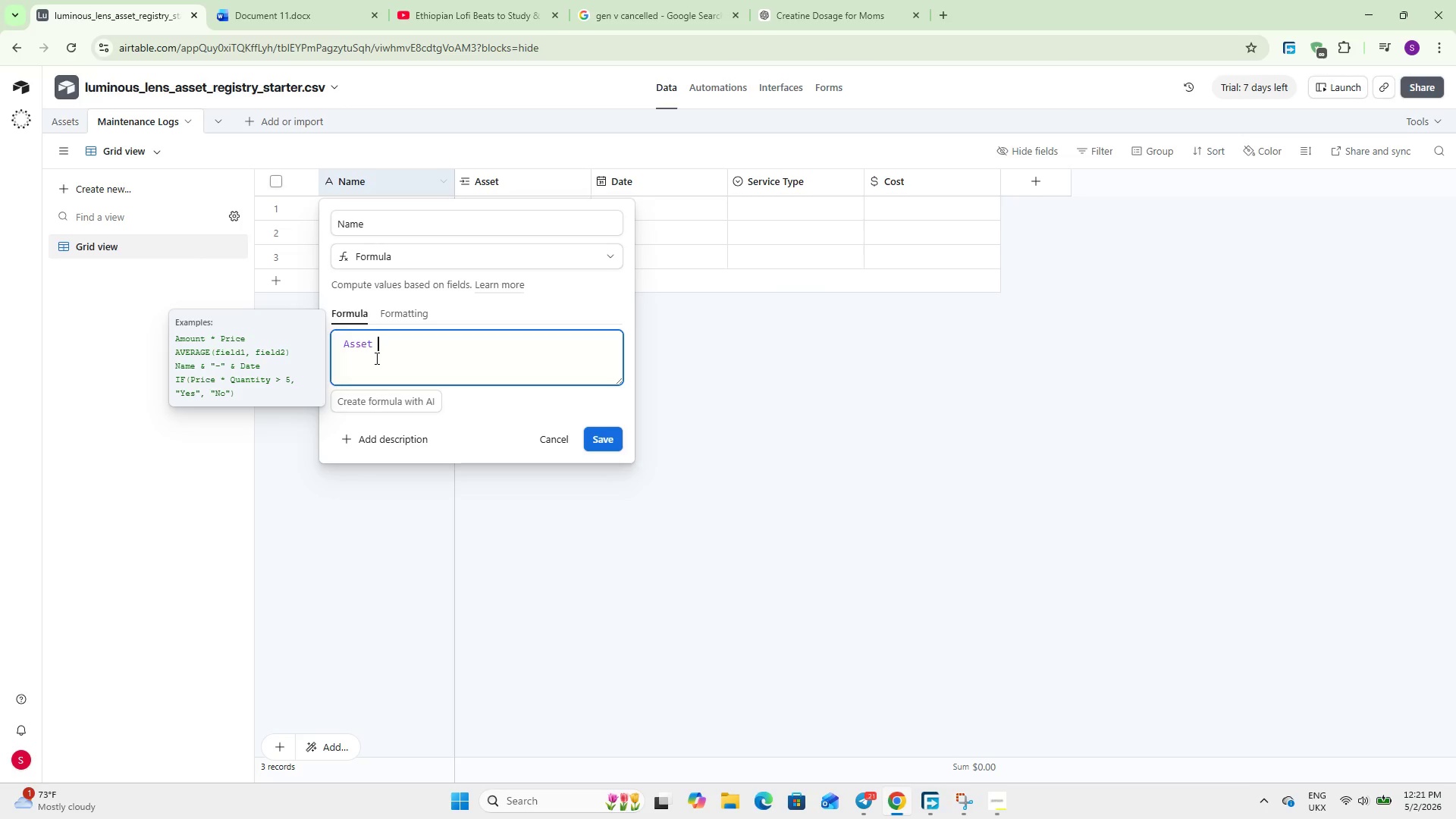 
key(Shift+7)
 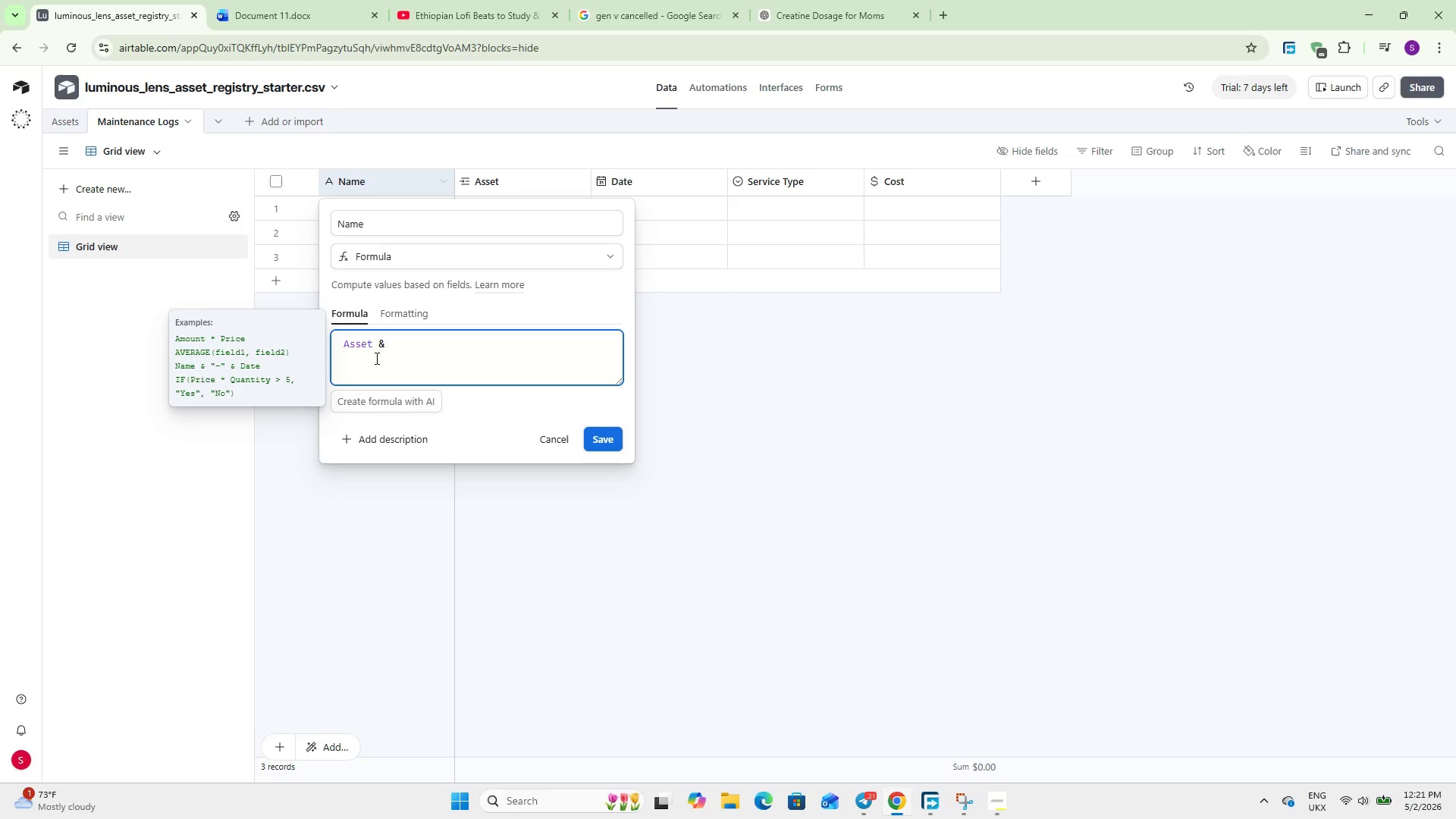 
key(Space)
 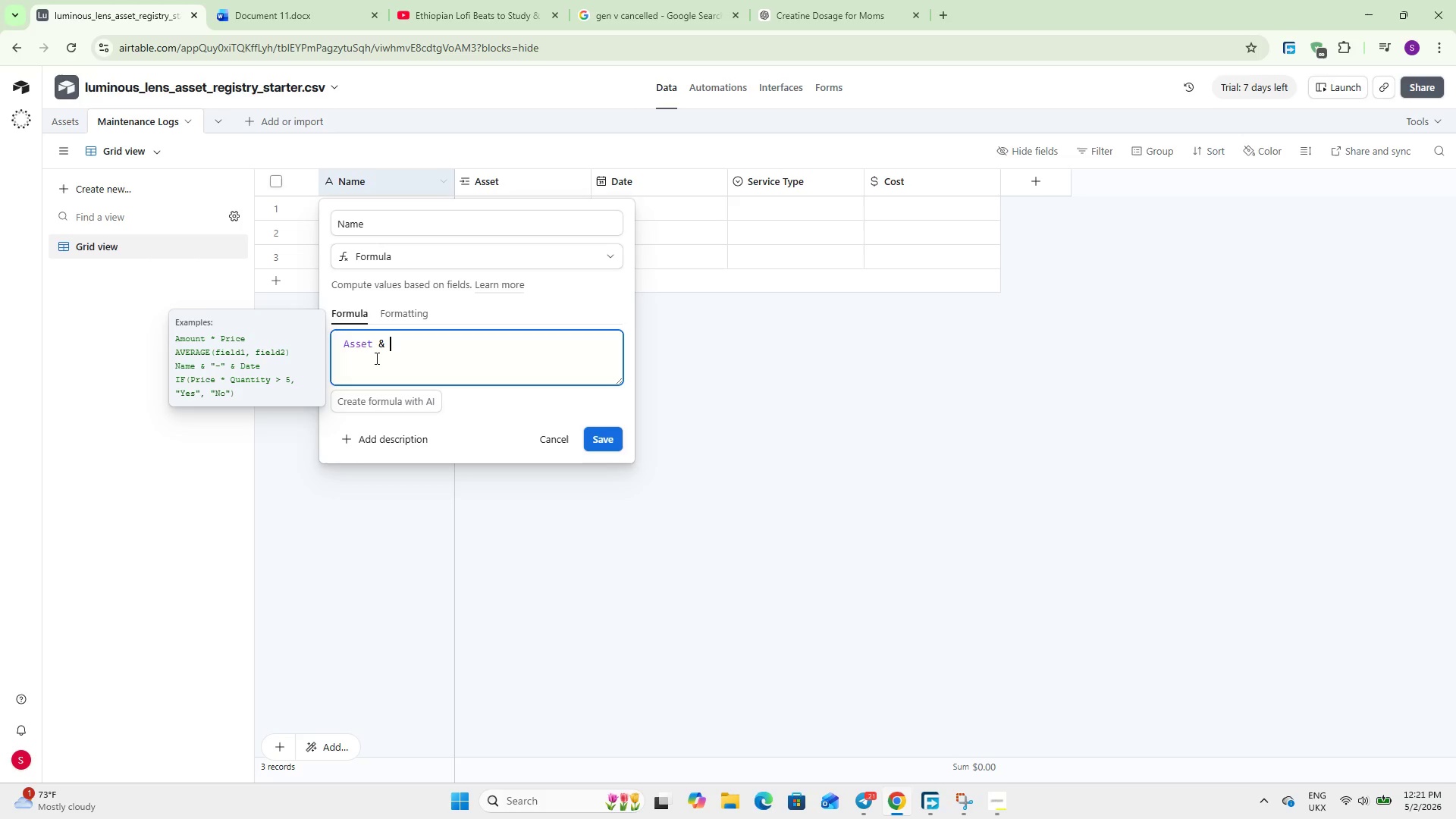 
key(Shift+2)
 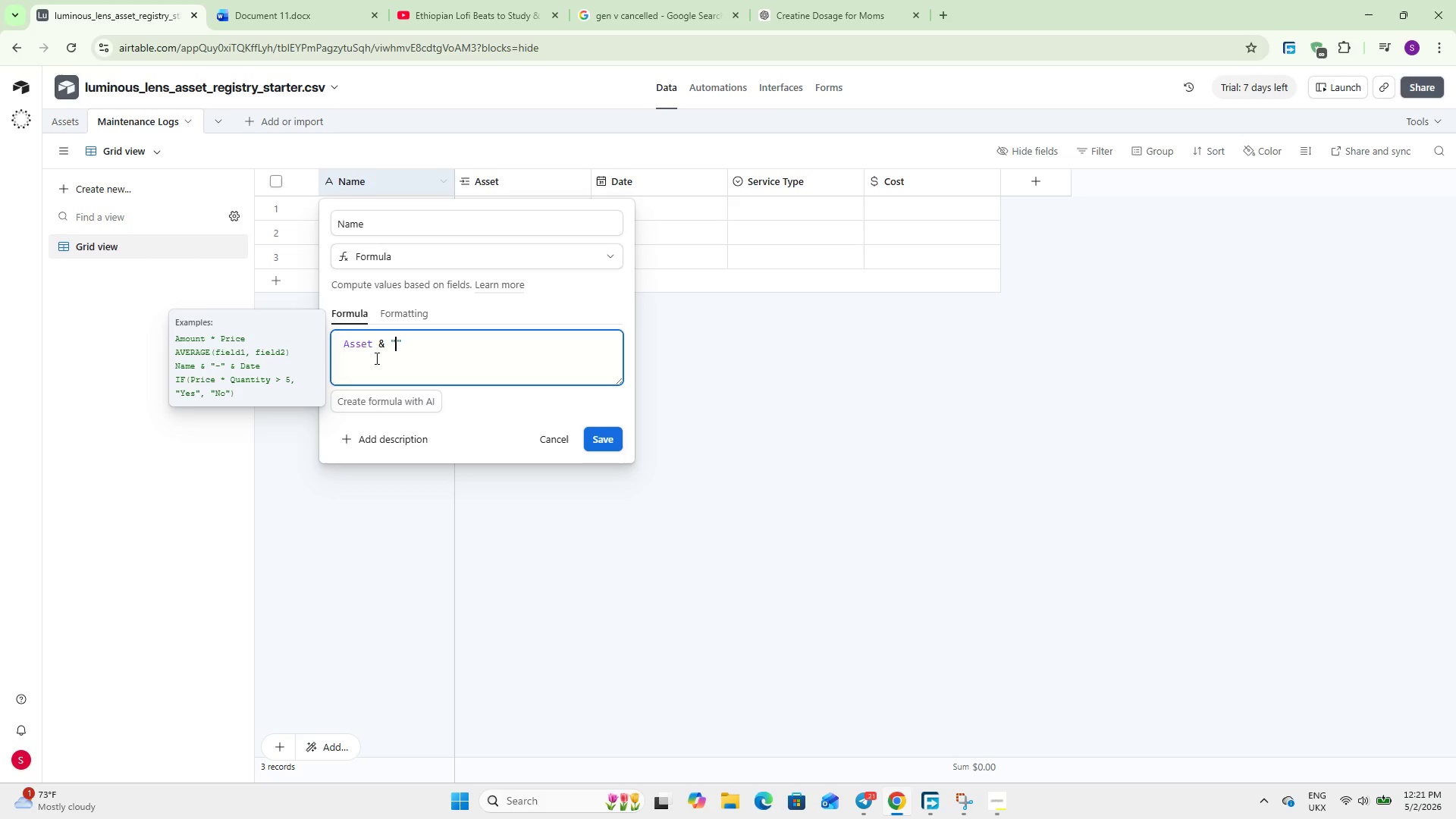 
key(Minus)
 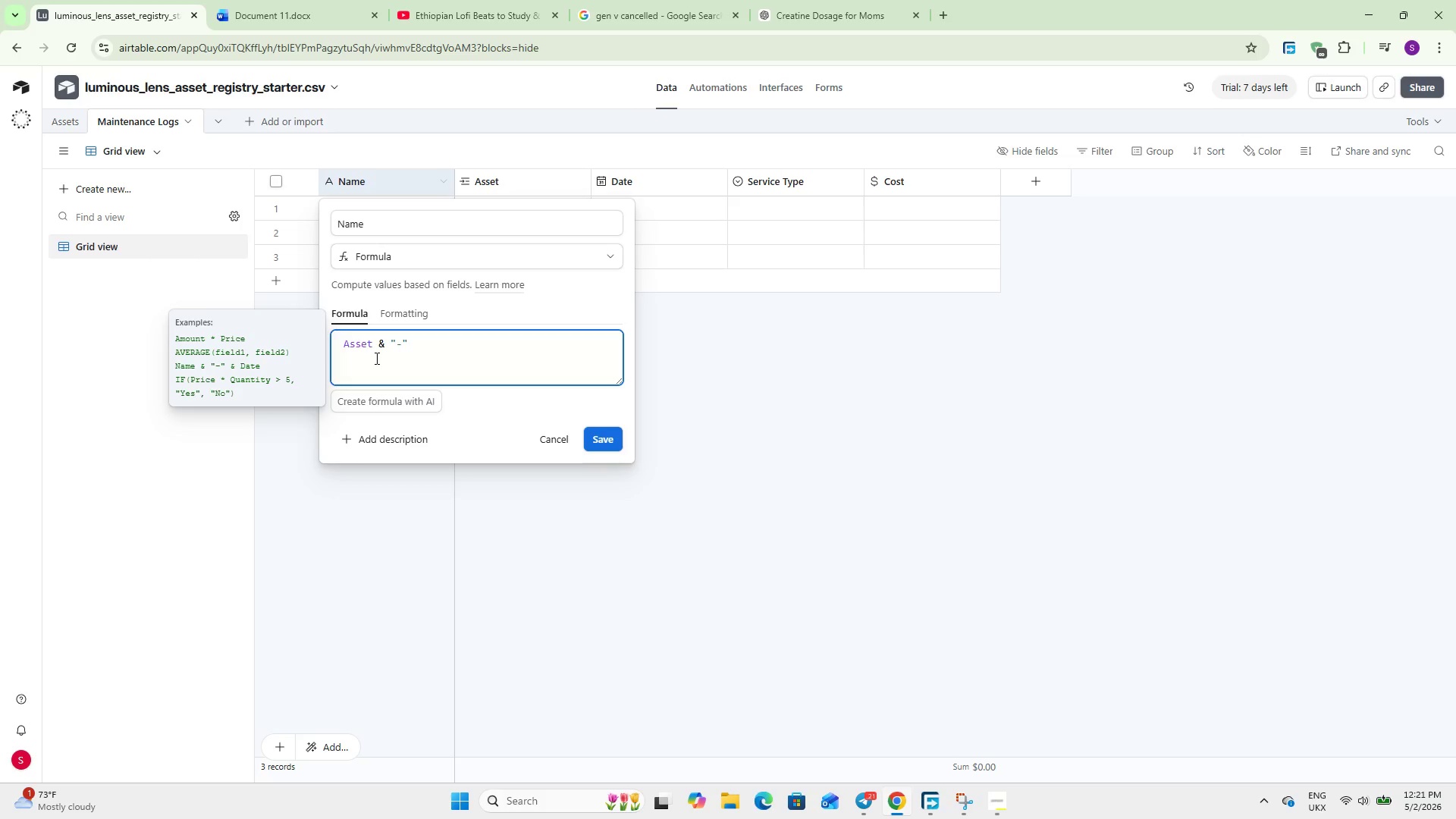 
key(ArrowRight)
 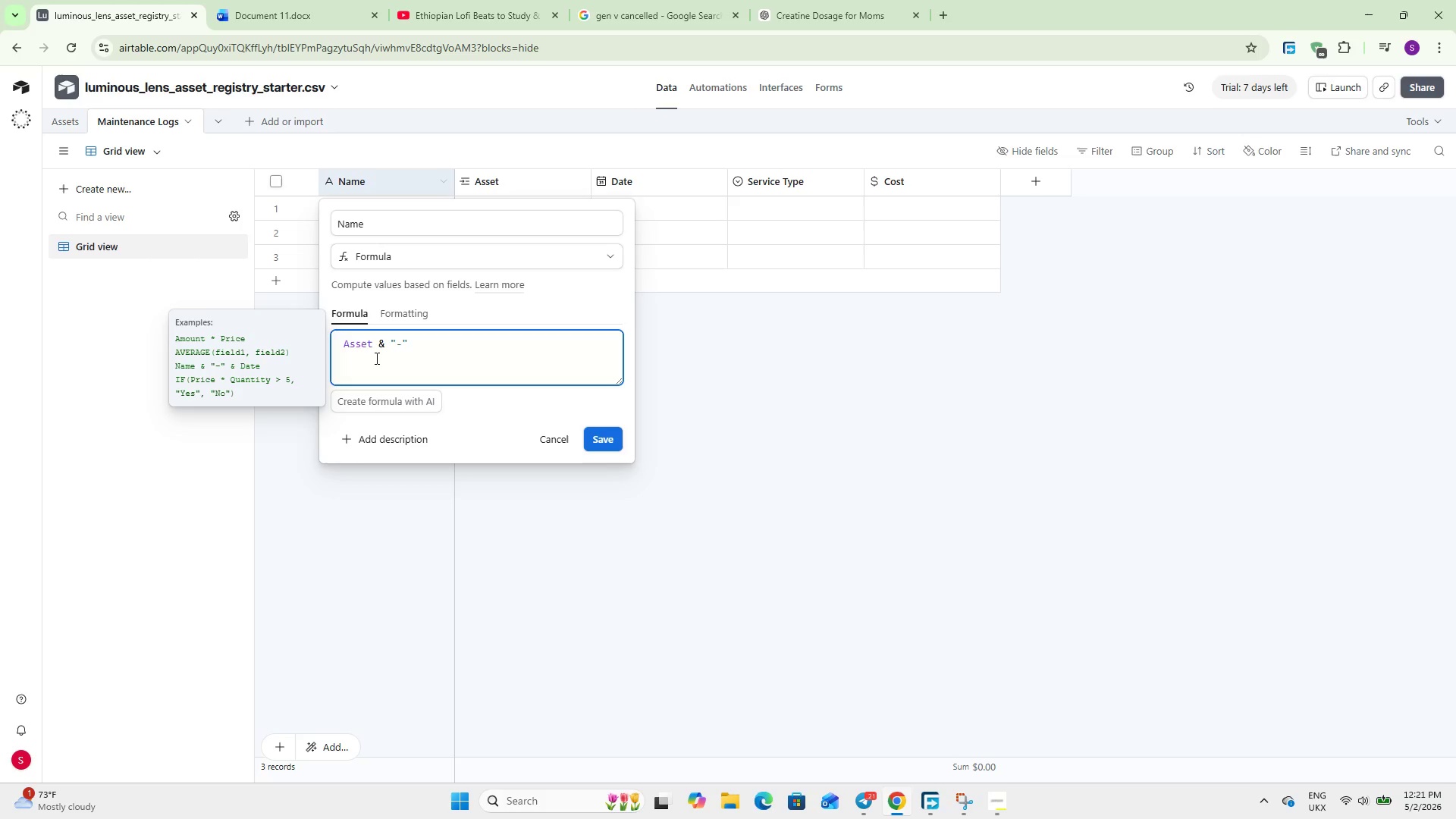 
type( & DATETIME)
 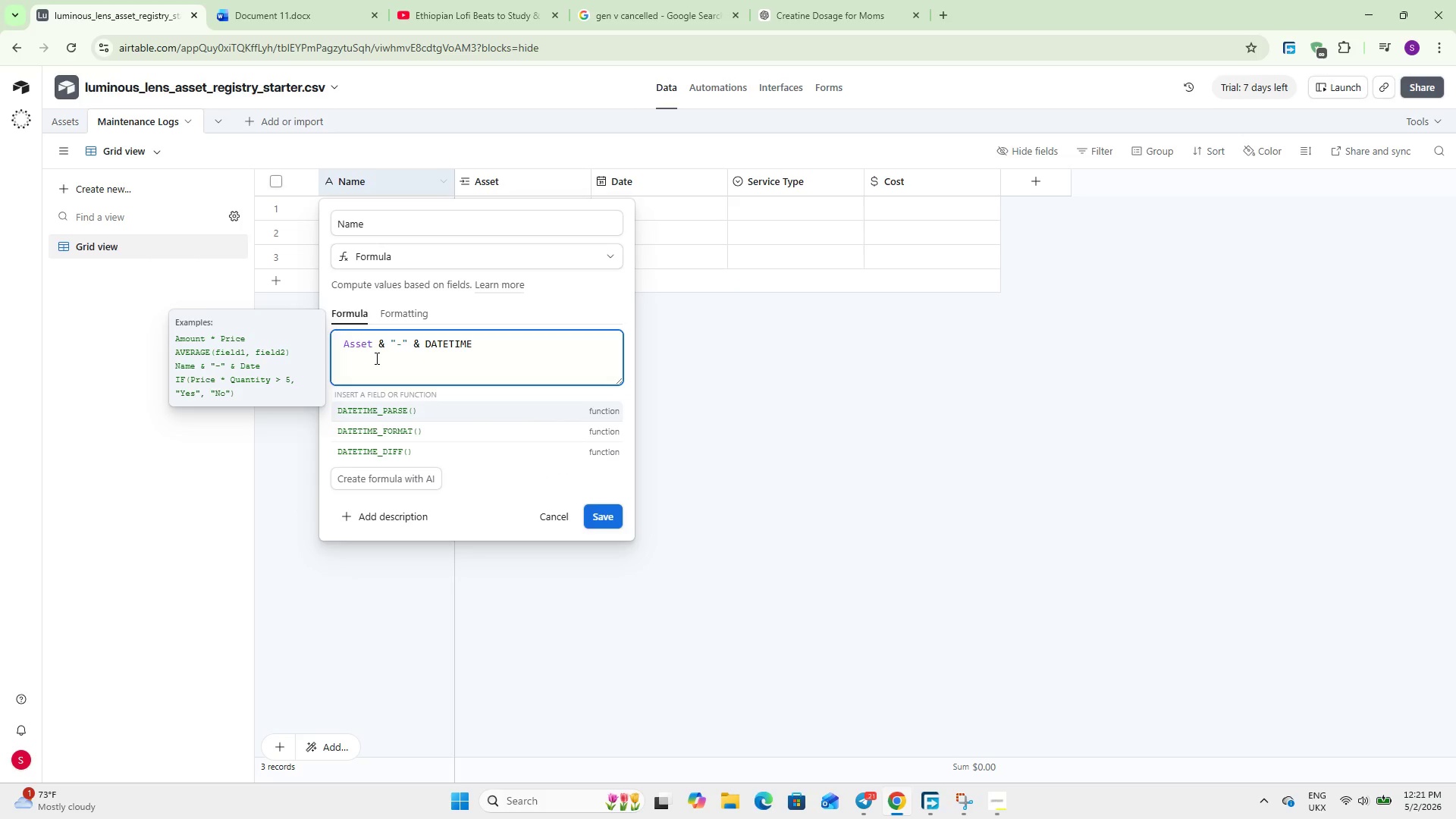 
key(ArrowDown)
 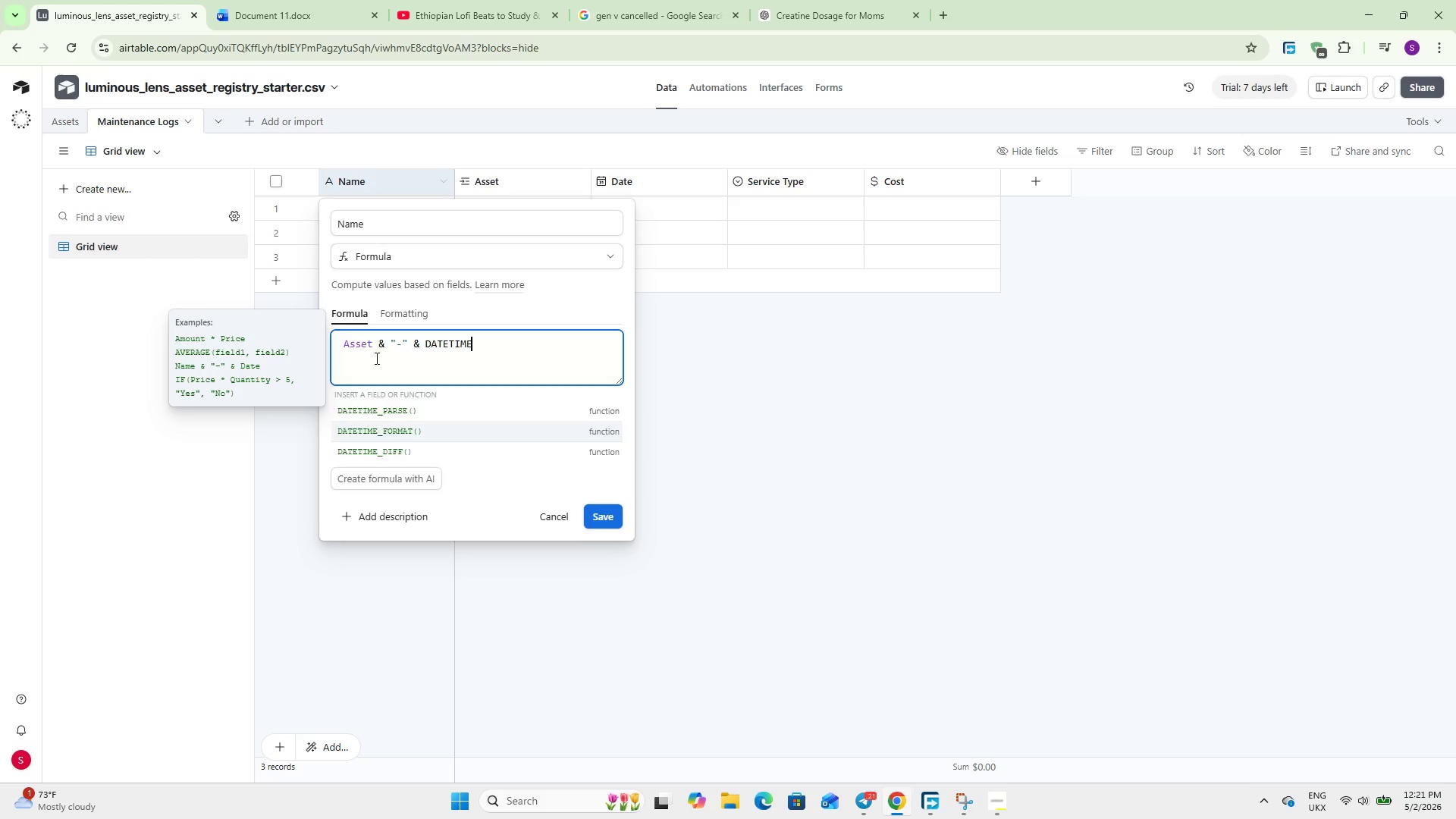 
key(Enter)
 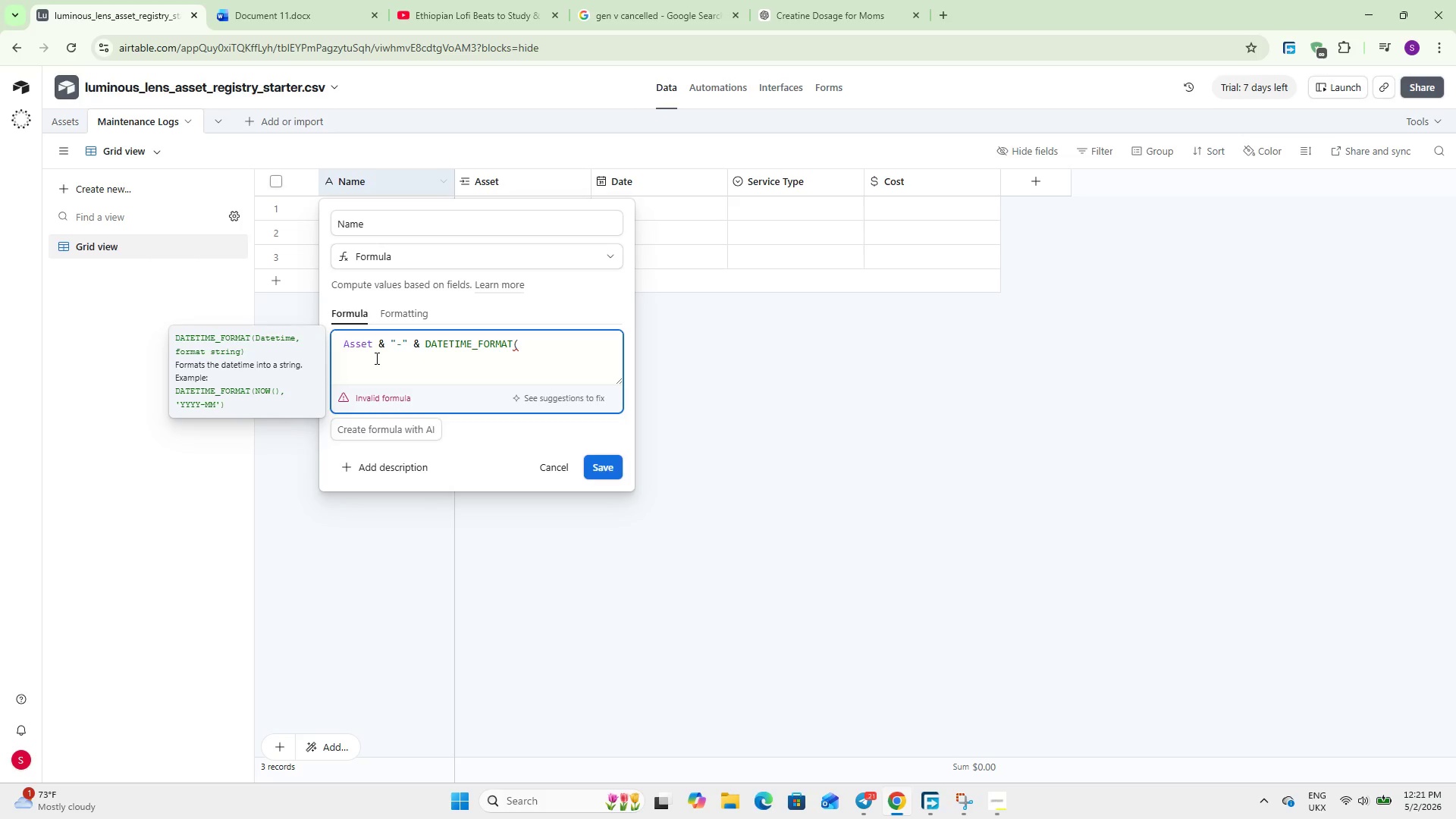 
key(Shift+0)
 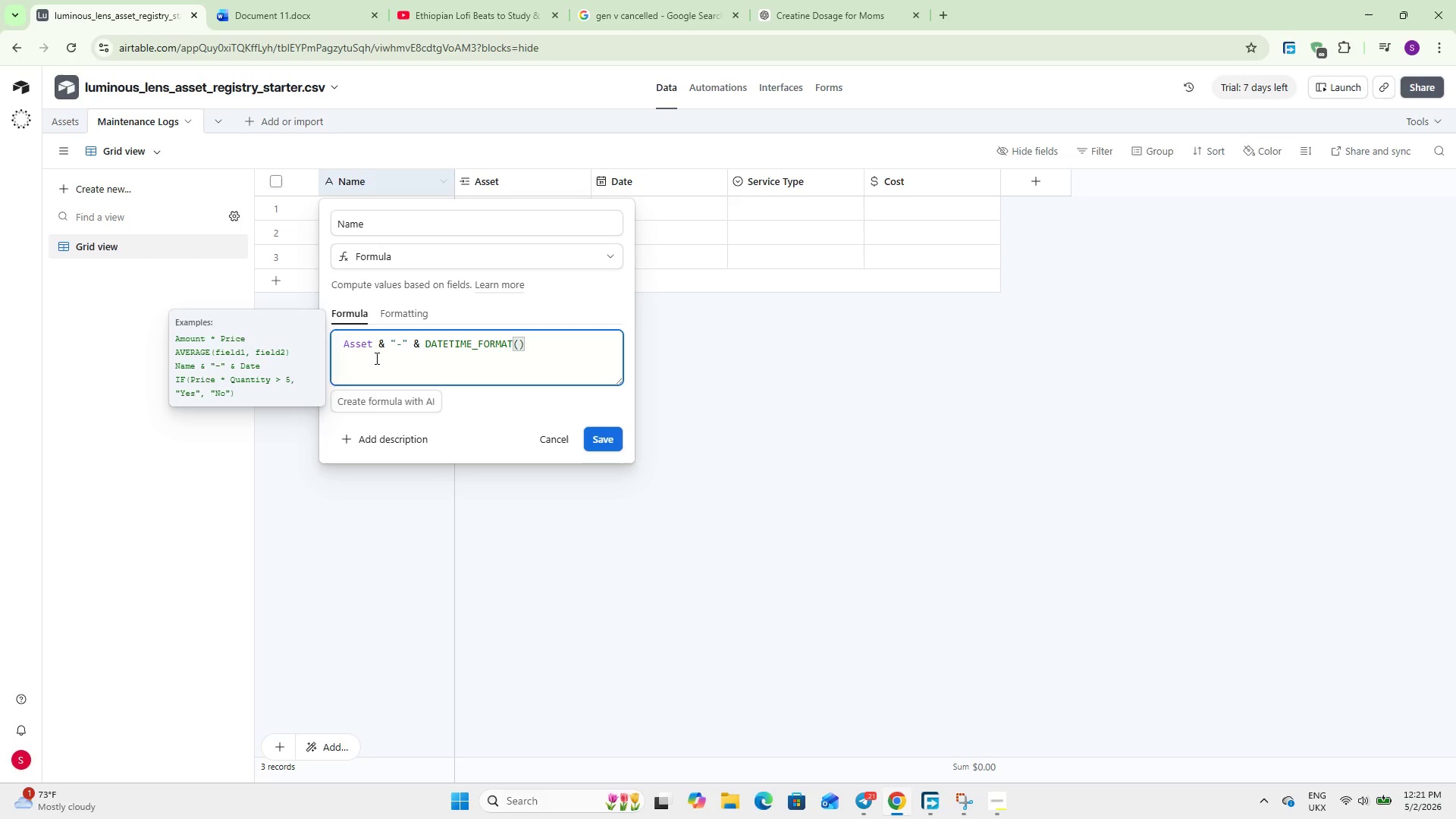 
key(ArrowLeft)
 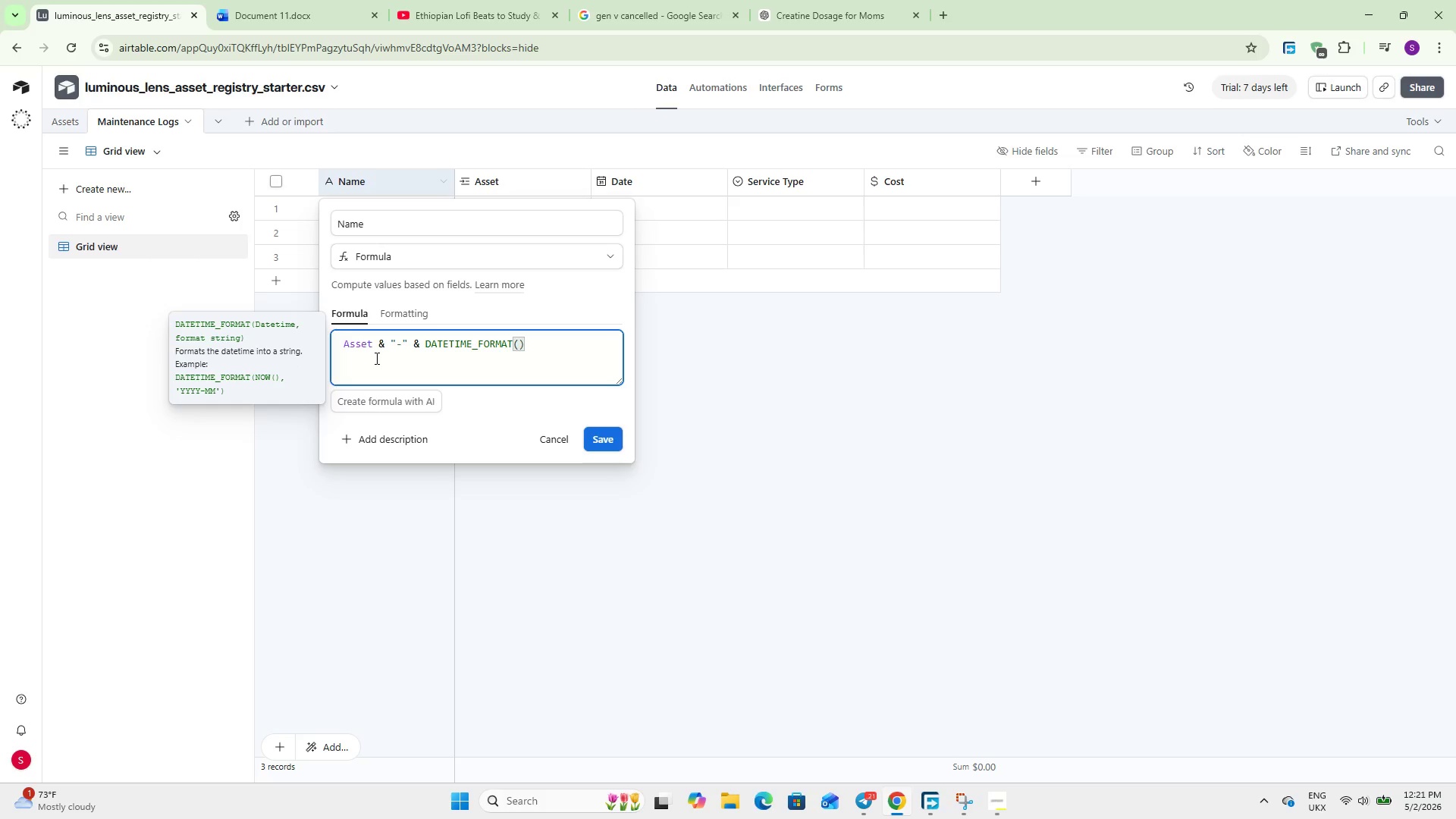 
type(Date)
 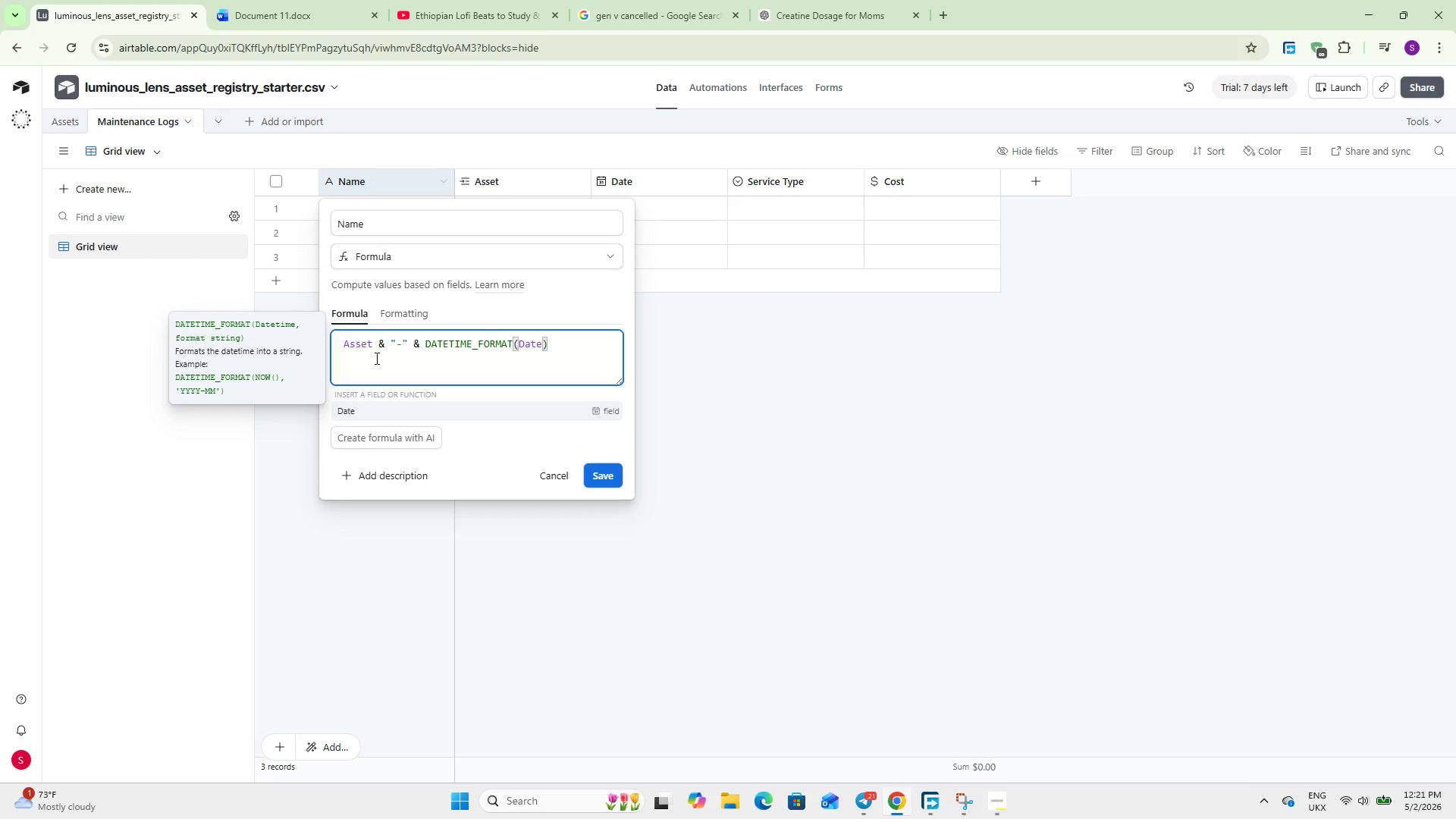 
key(Enter)
 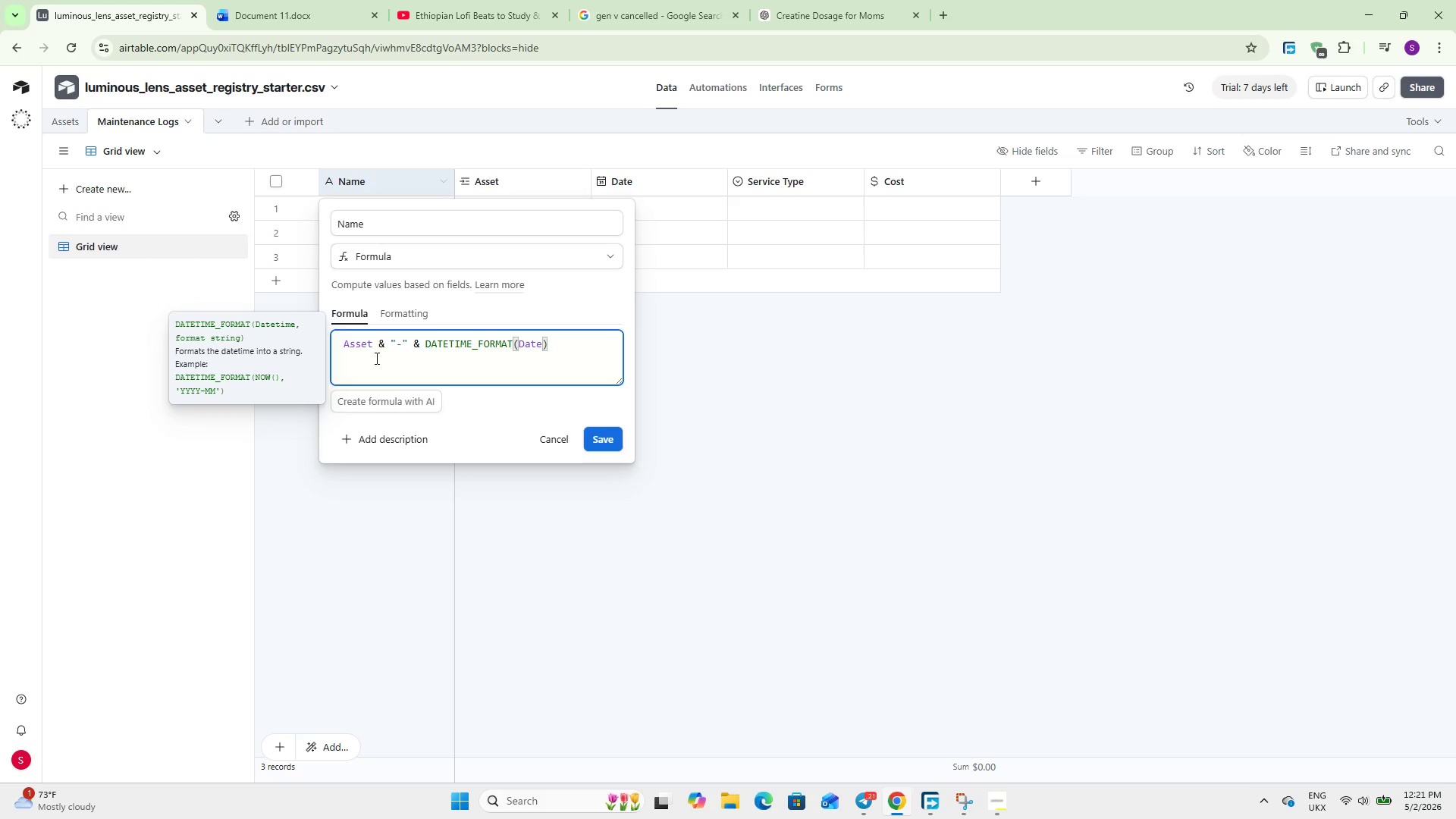 
key(Comma)
 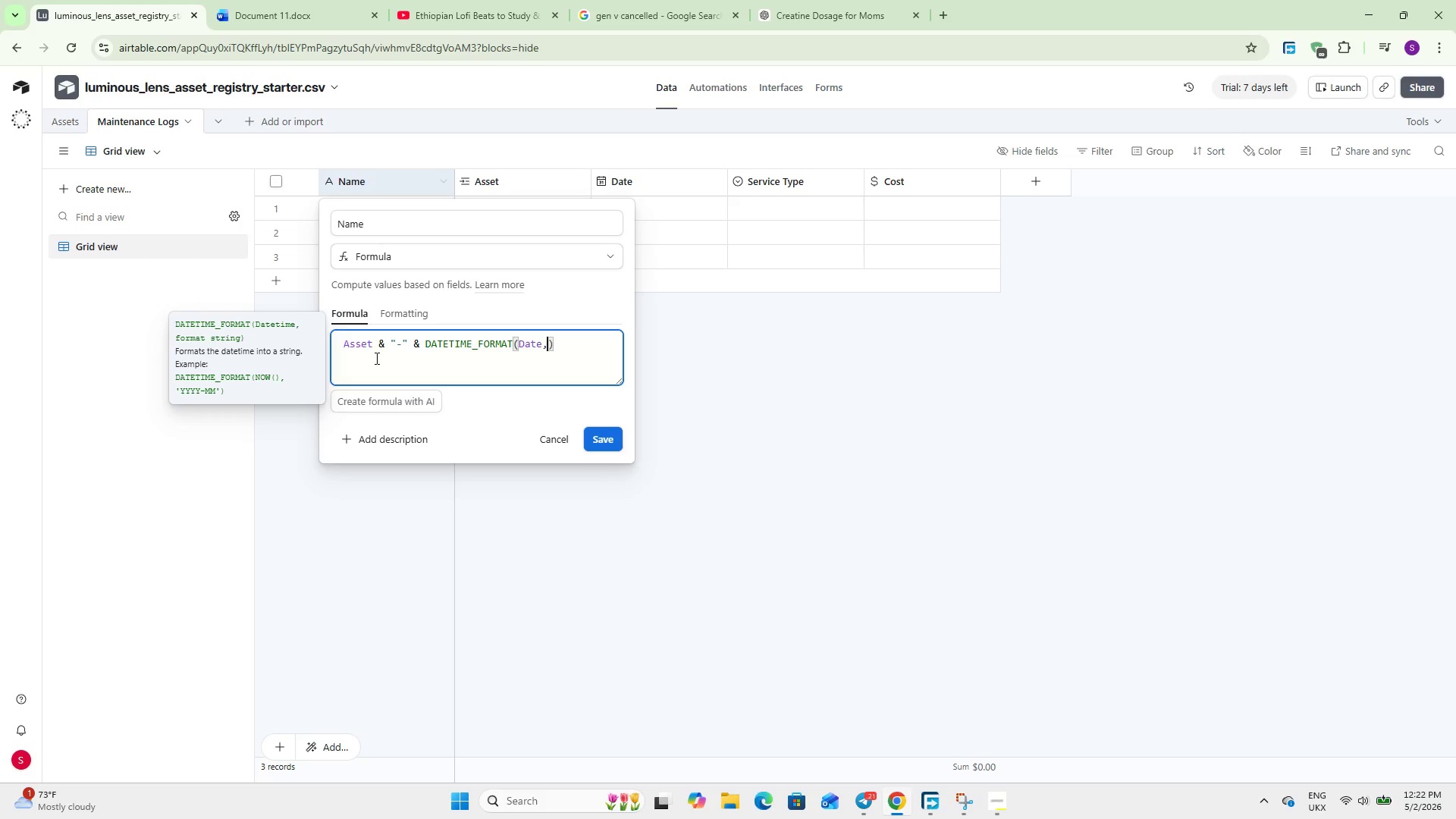 
type( `MM/DD/YYYY)
 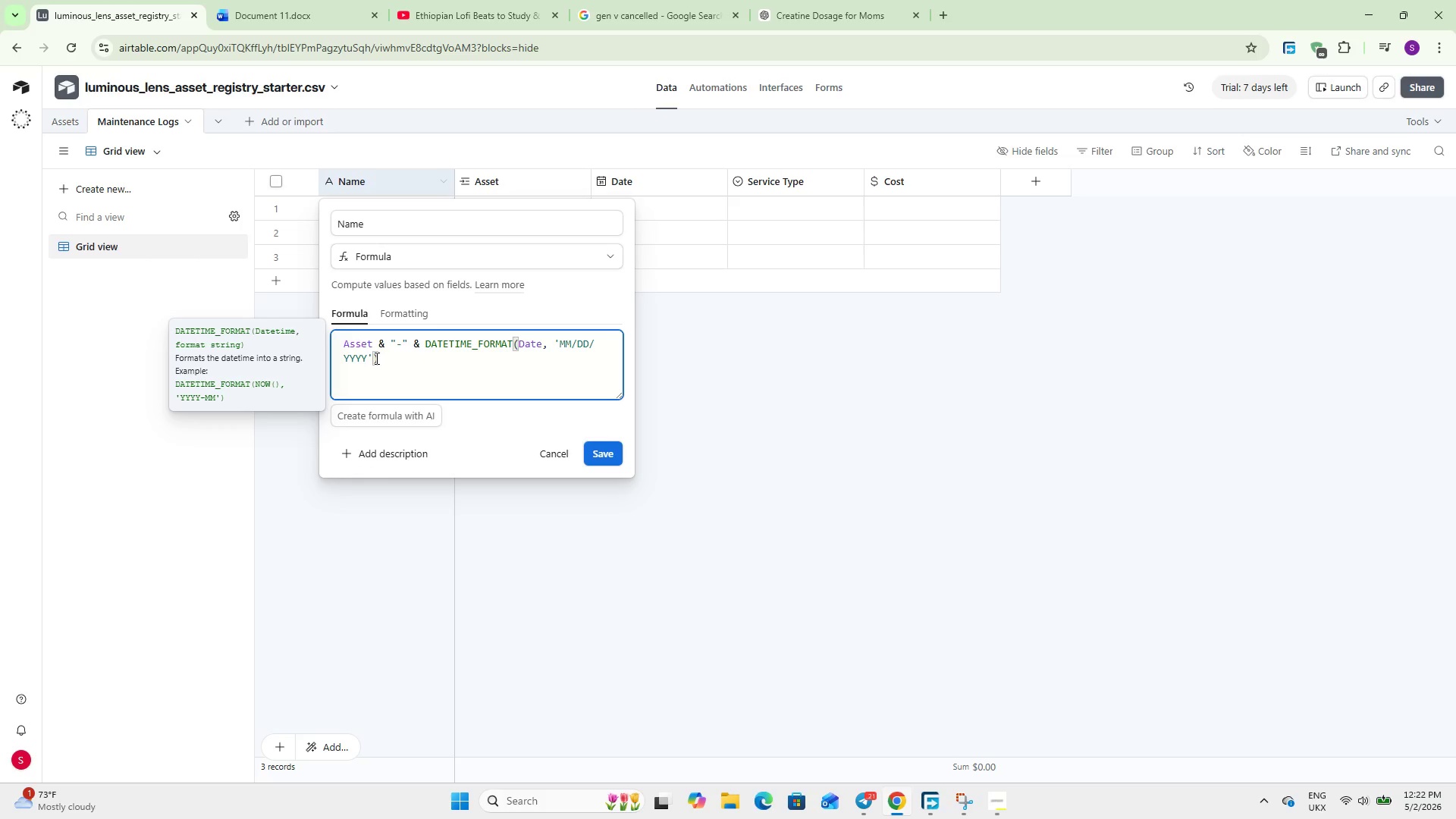 
wait(10.27)
 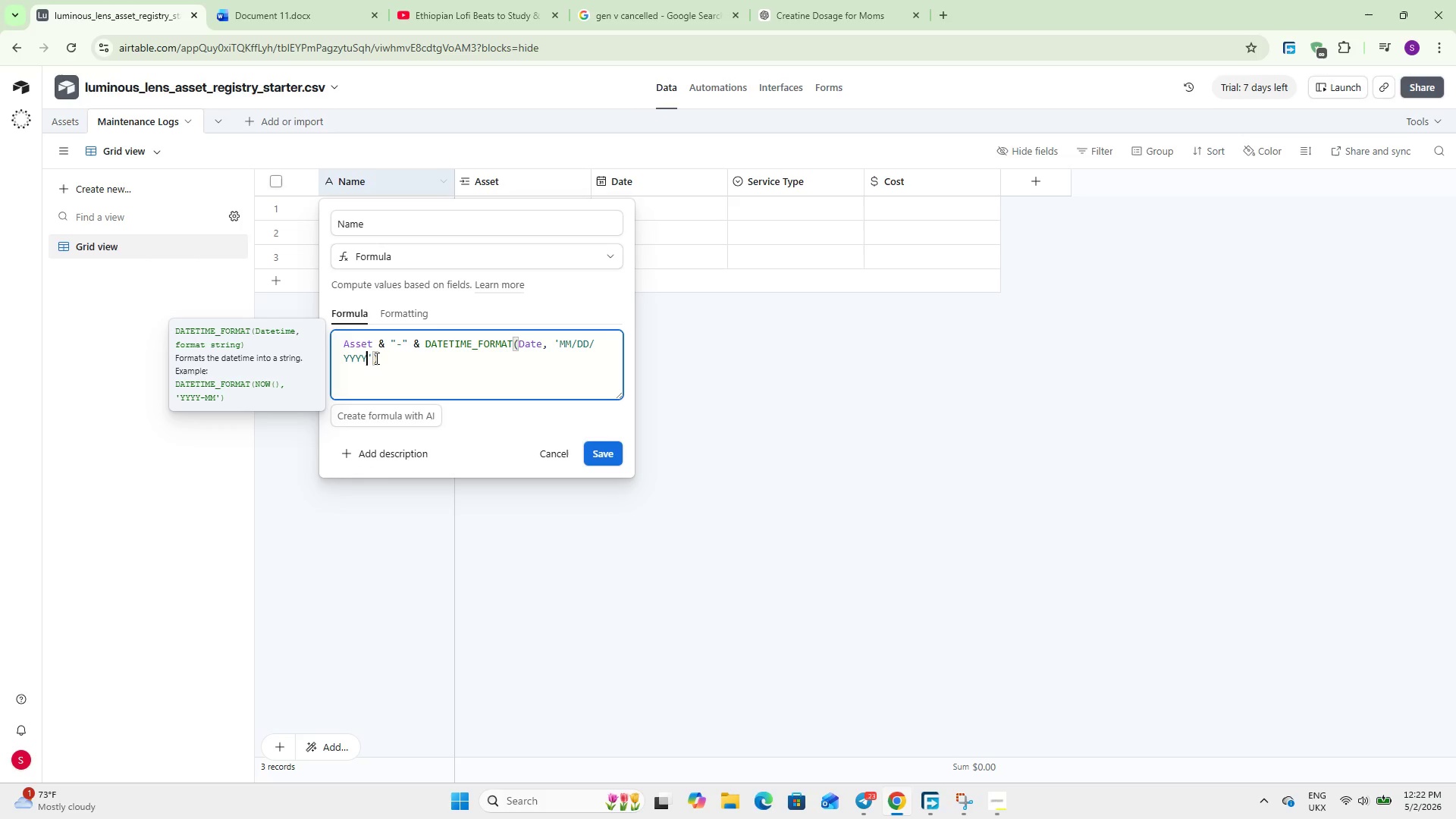 
left_click([410, 359])
 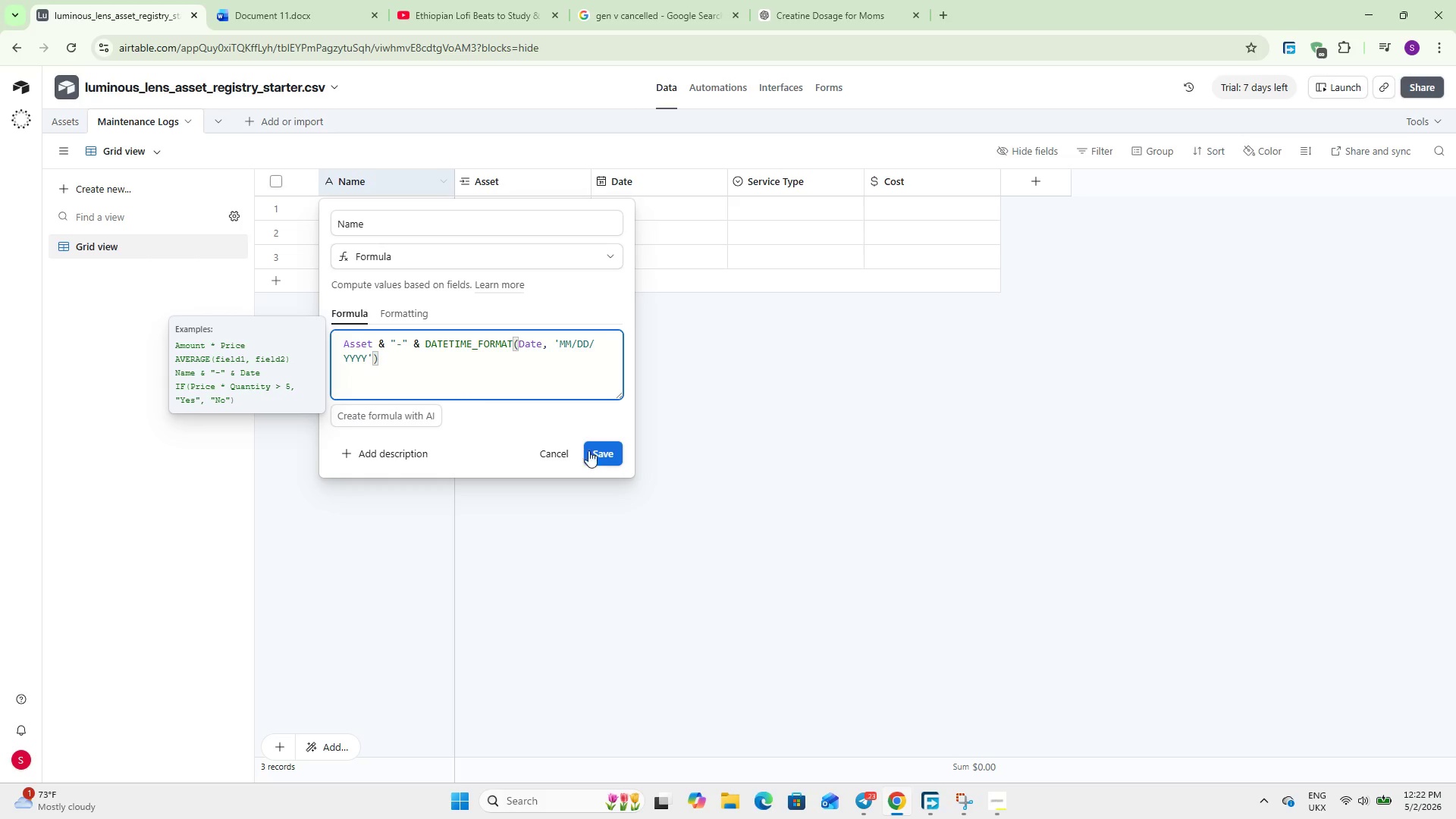 
left_click([598, 447])
 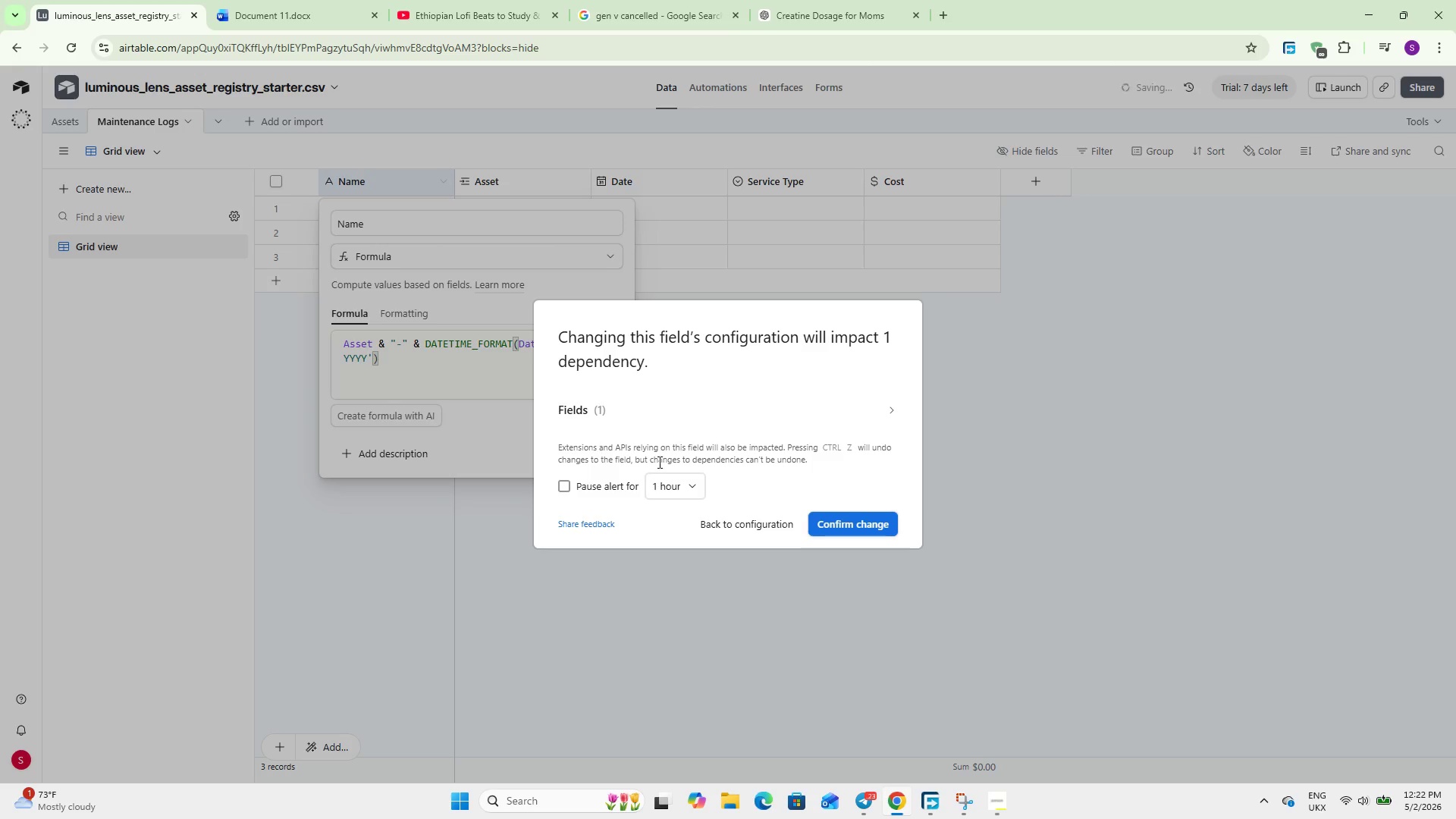 
left_click([832, 516])
 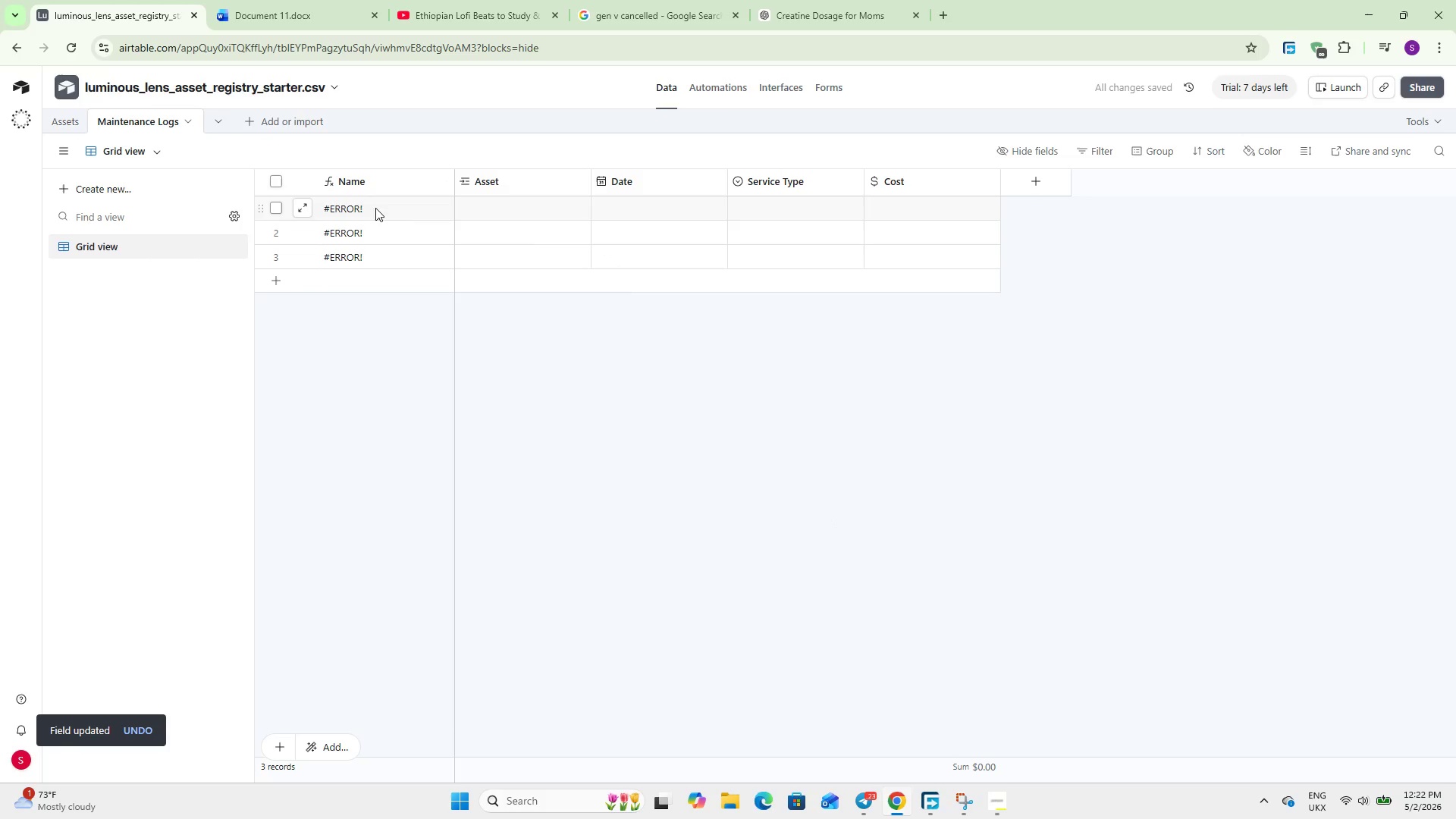 
double_click([384, 183])
 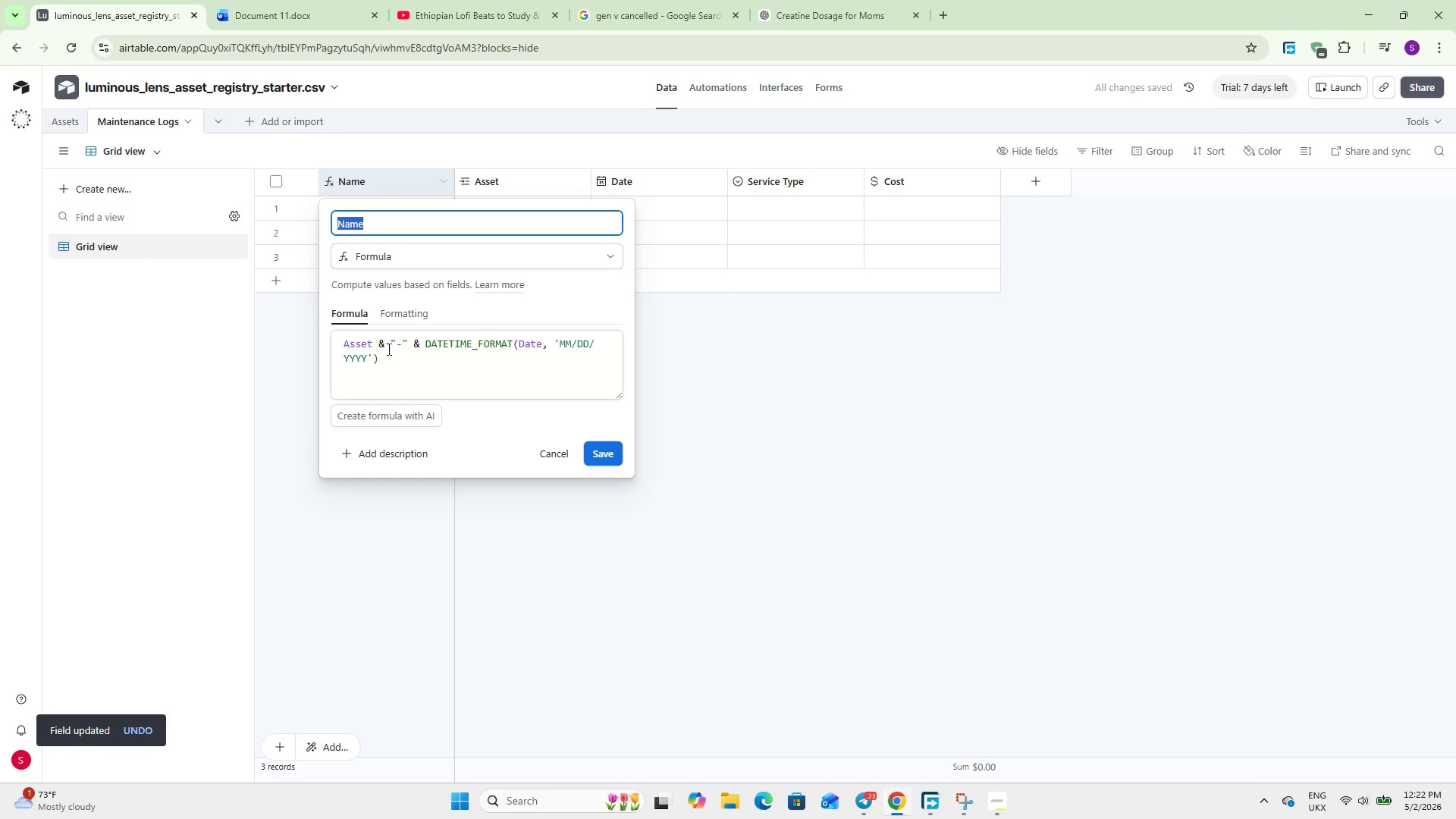 
left_click([393, 364])
 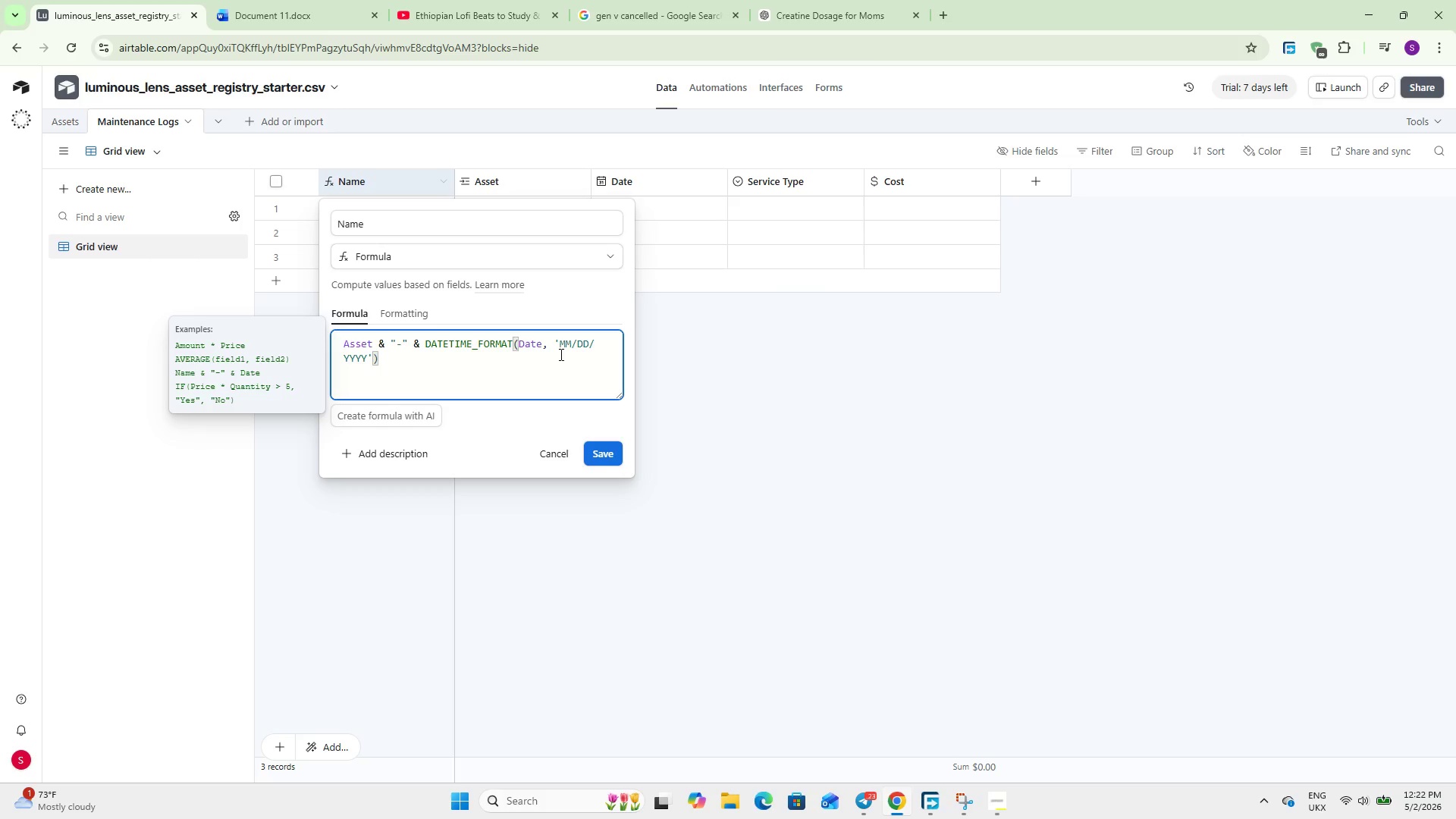 
wait(14.7)
 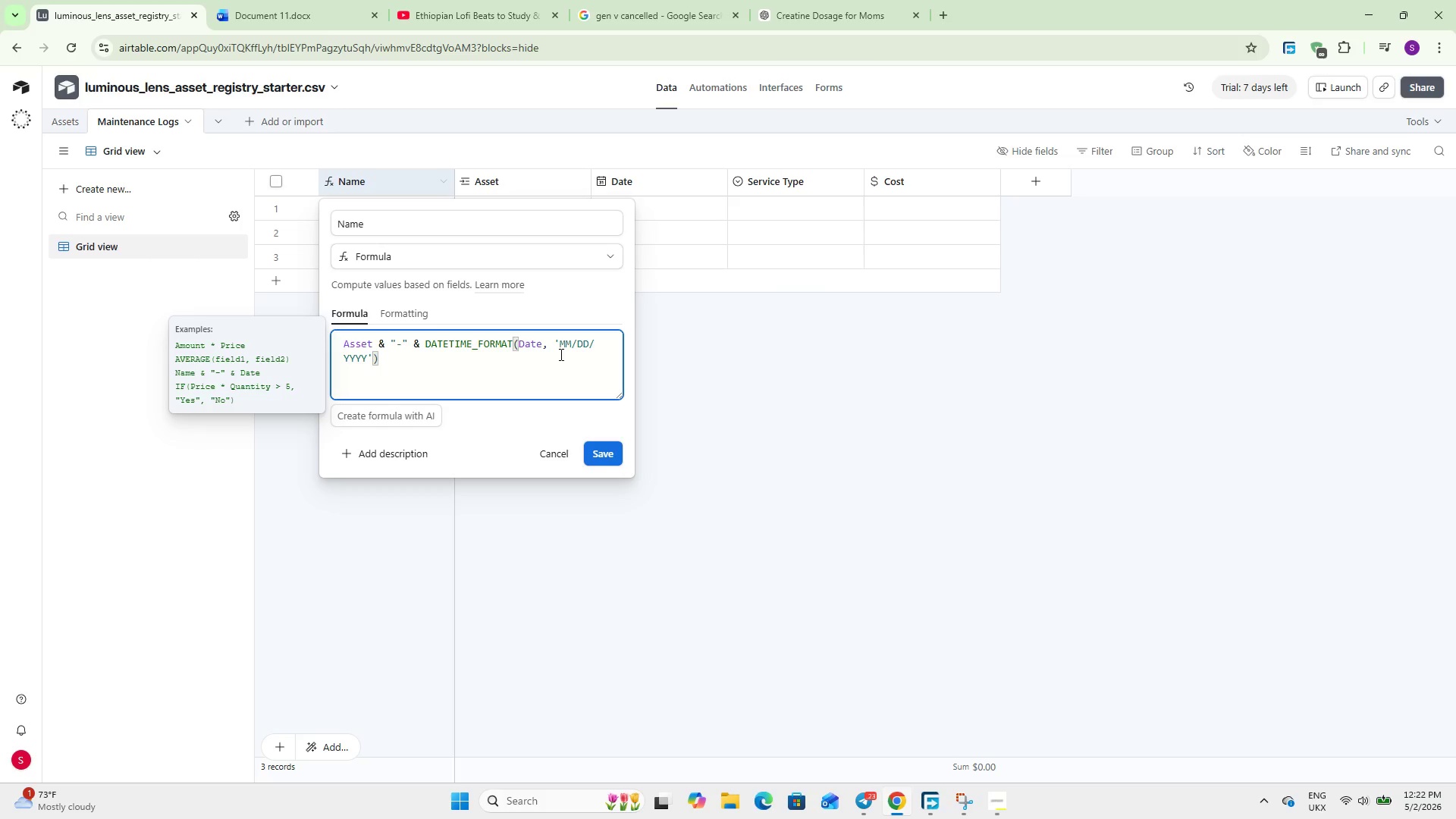 
left_click([370, 340])
 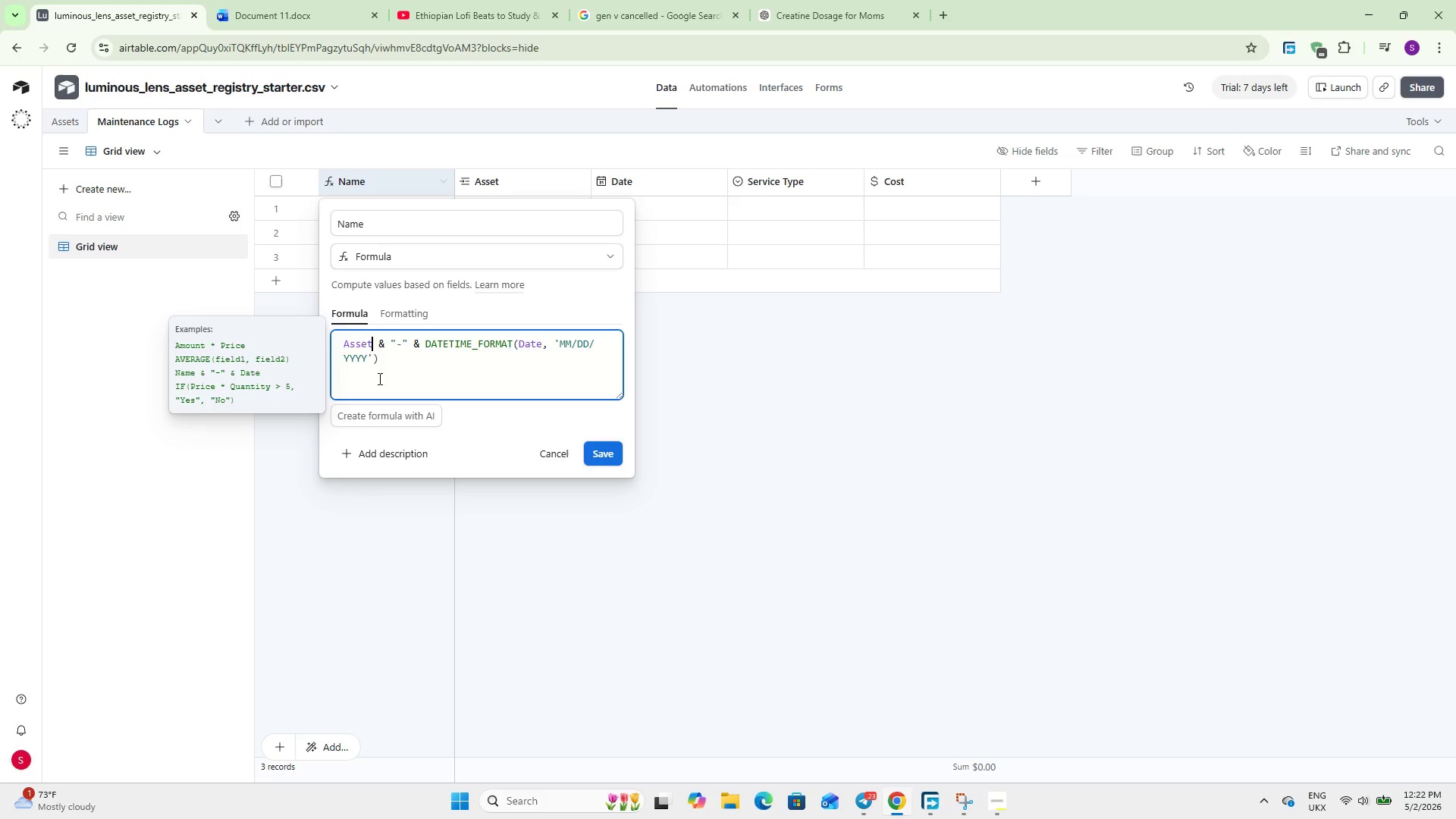 
key(Shift+BracketRight)
 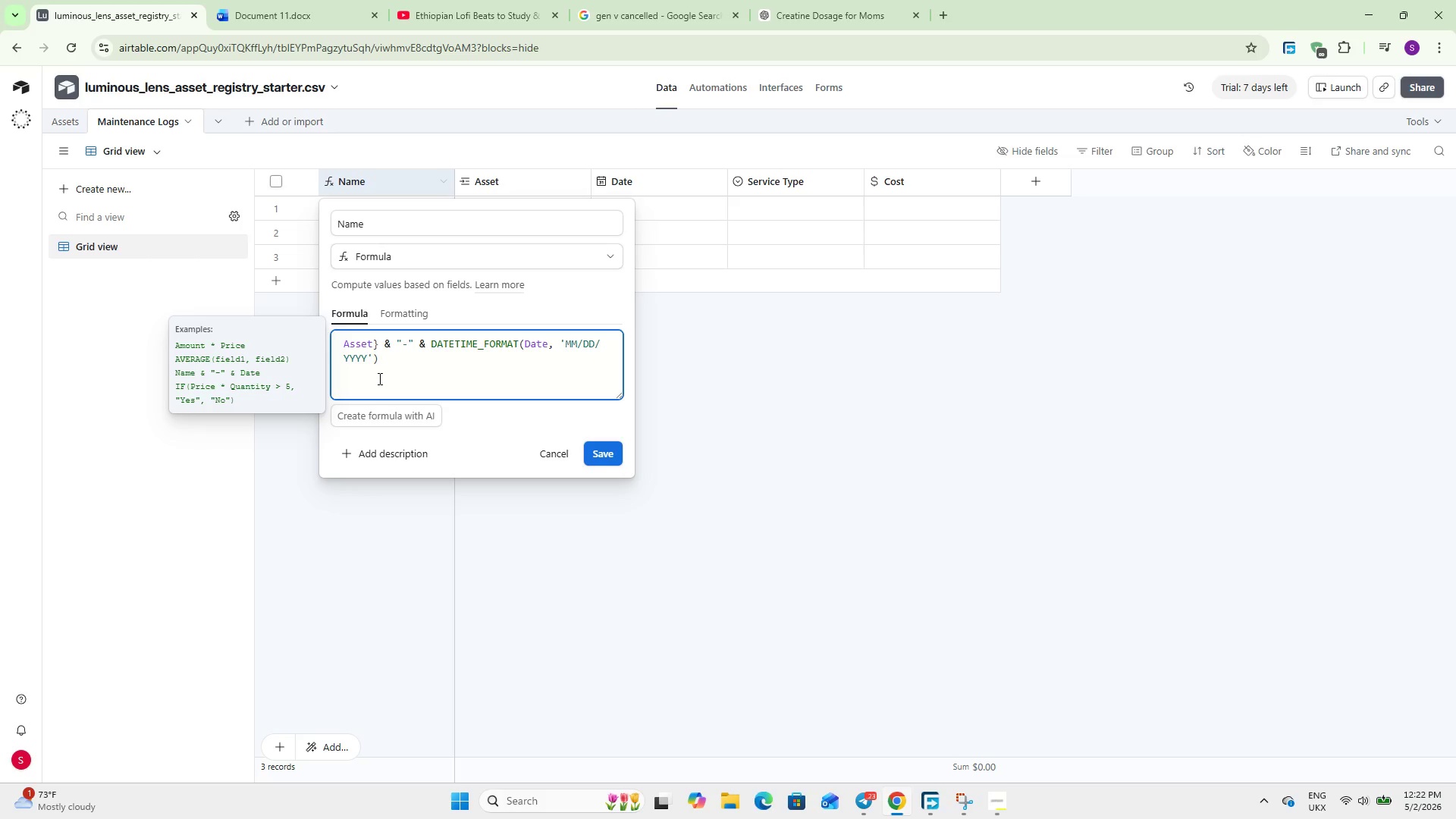 
key(ArrowLeft)
 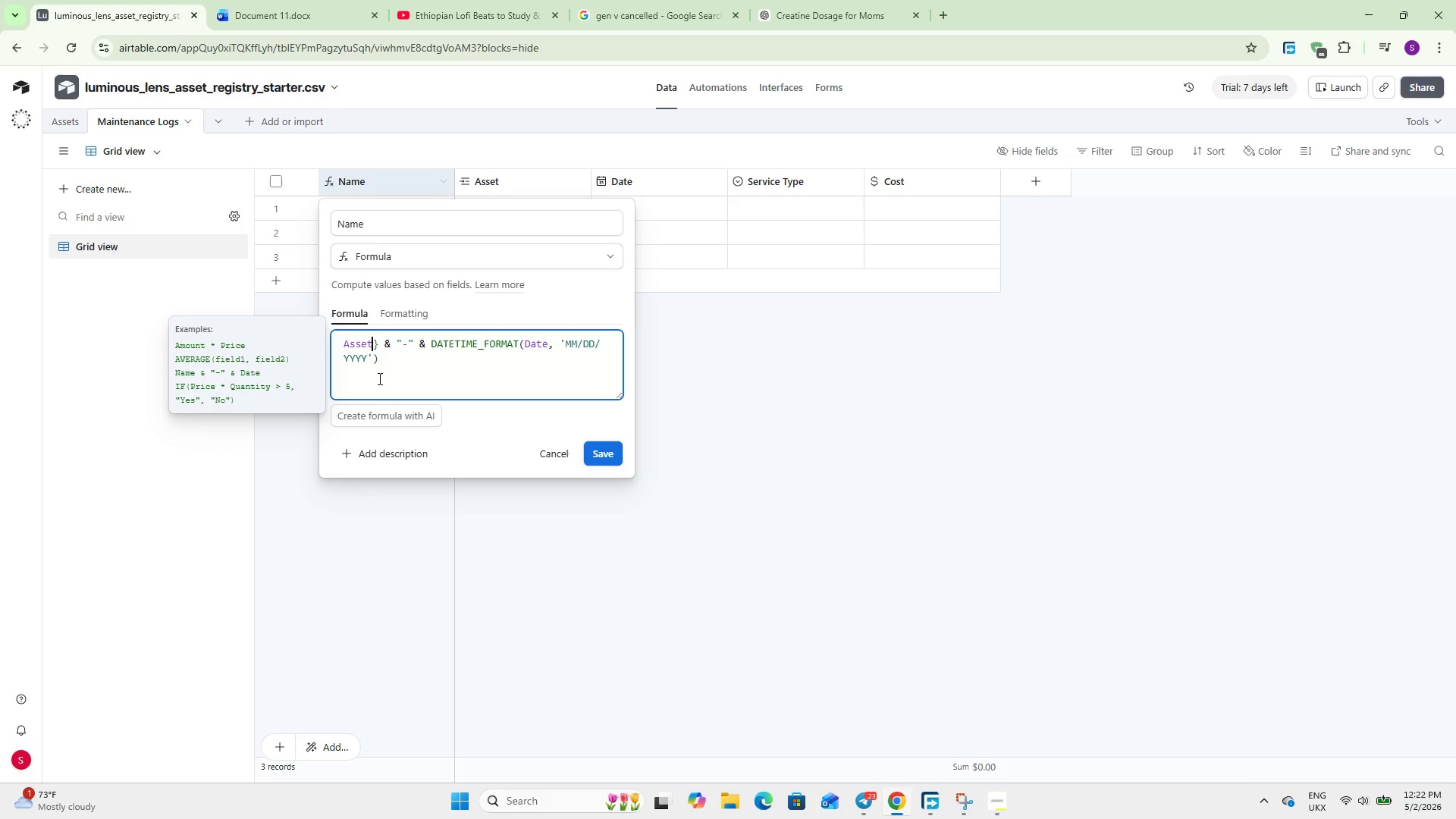 
key(ArrowLeft)
 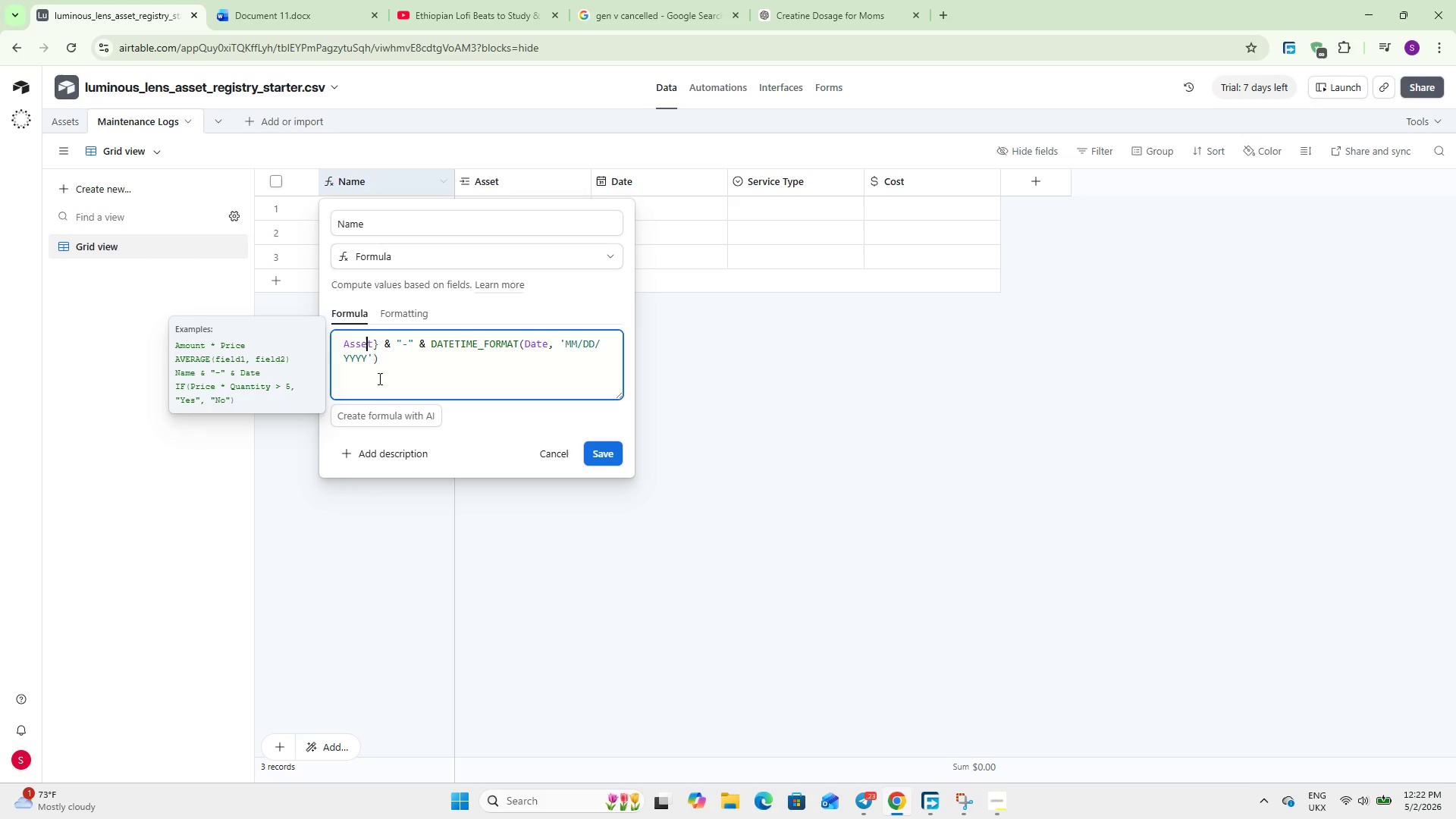 
key(ArrowLeft)
 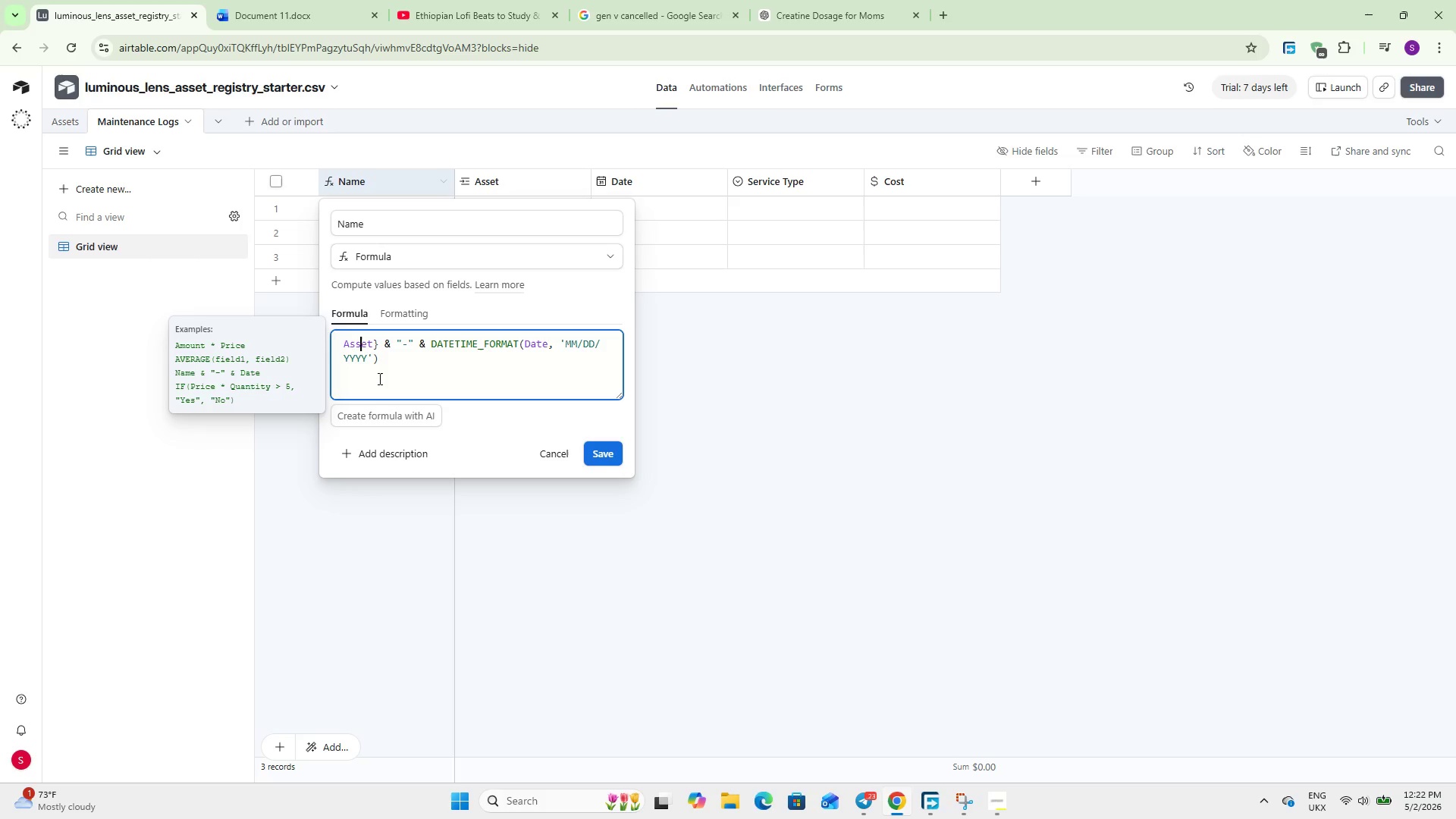 
key(ArrowLeft)
 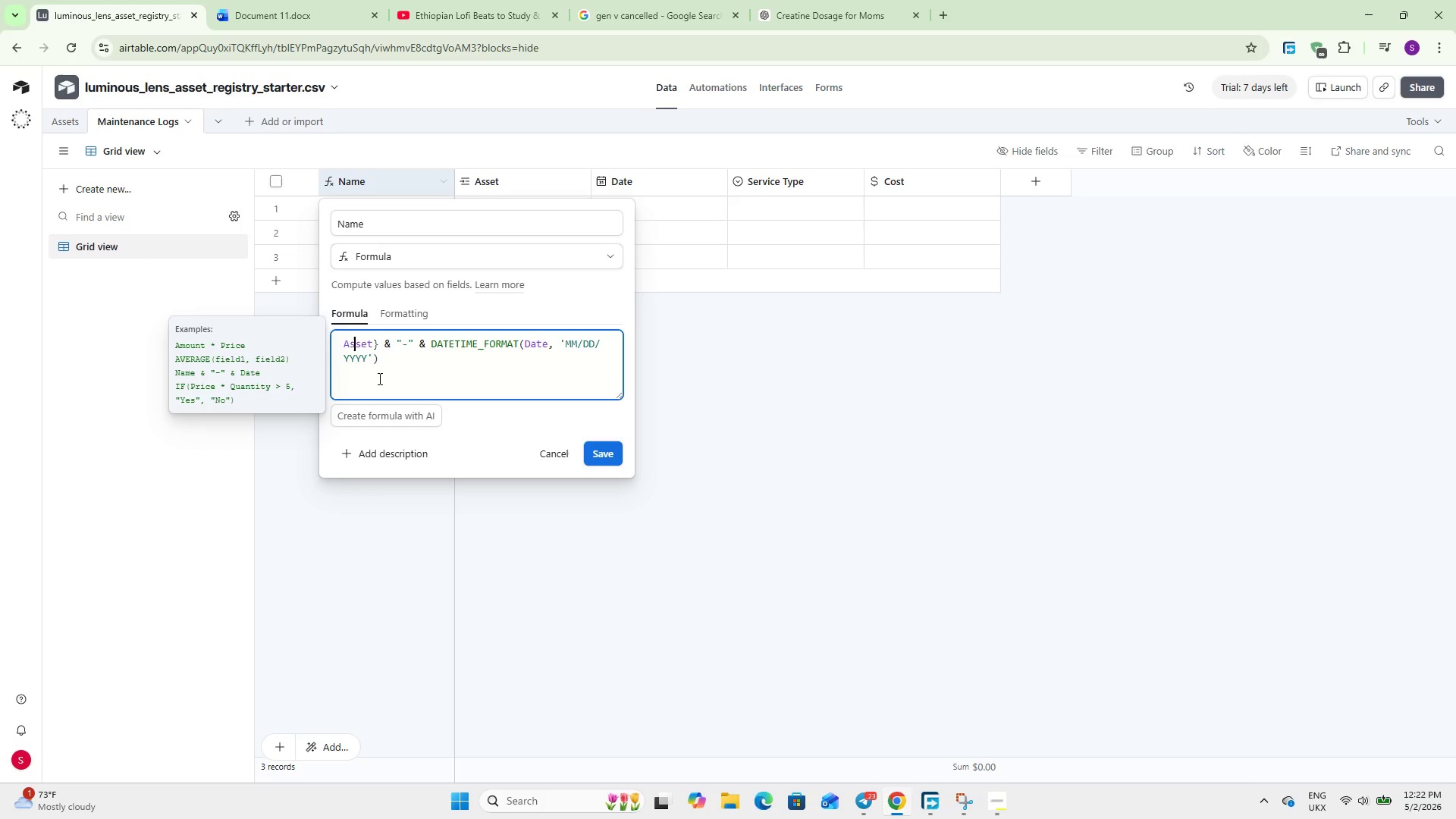 
key(ArrowLeft)
 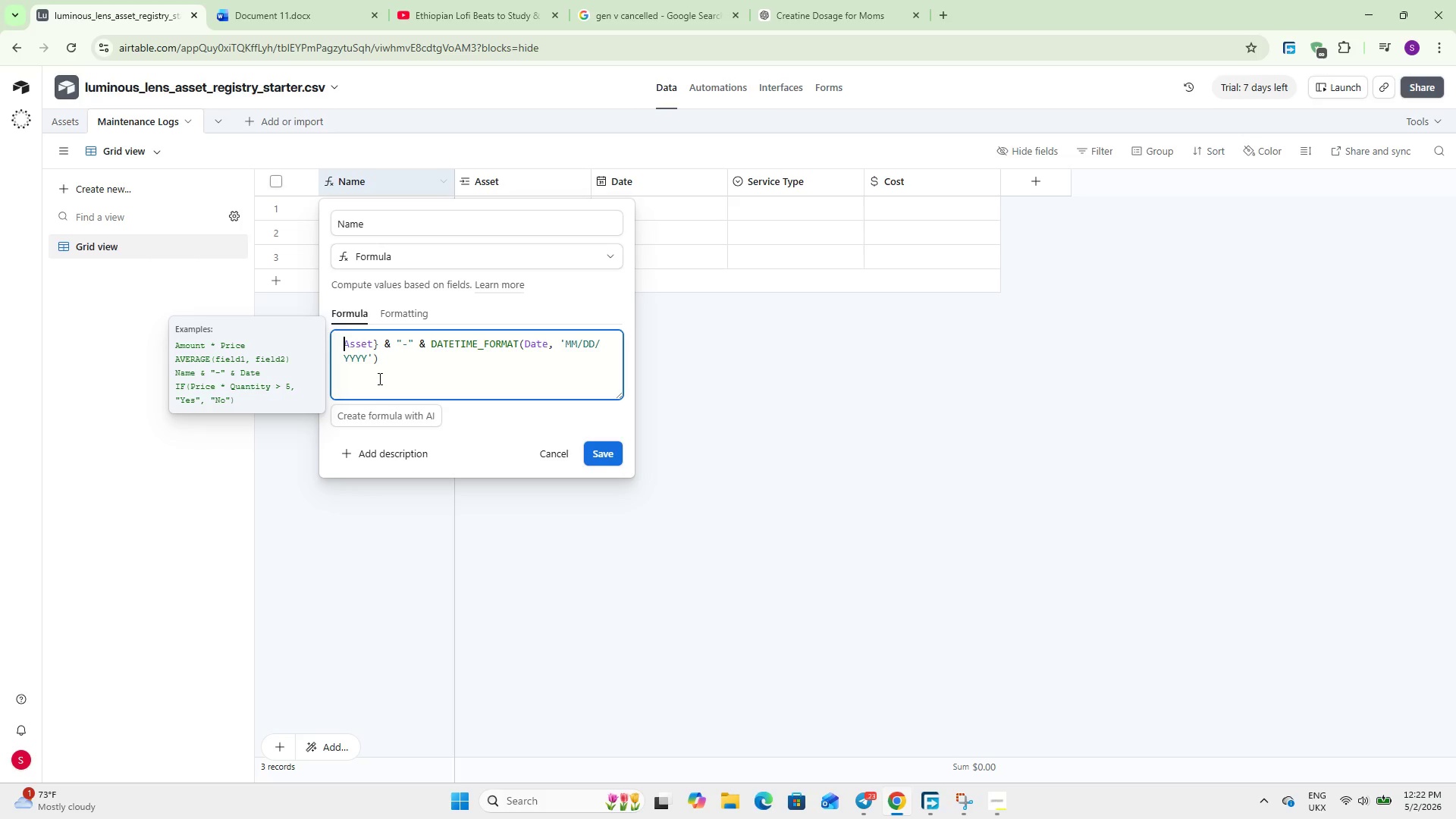 
key(ArrowLeft)
 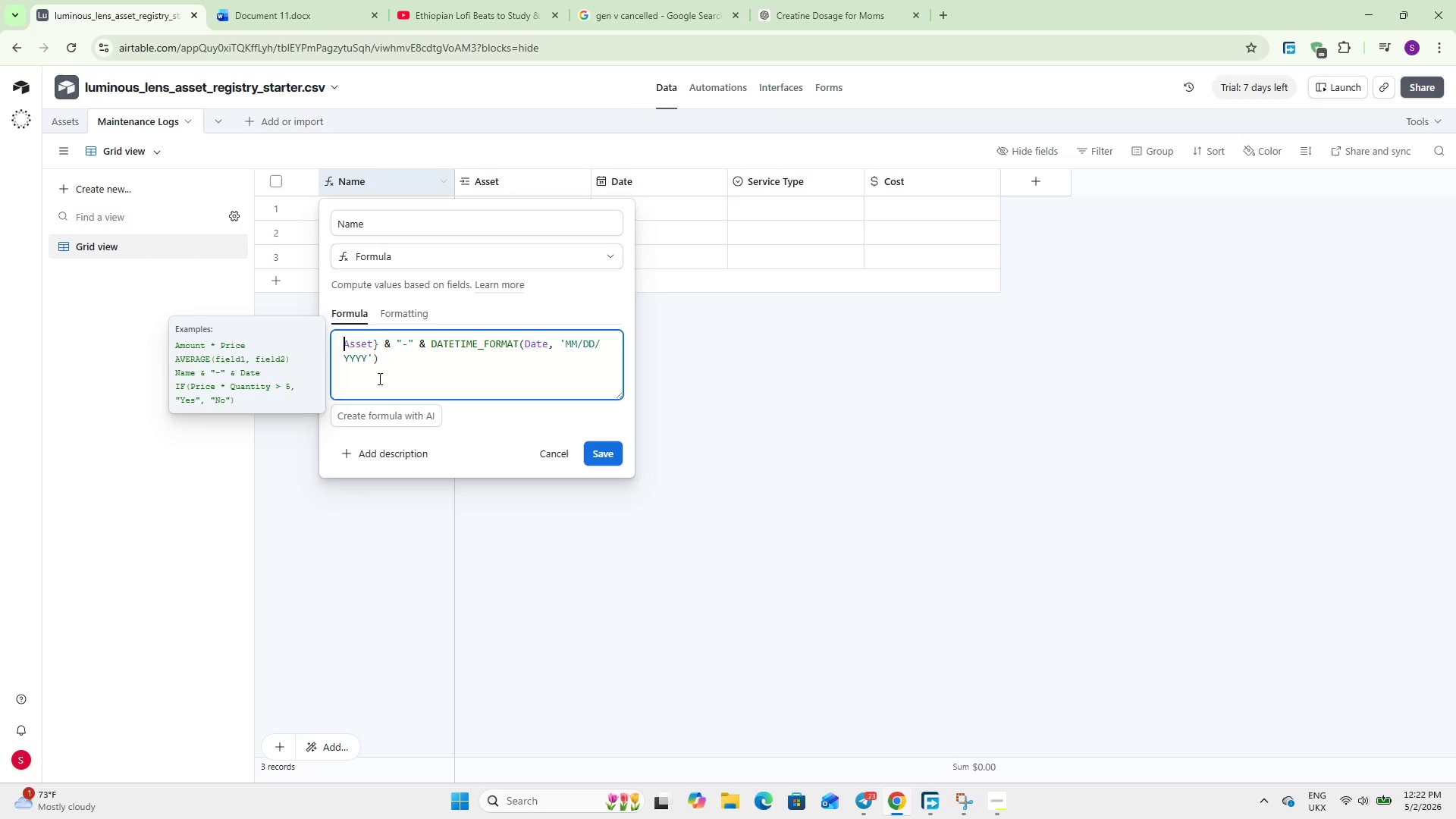 
key(Shift+BracketLeft)
 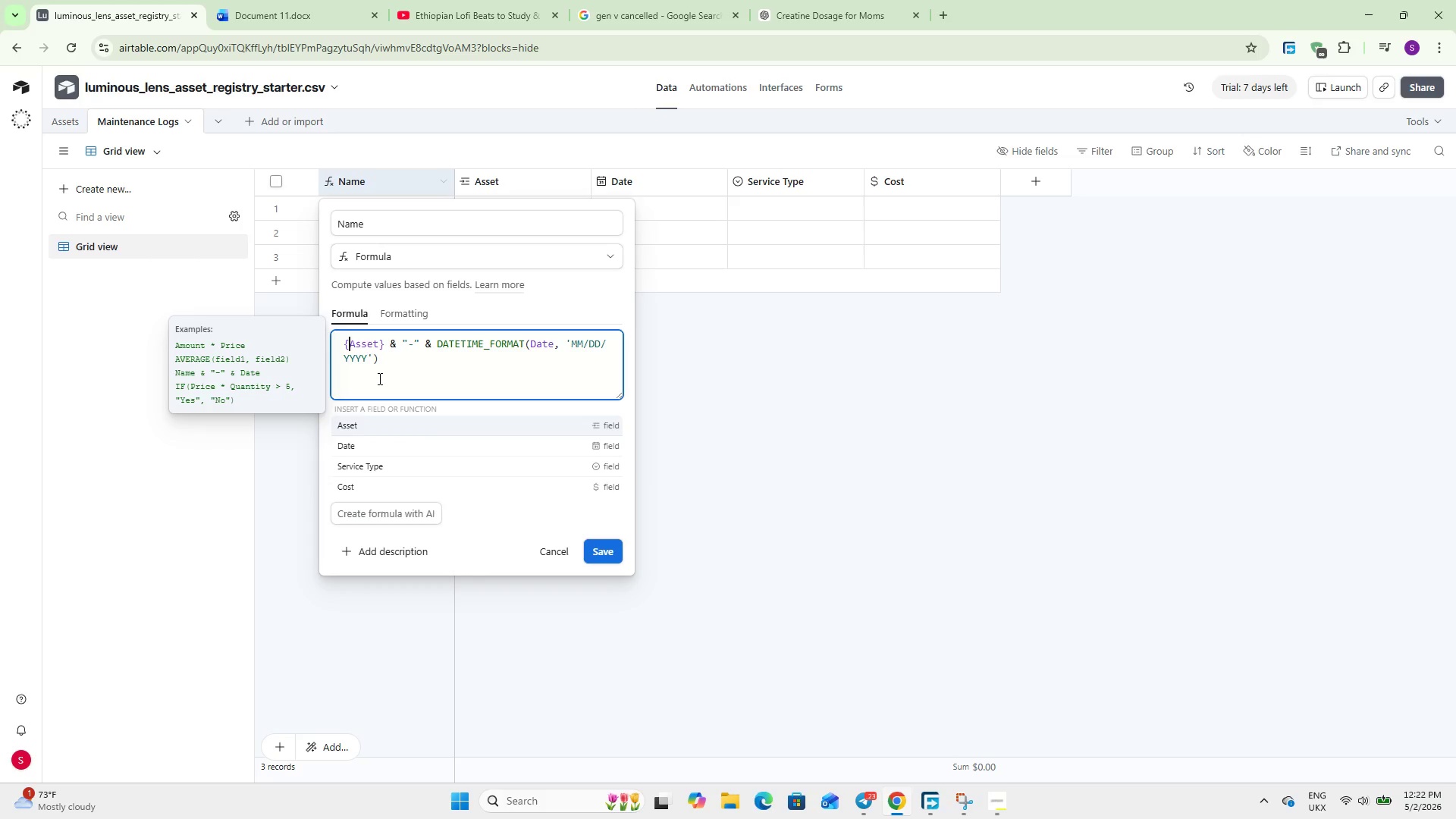 
hold_key(key=ArrowRight, duration=0.83)
 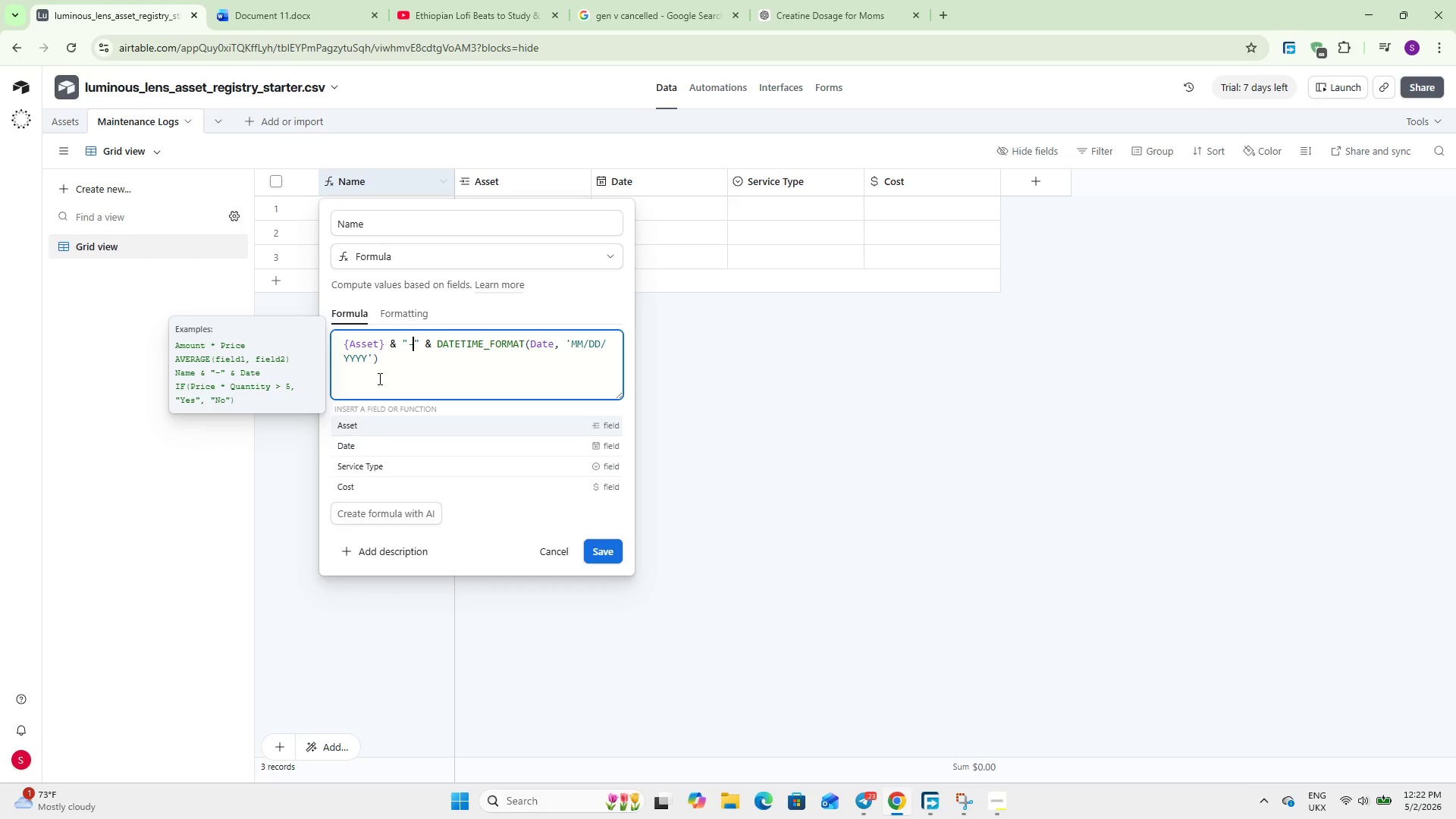 
key(ArrowLeft)
 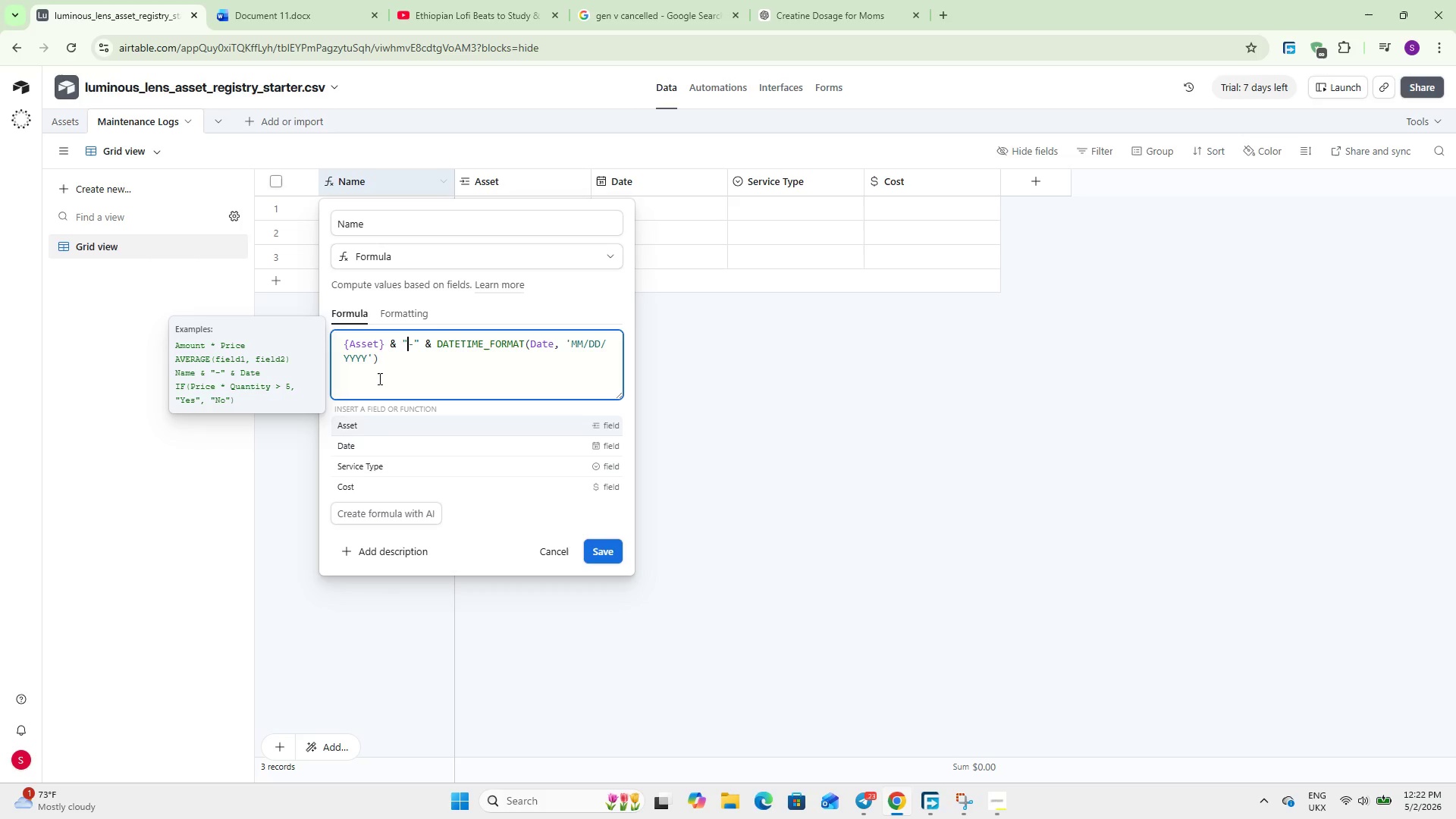 
key(ArrowLeft)
 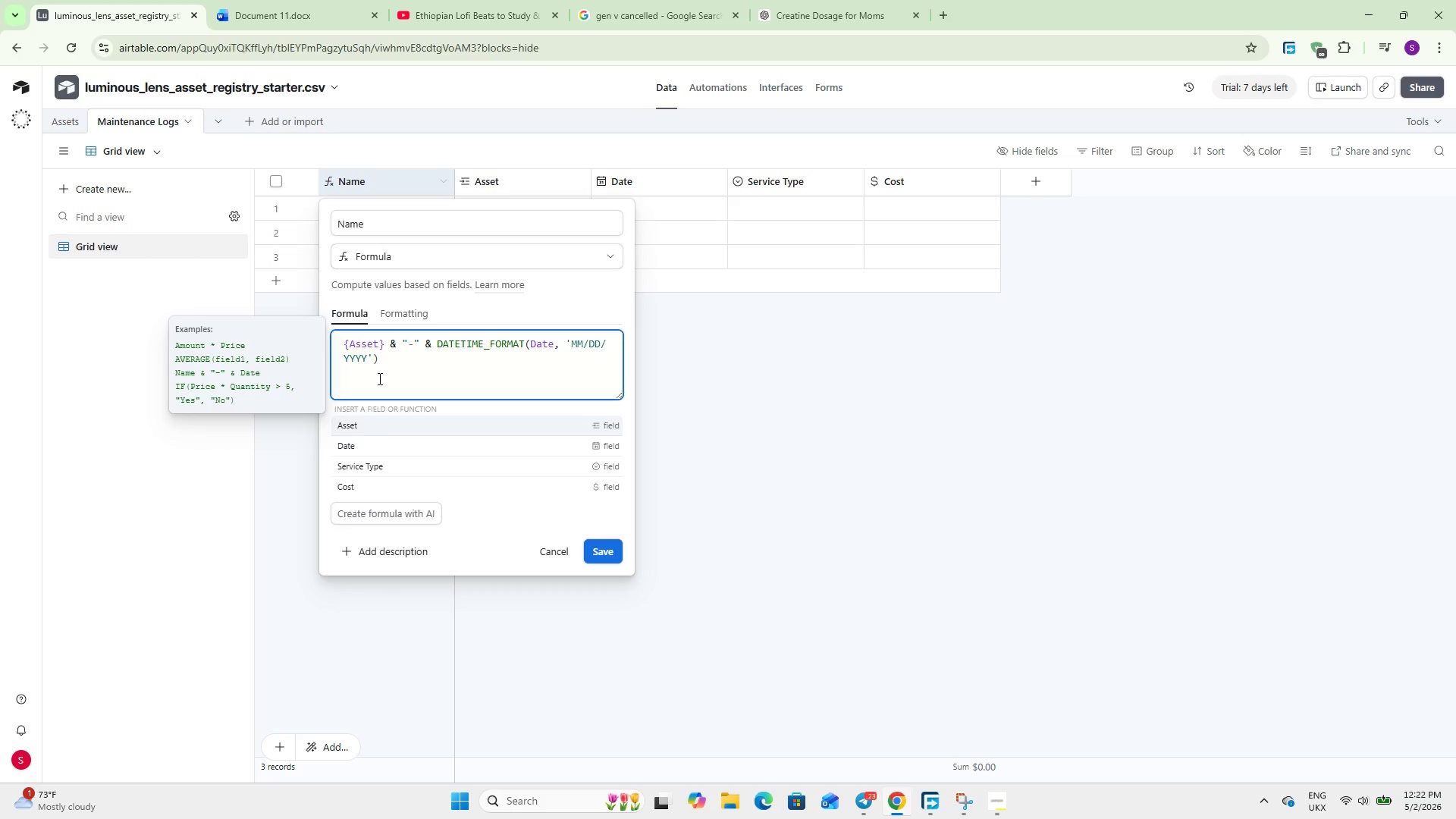 
key(ArrowLeft)
 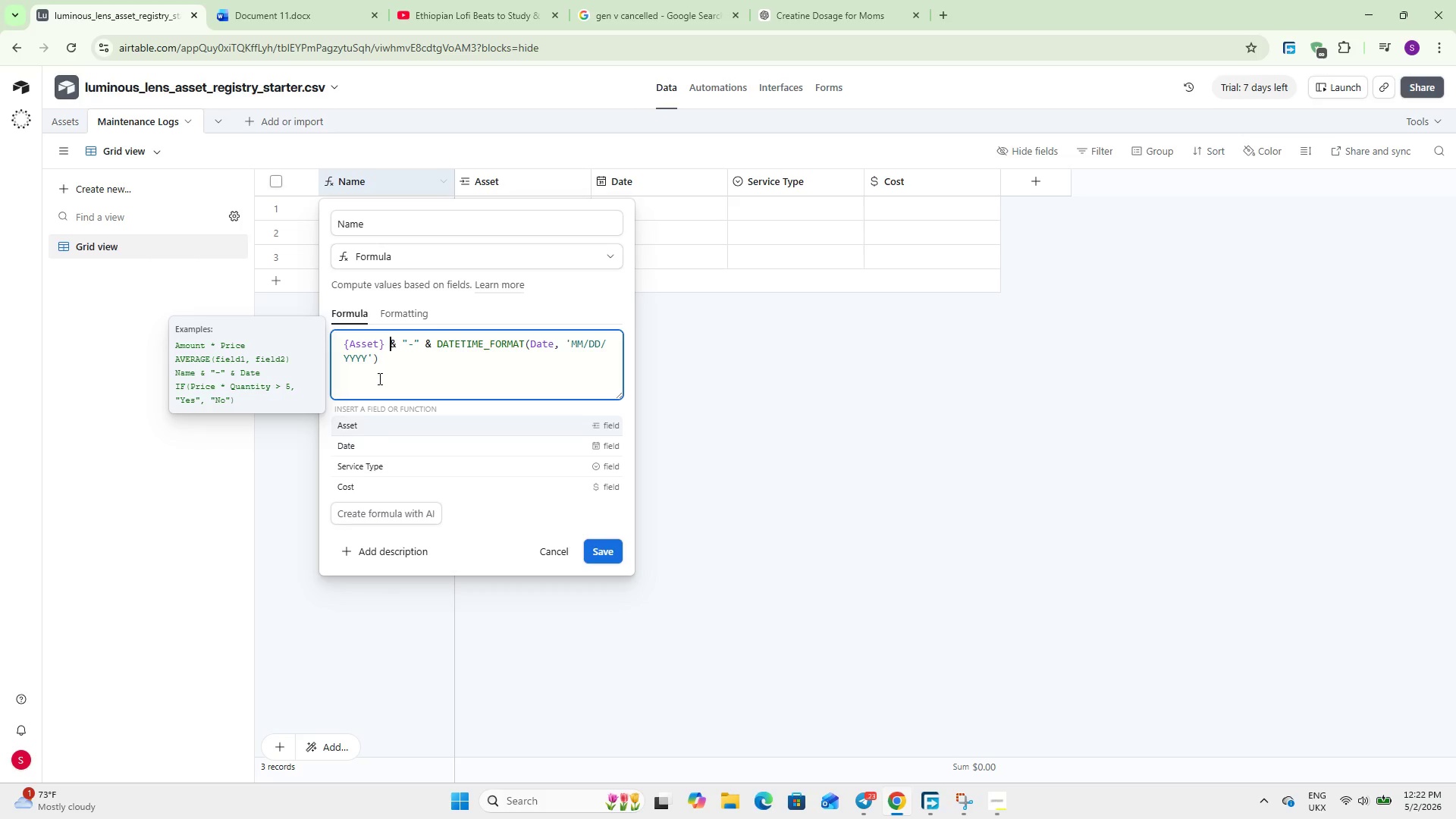 
key(ArrowLeft)
 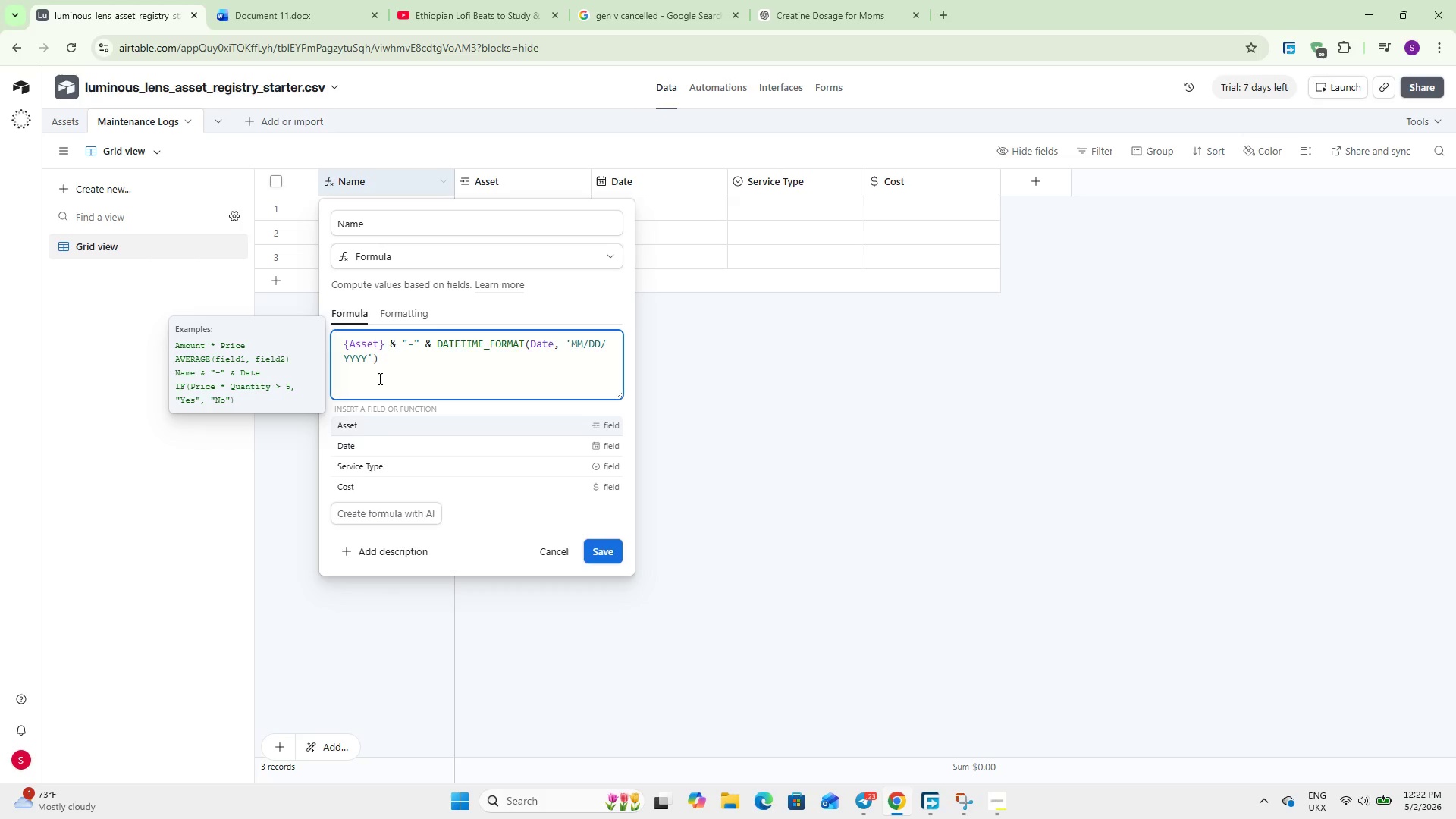 
key(Backspace)
 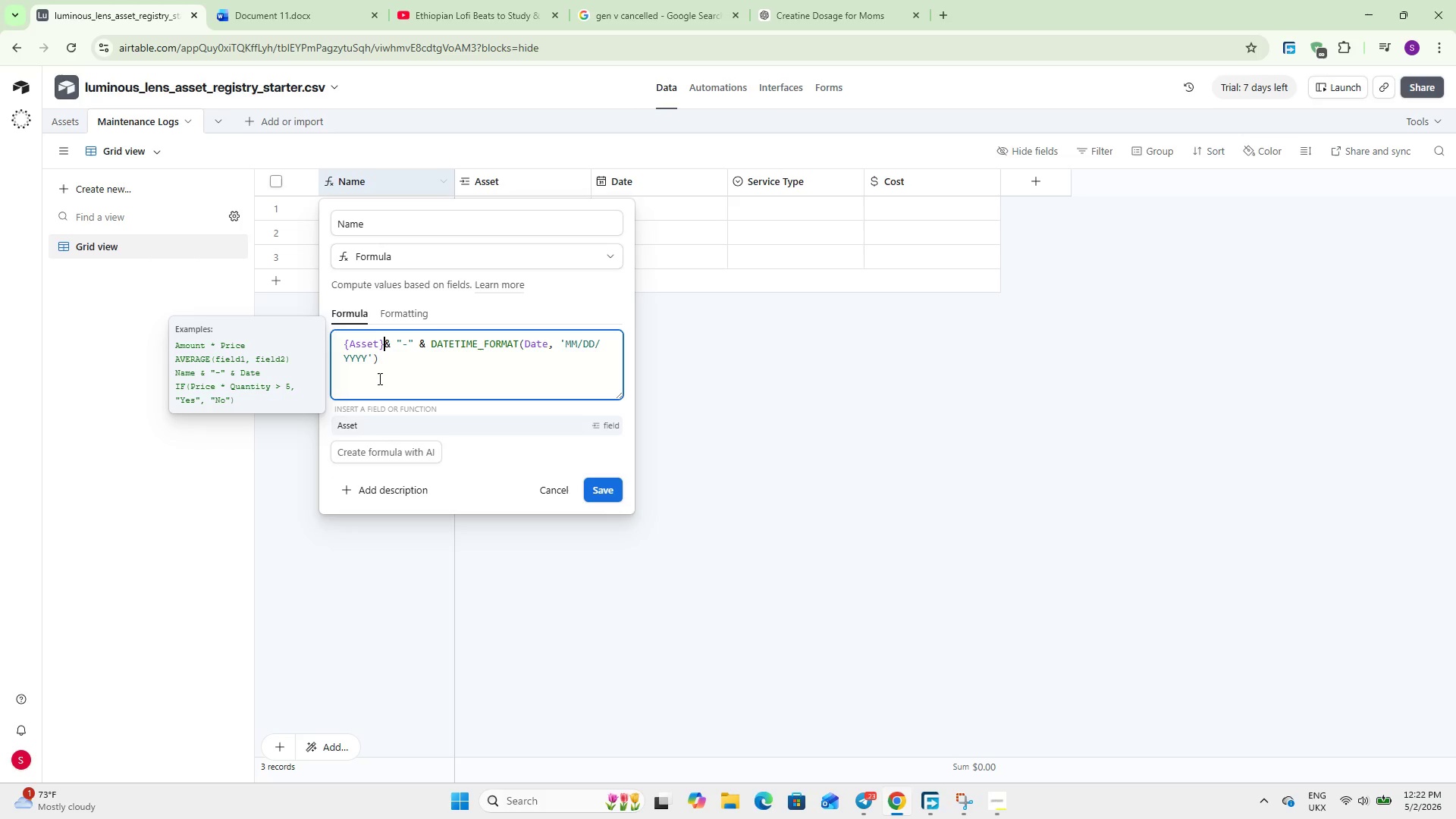 
hold_key(key=ArrowRight, duration=0.64)
 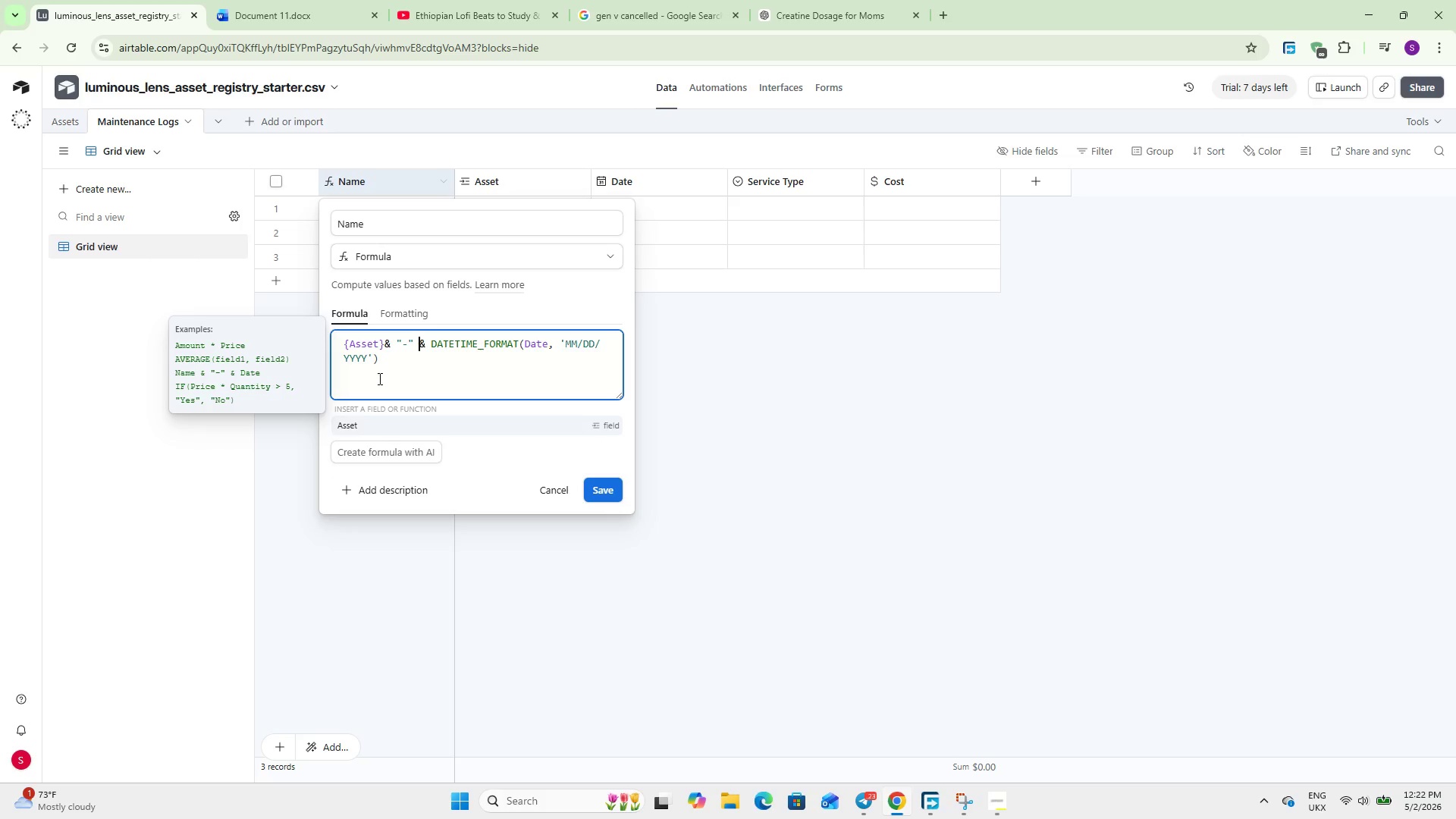 
key(ArrowRight)
 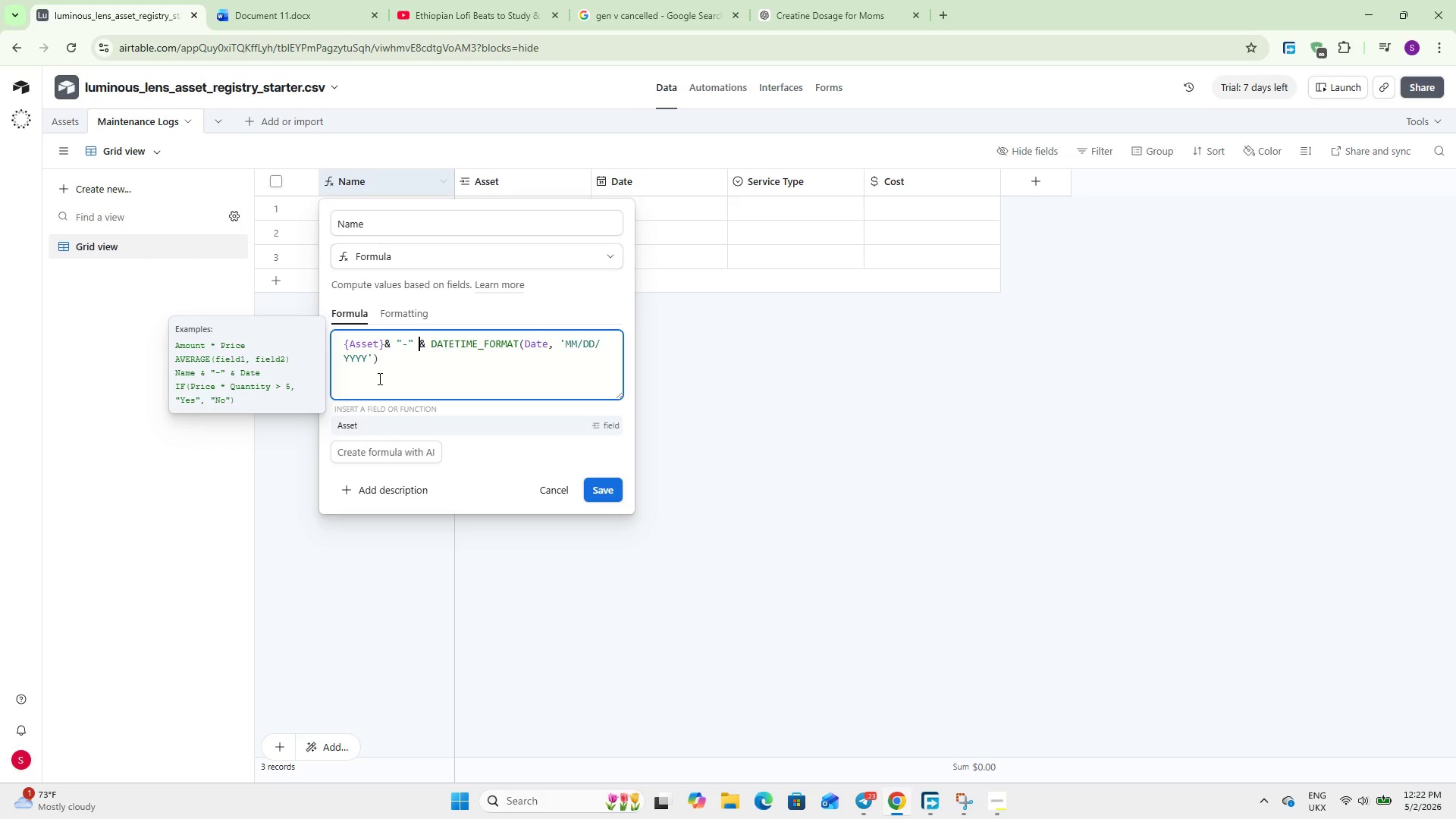 
key(ArrowRight)
 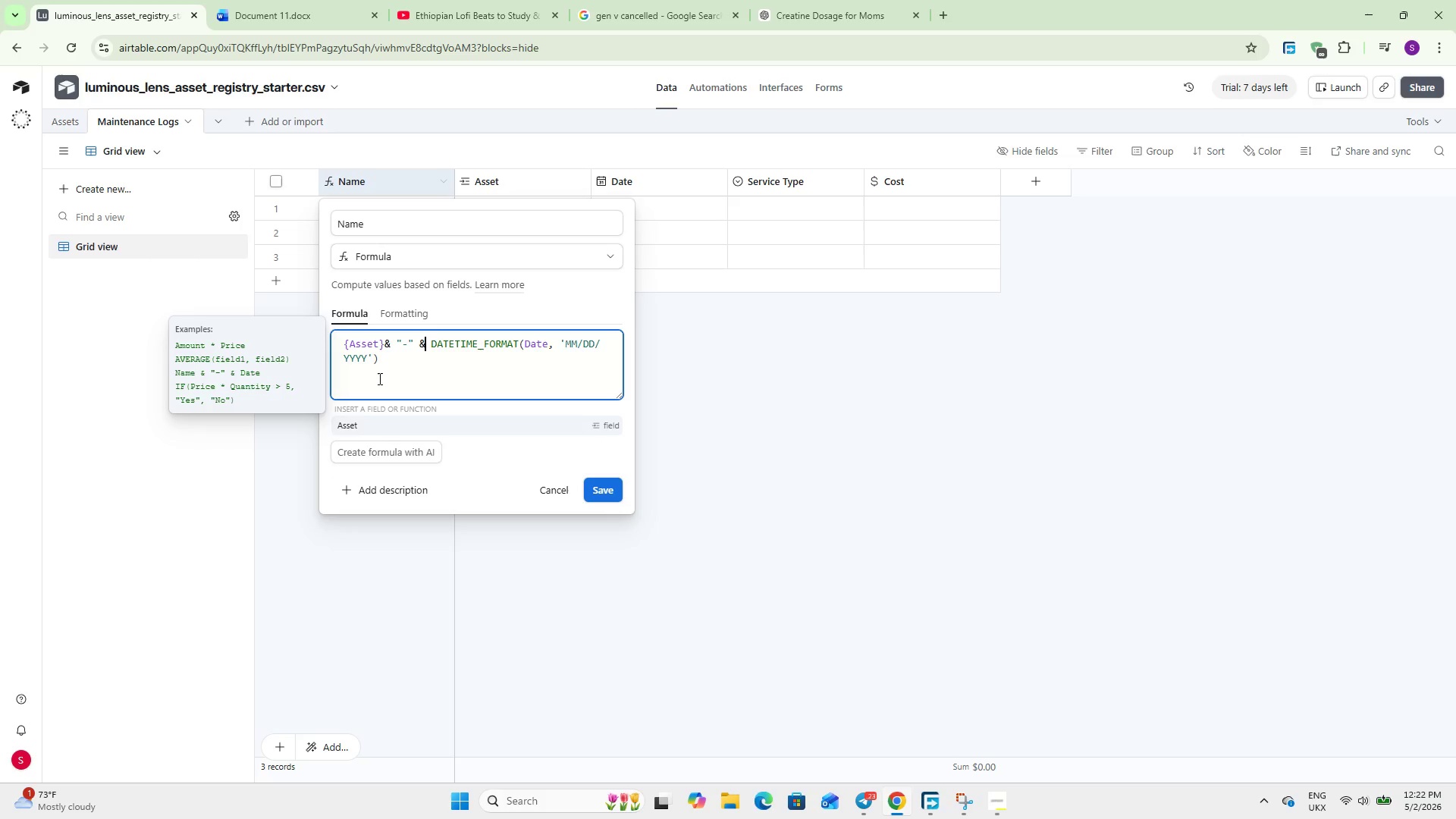 
key(ArrowRight)
 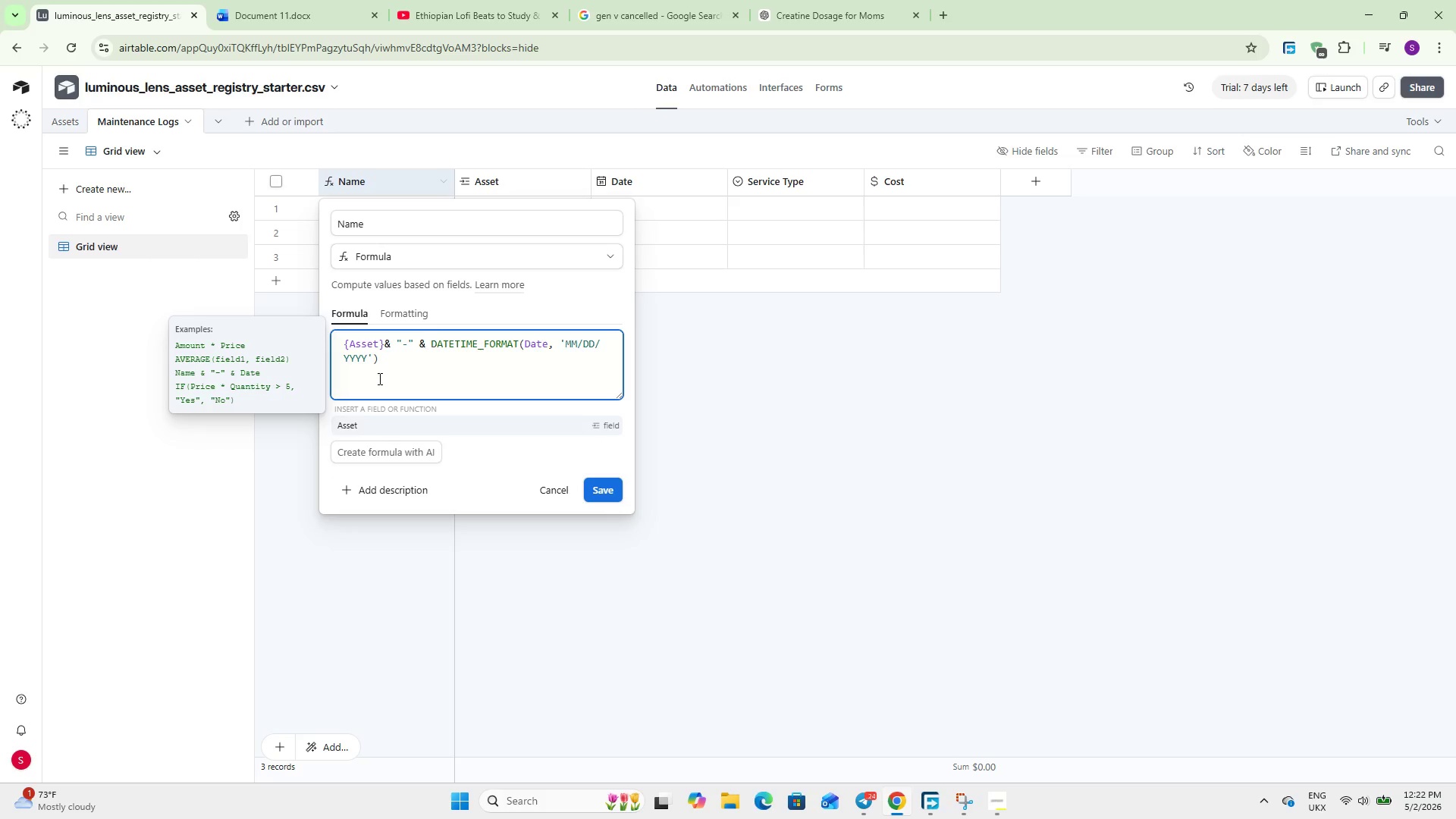 
key(Backspace)
 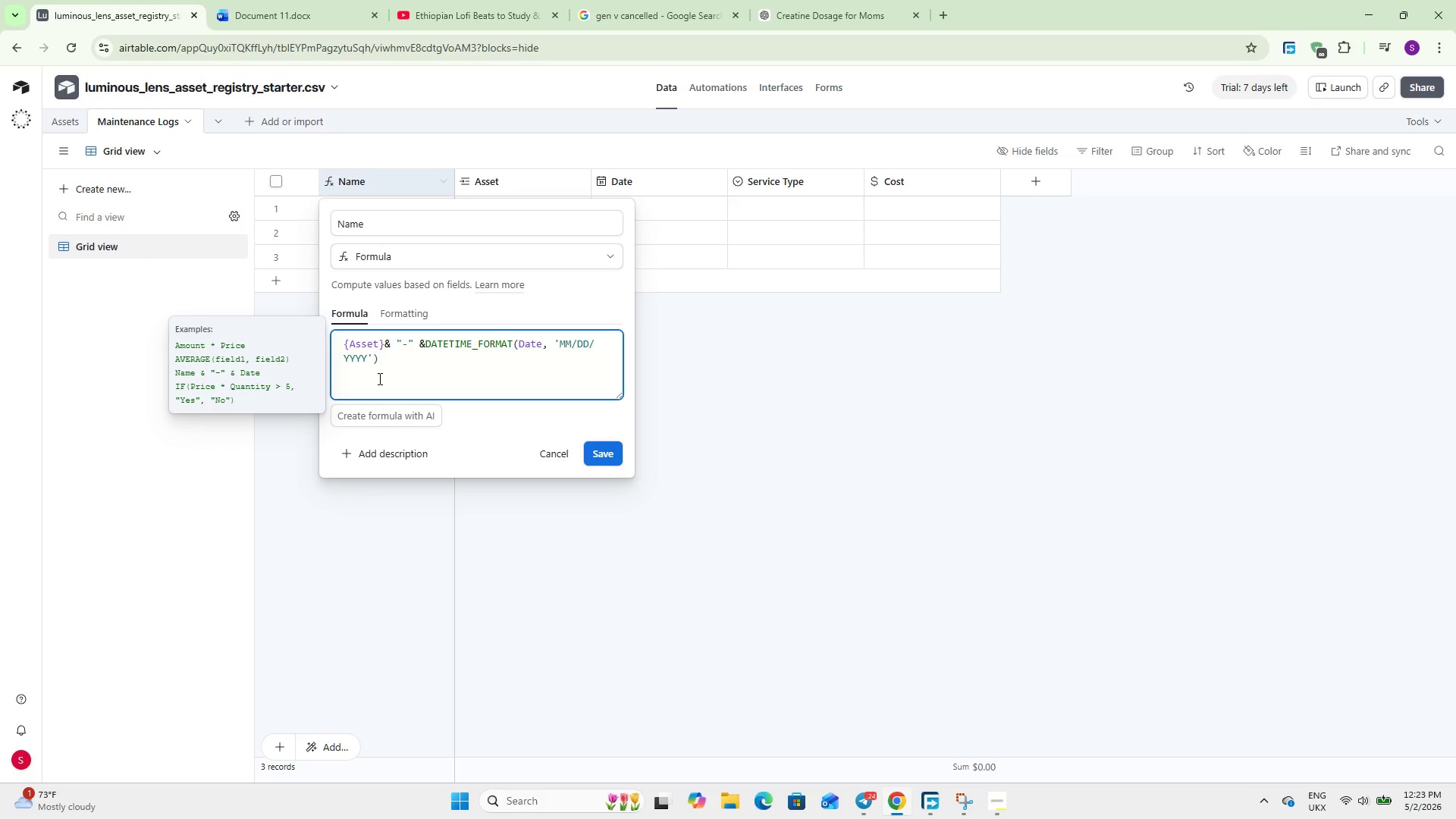 
wait(10.78)
 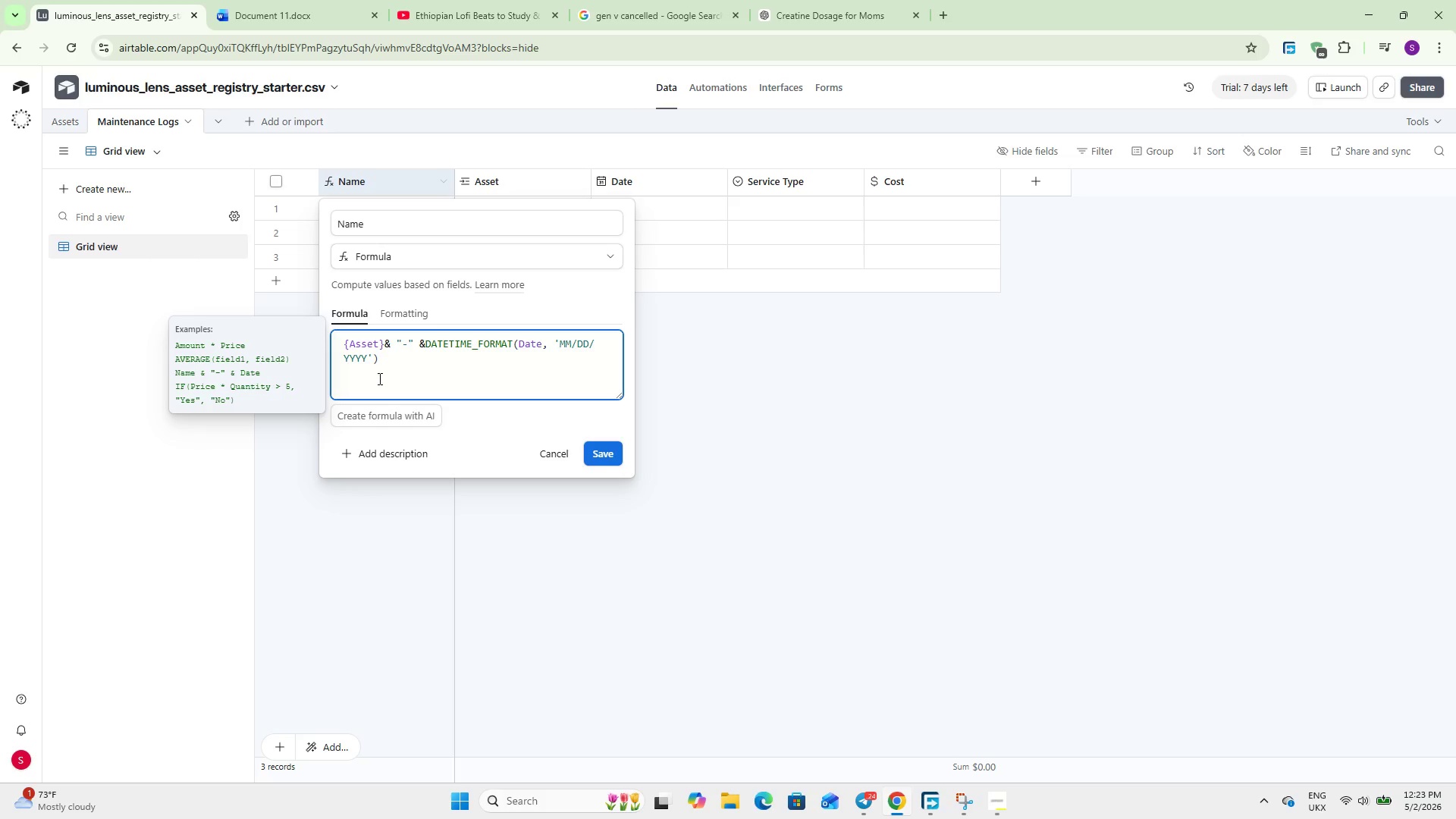 
left_click([598, 453])
 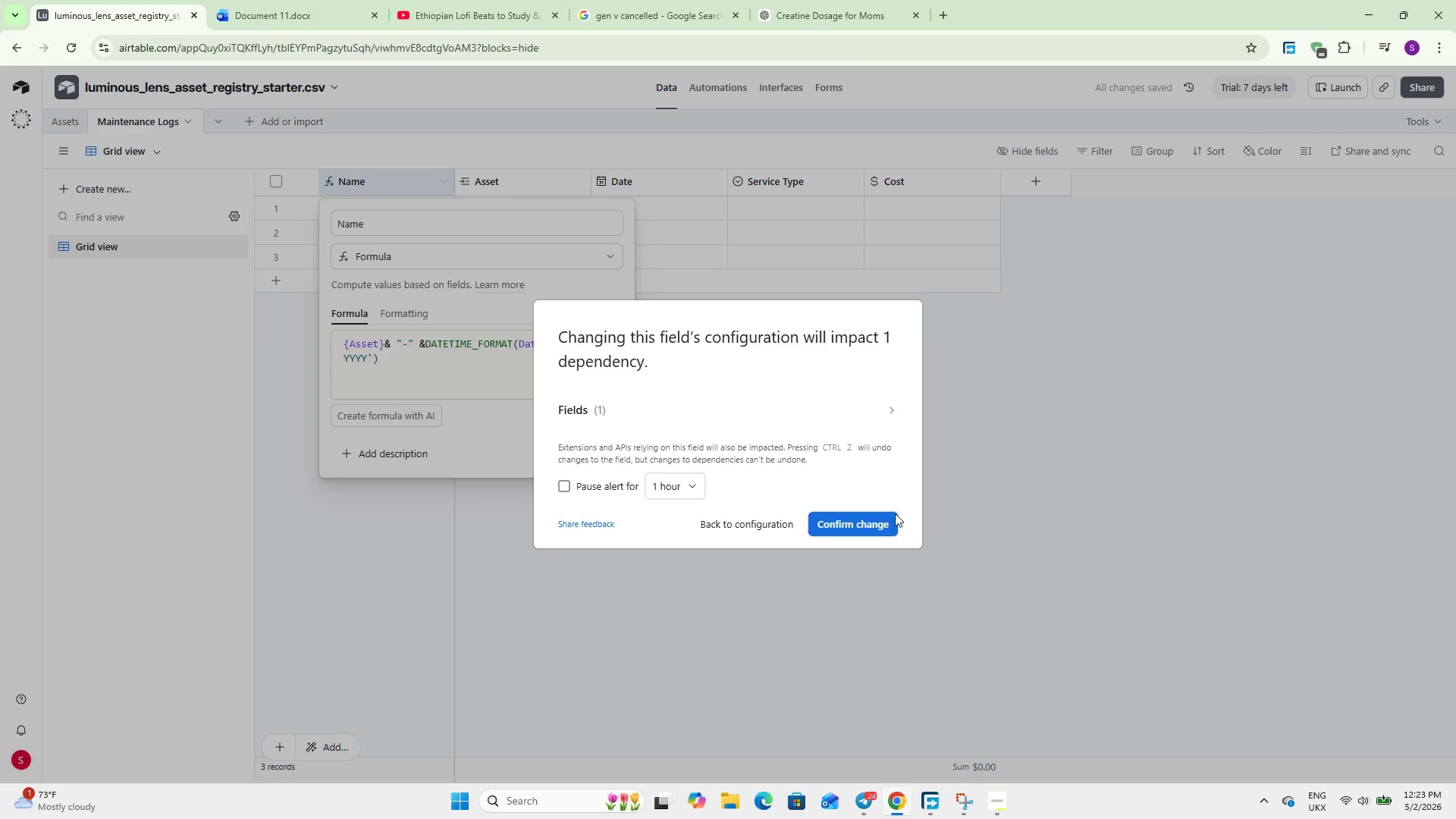 
left_click([873, 521])
 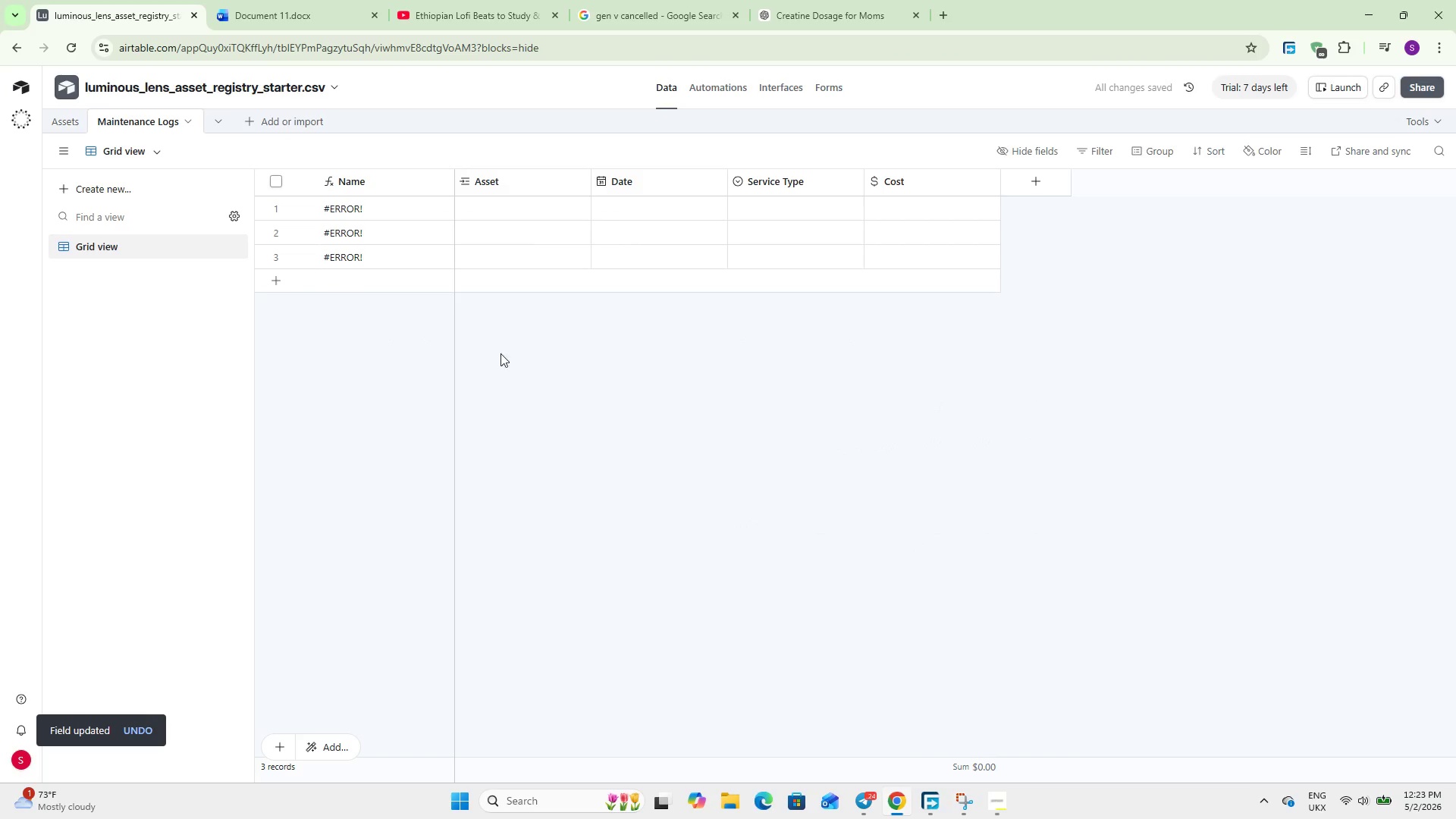 
left_click([528, 214])
 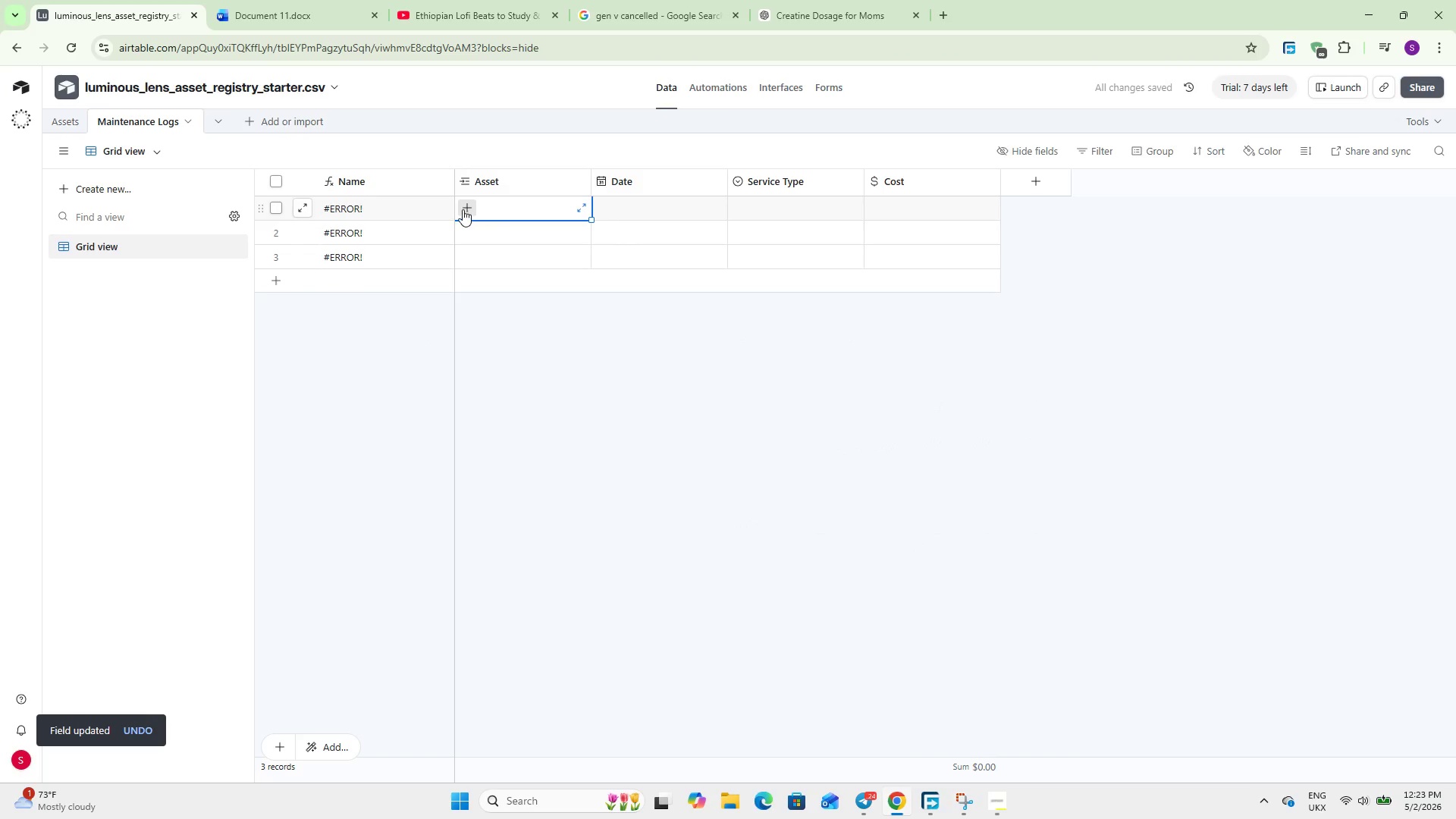 
left_click([463, 209])
 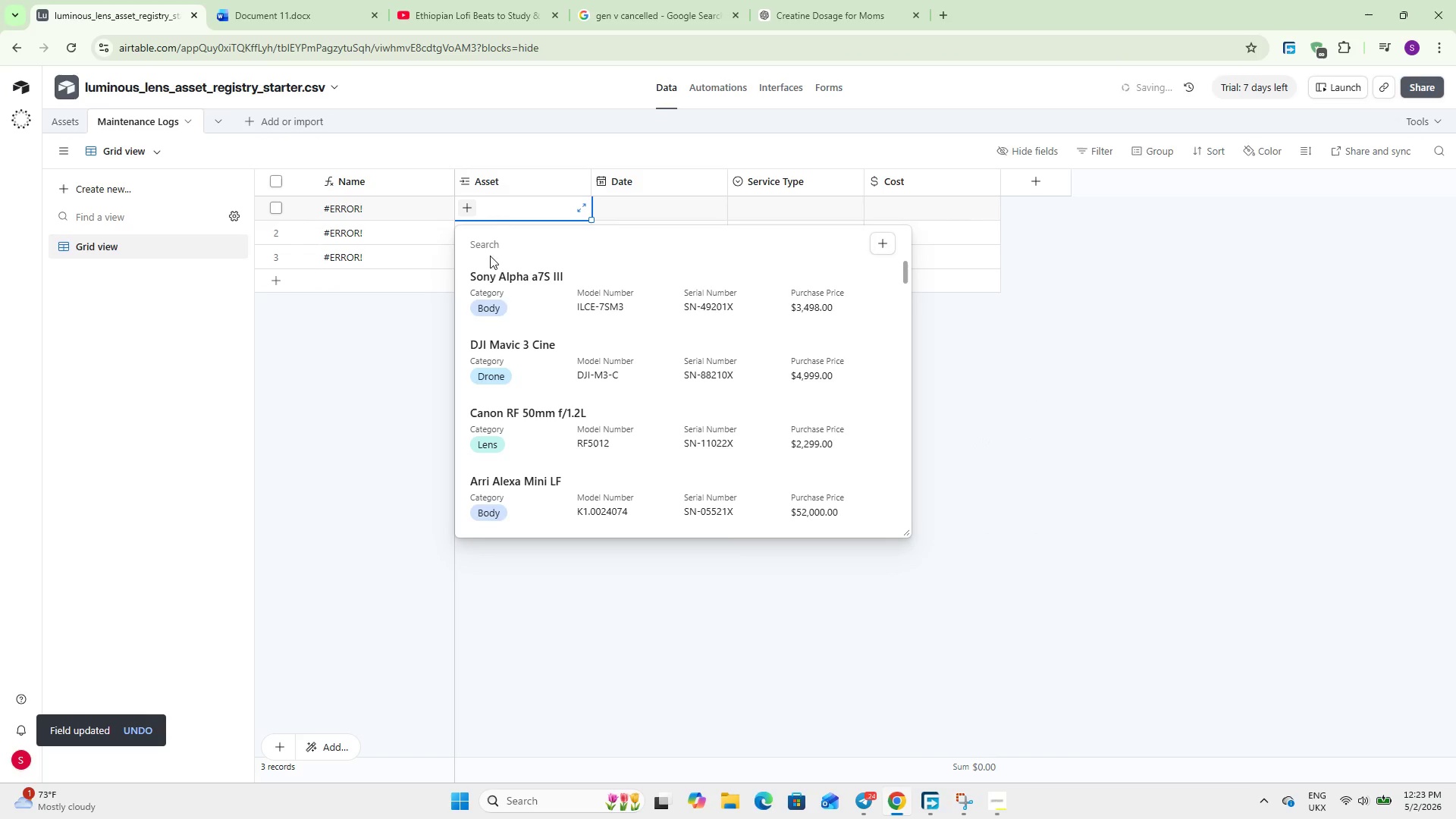 
left_click([506, 280])
 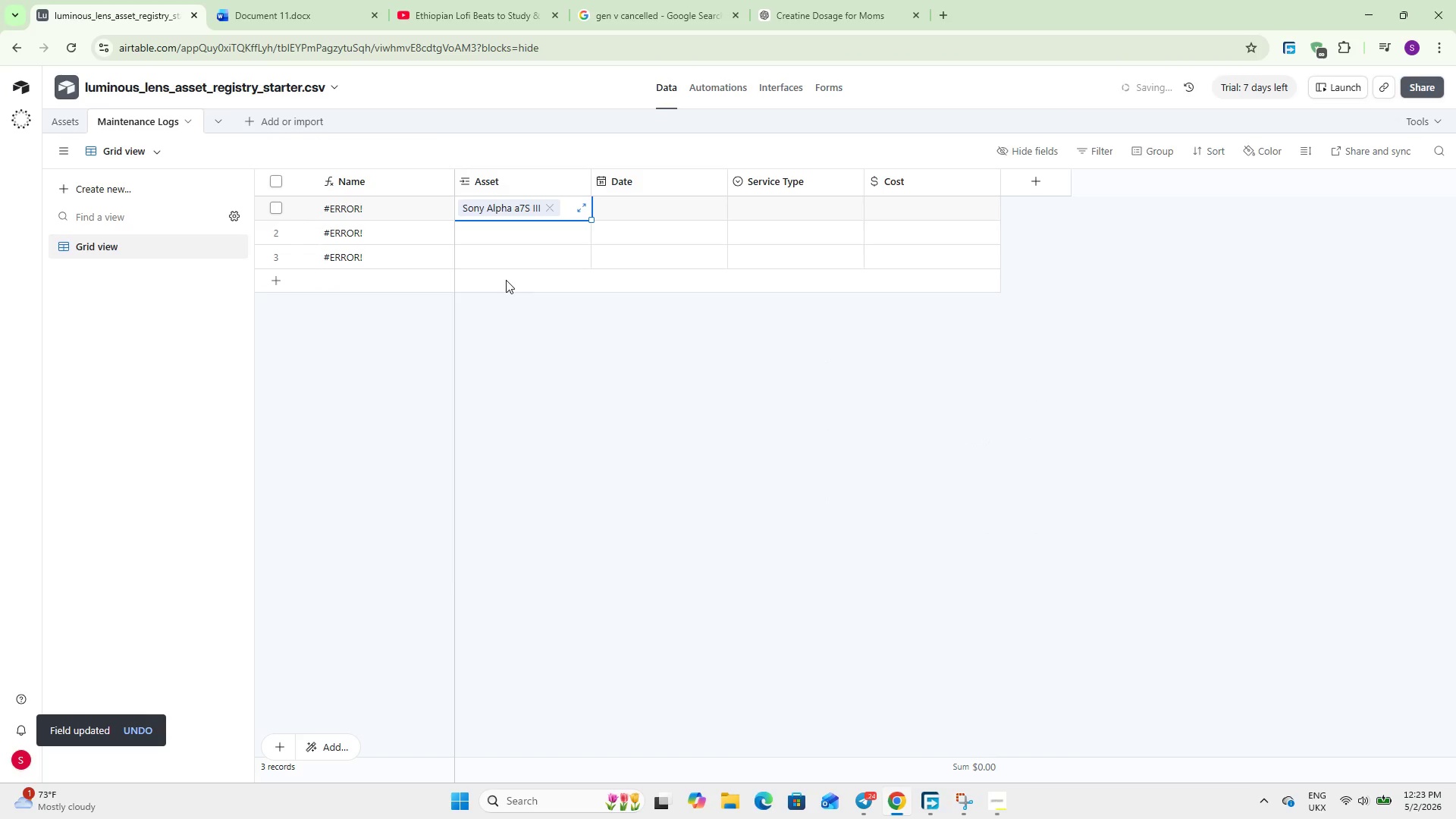 
left_click([507, 331])
 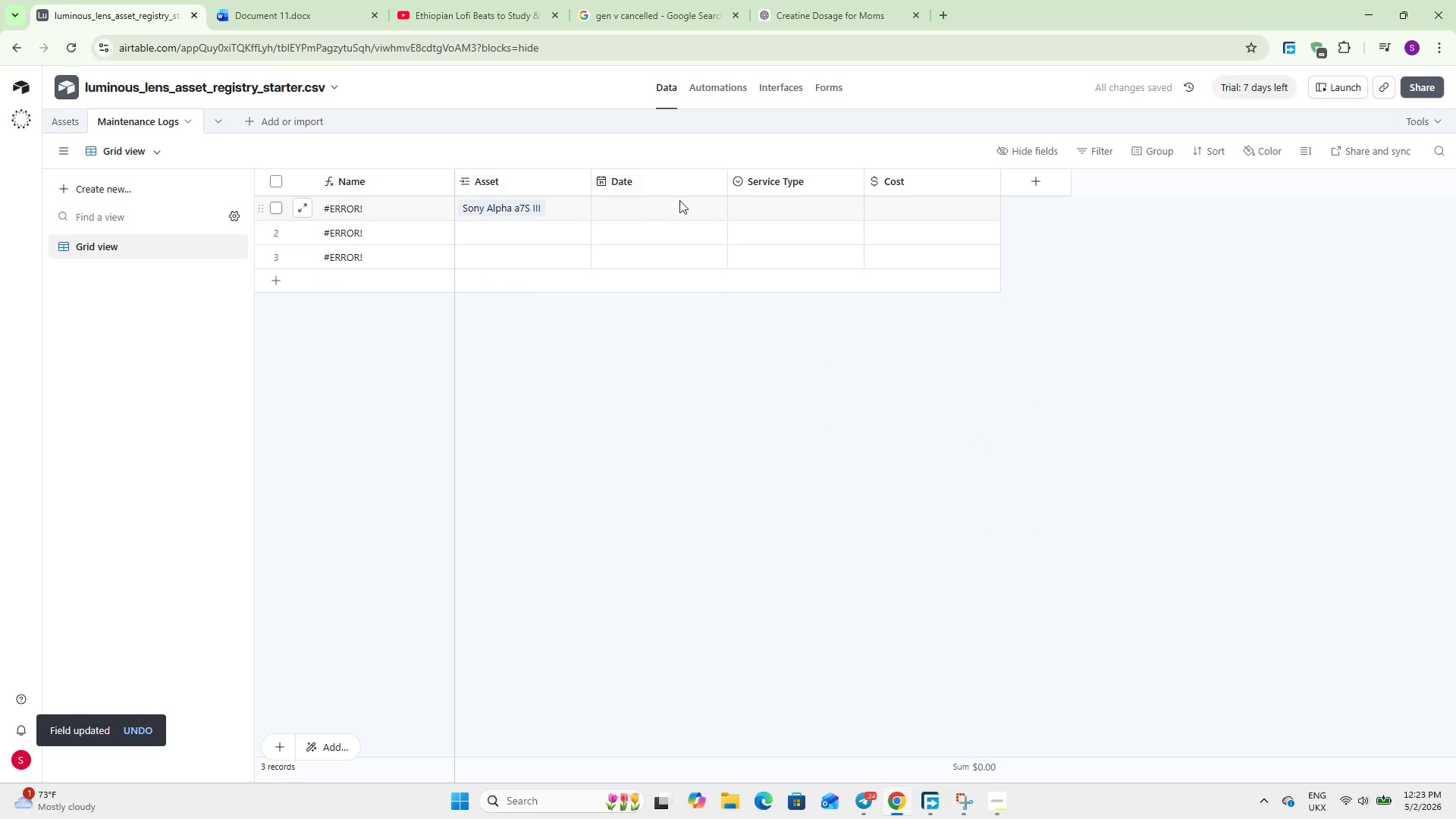 
double_click([617, 204])
 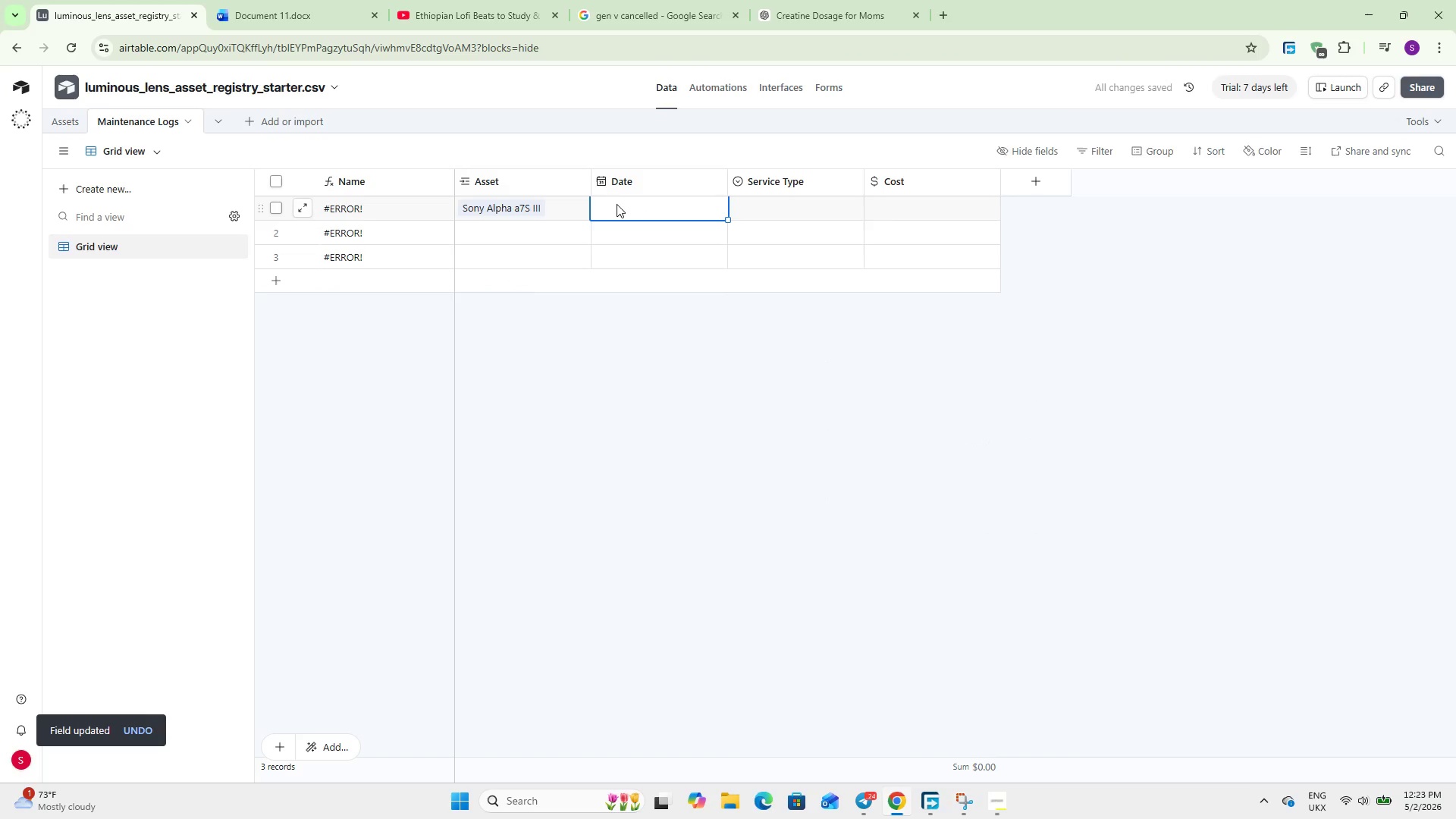 
triple_click([617, 204])
 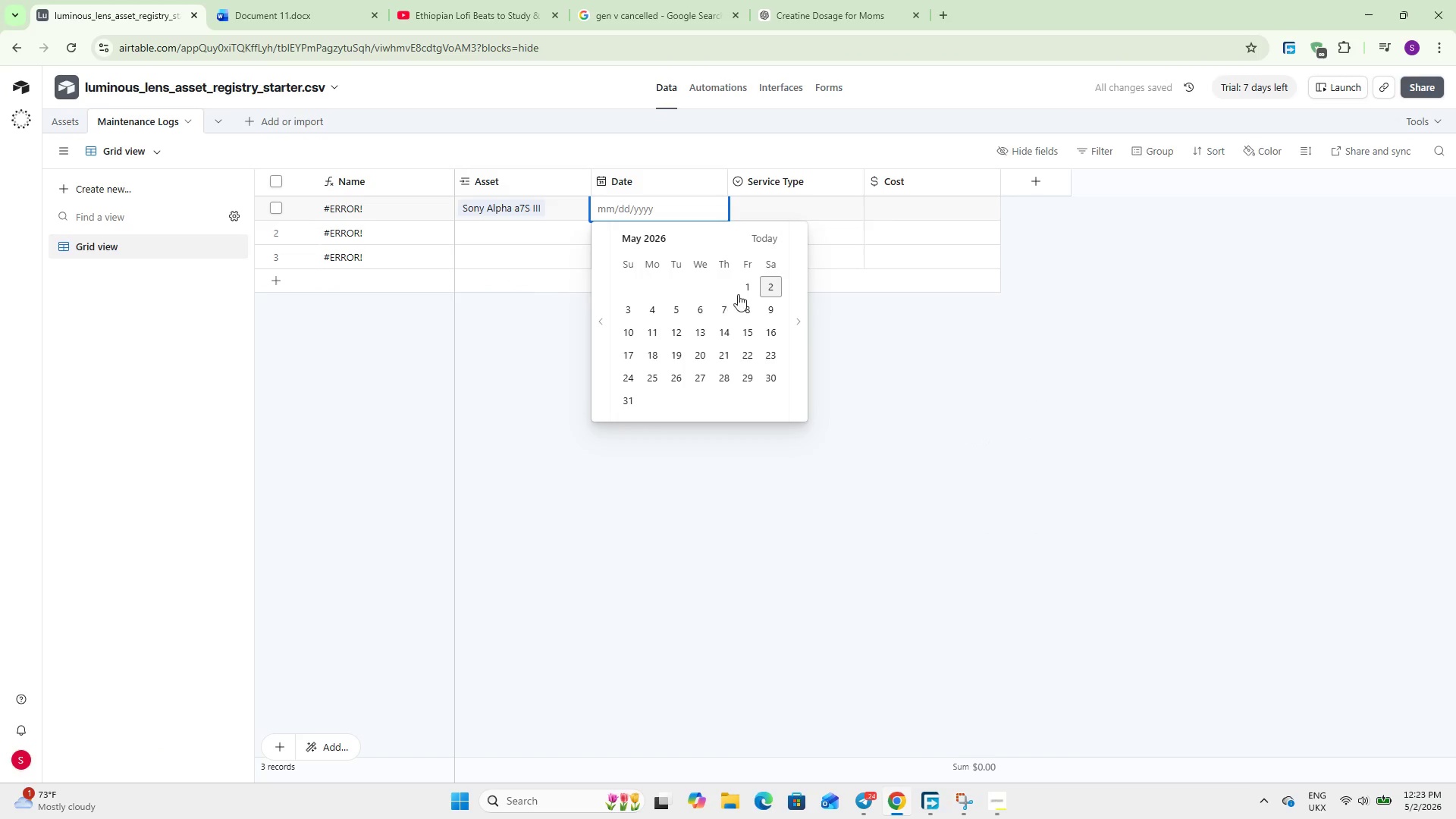 
left_click([767, 285])
 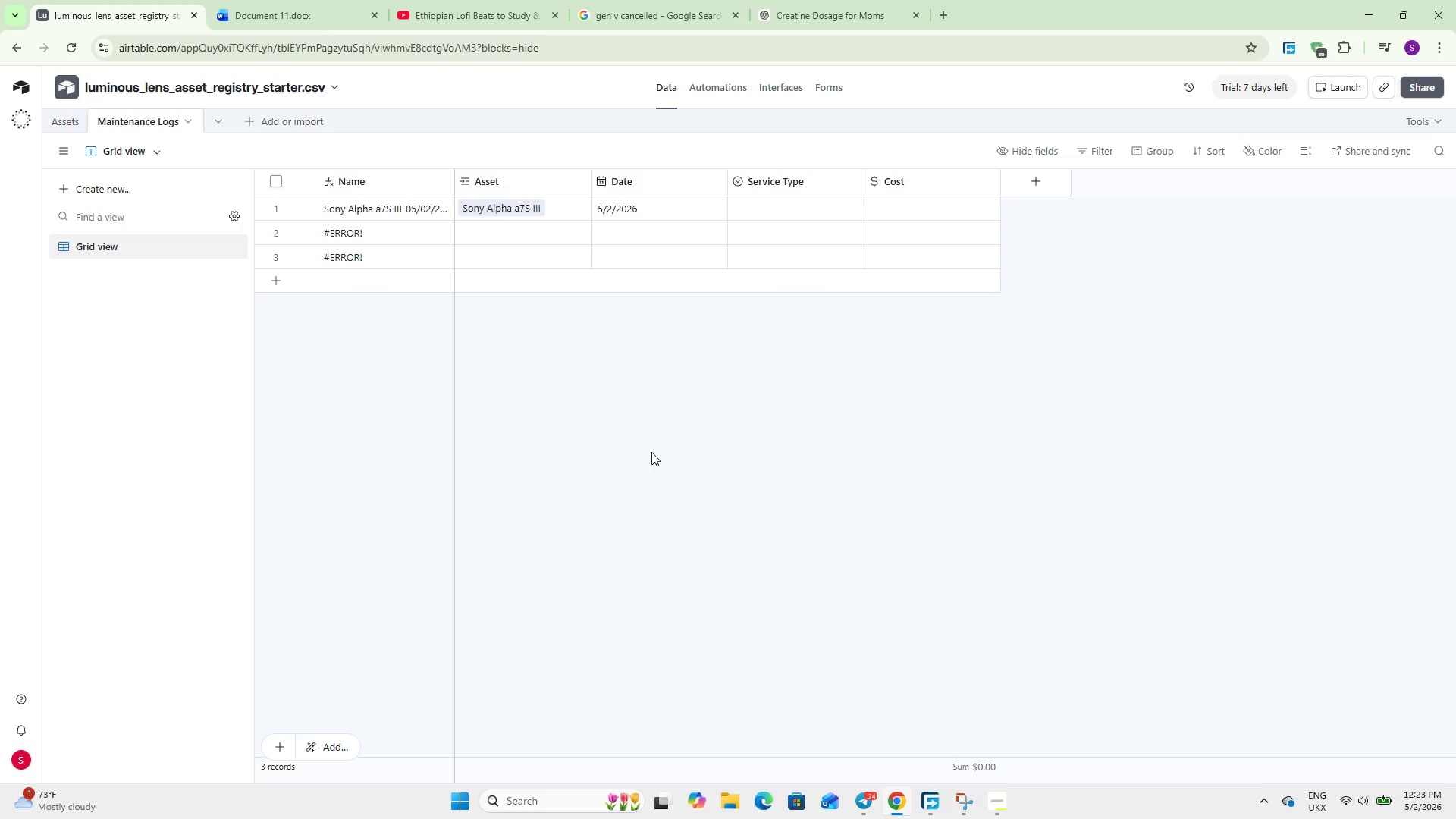 
wait(25.73)
 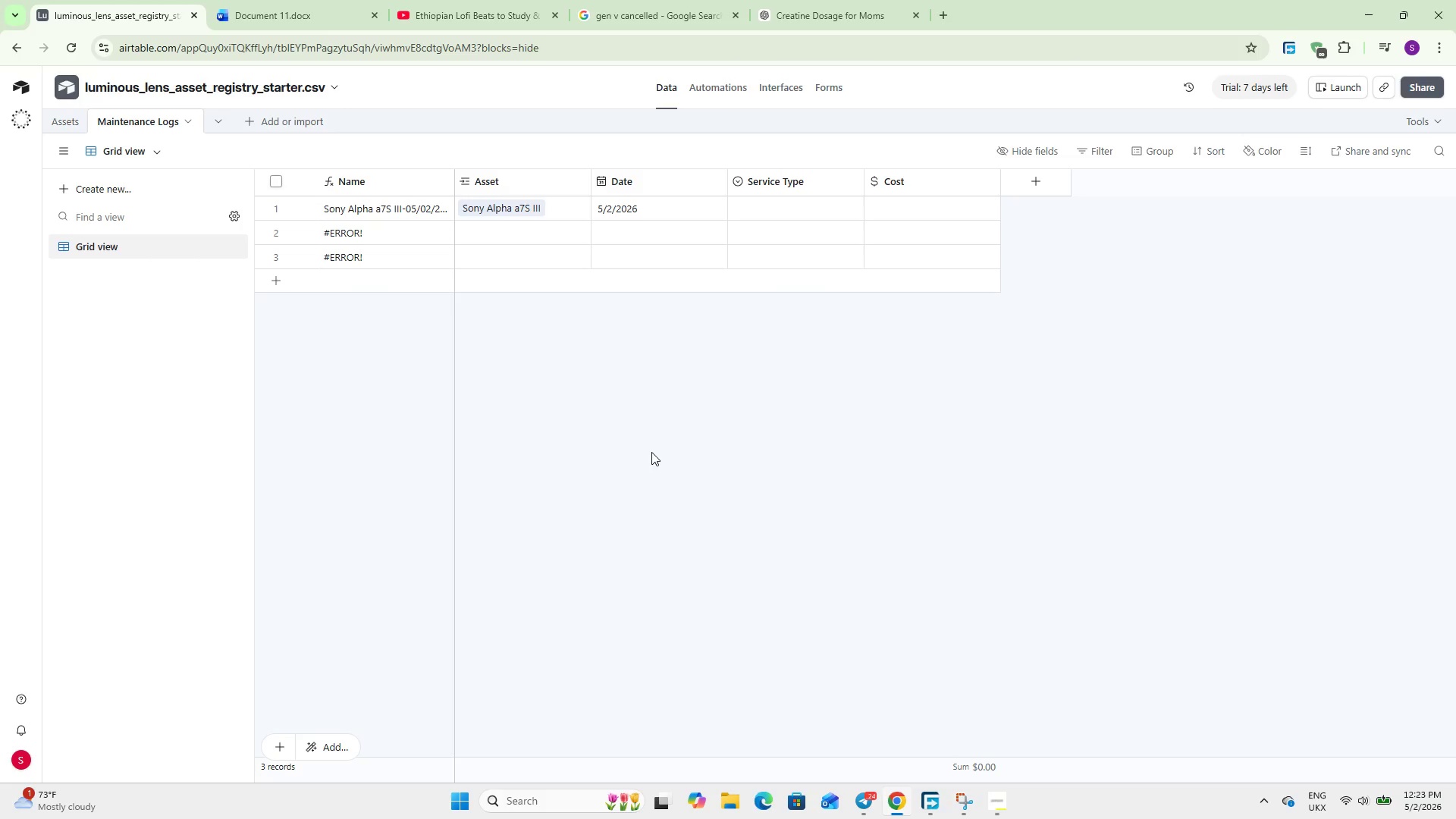 
left_click([246, 117])
 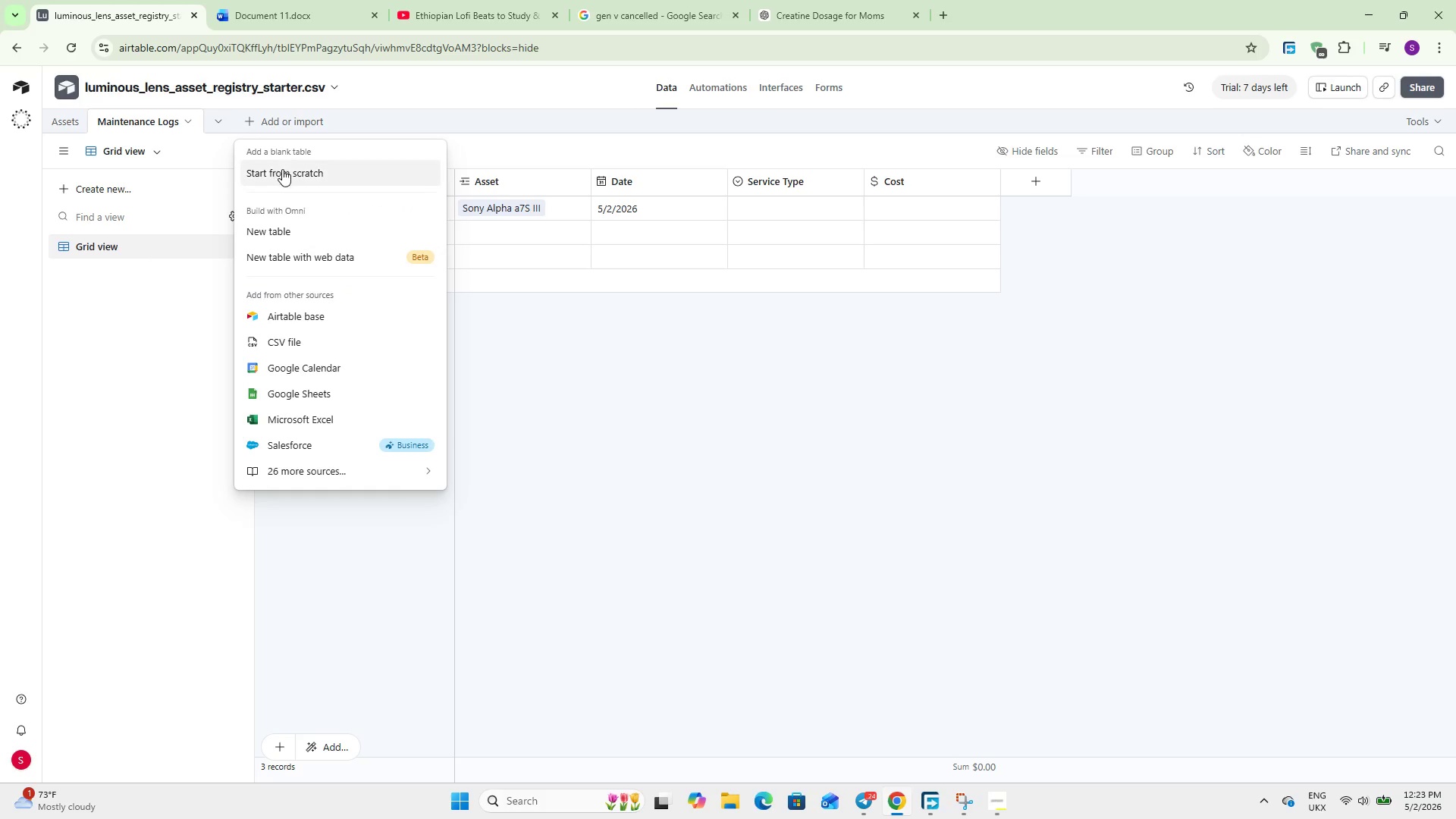 
left_click([282, 169])
 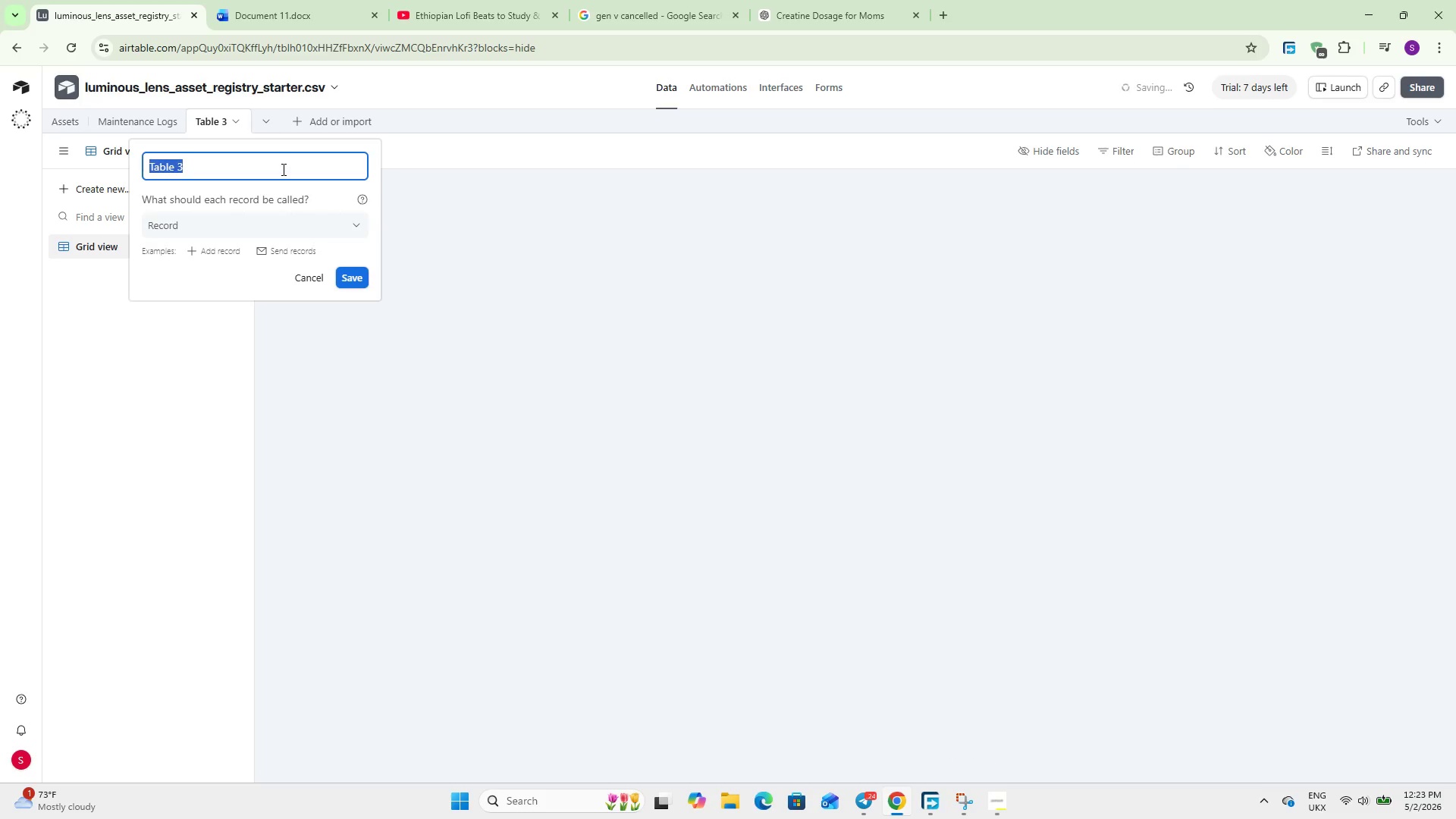 
type(Equipment )
 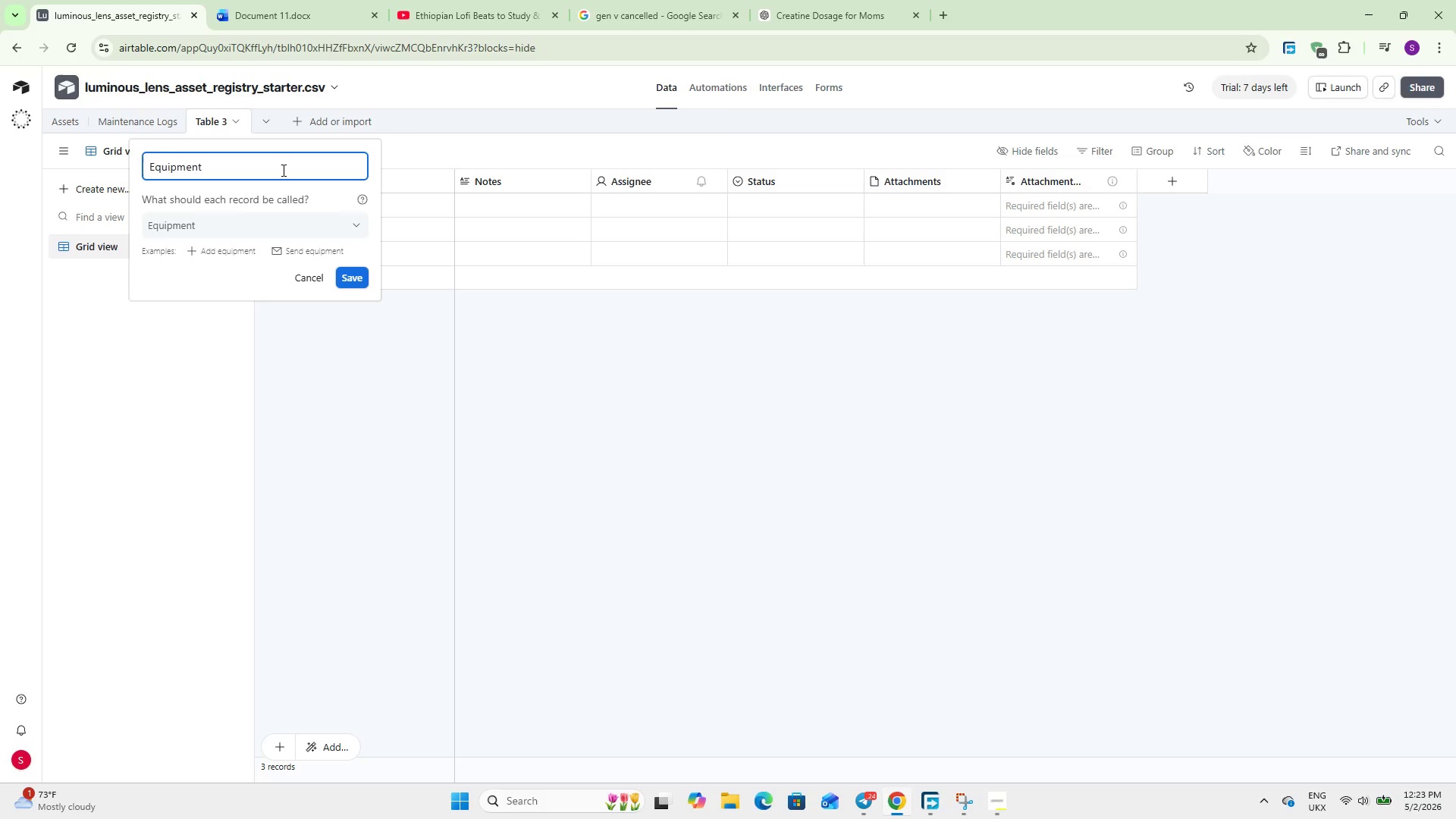 
type(Kits)
 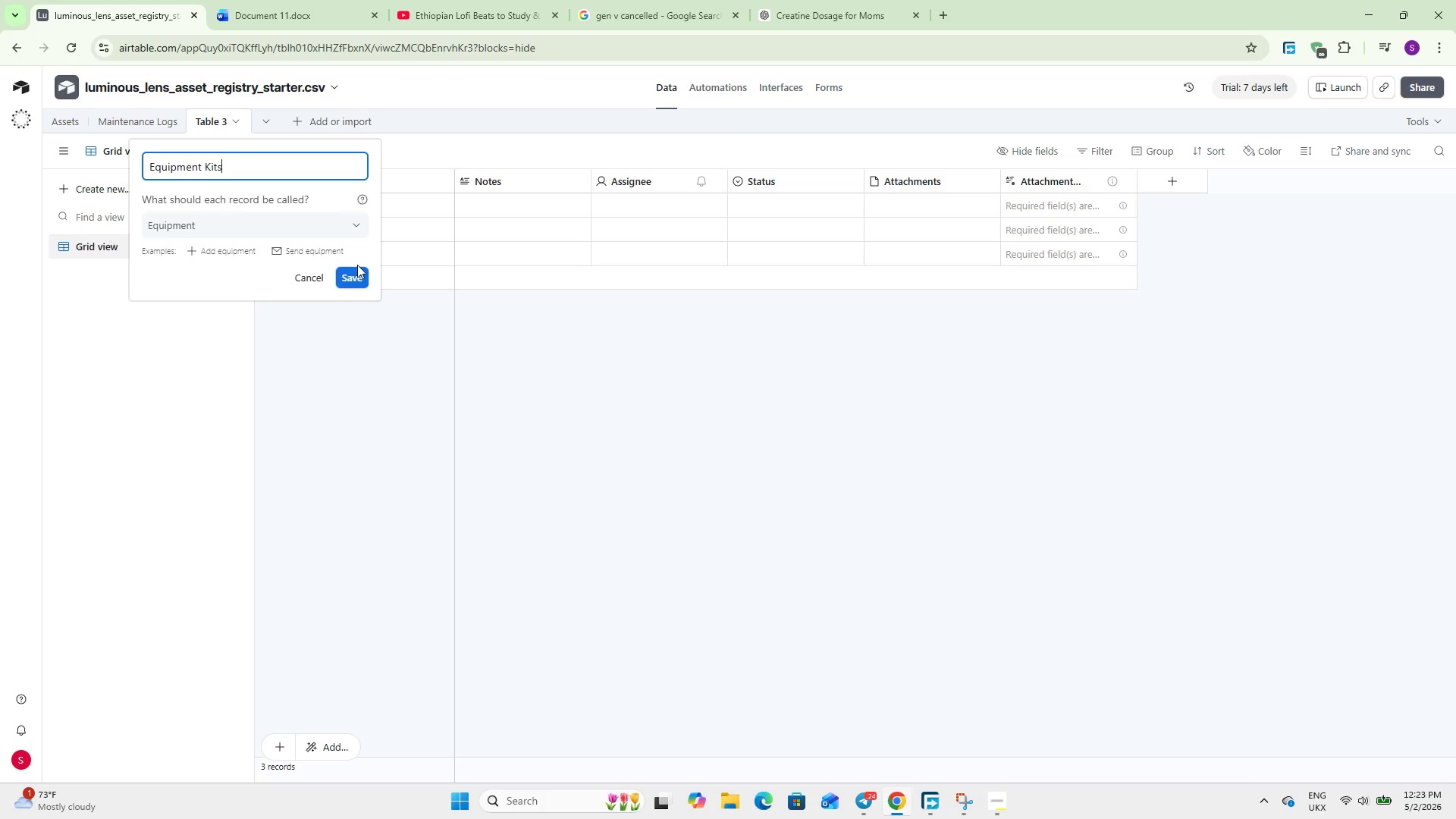 
left_click([362, 275])
 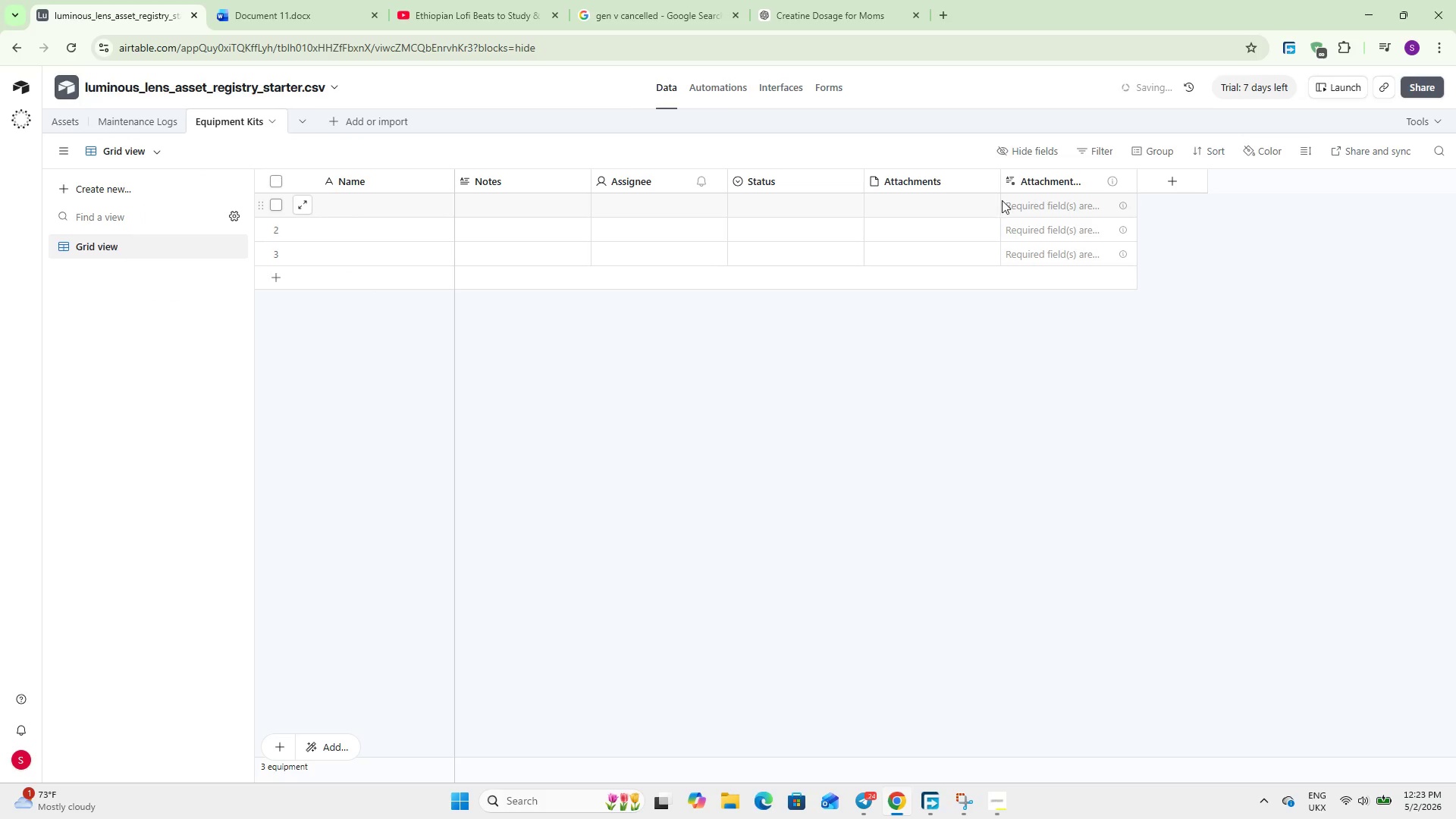 
right_click([1015, 184])
 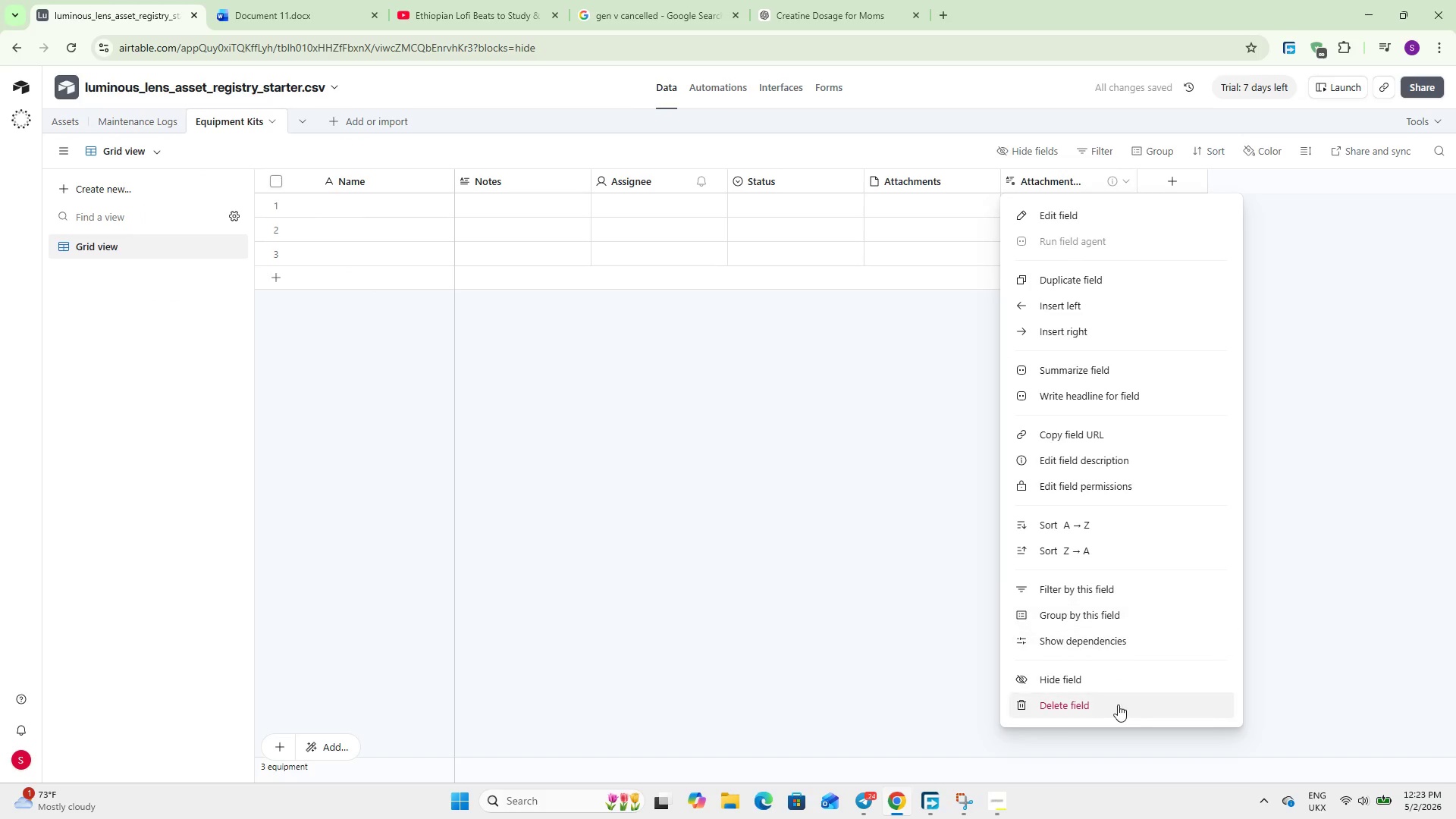 
left_click([1118, 704])
 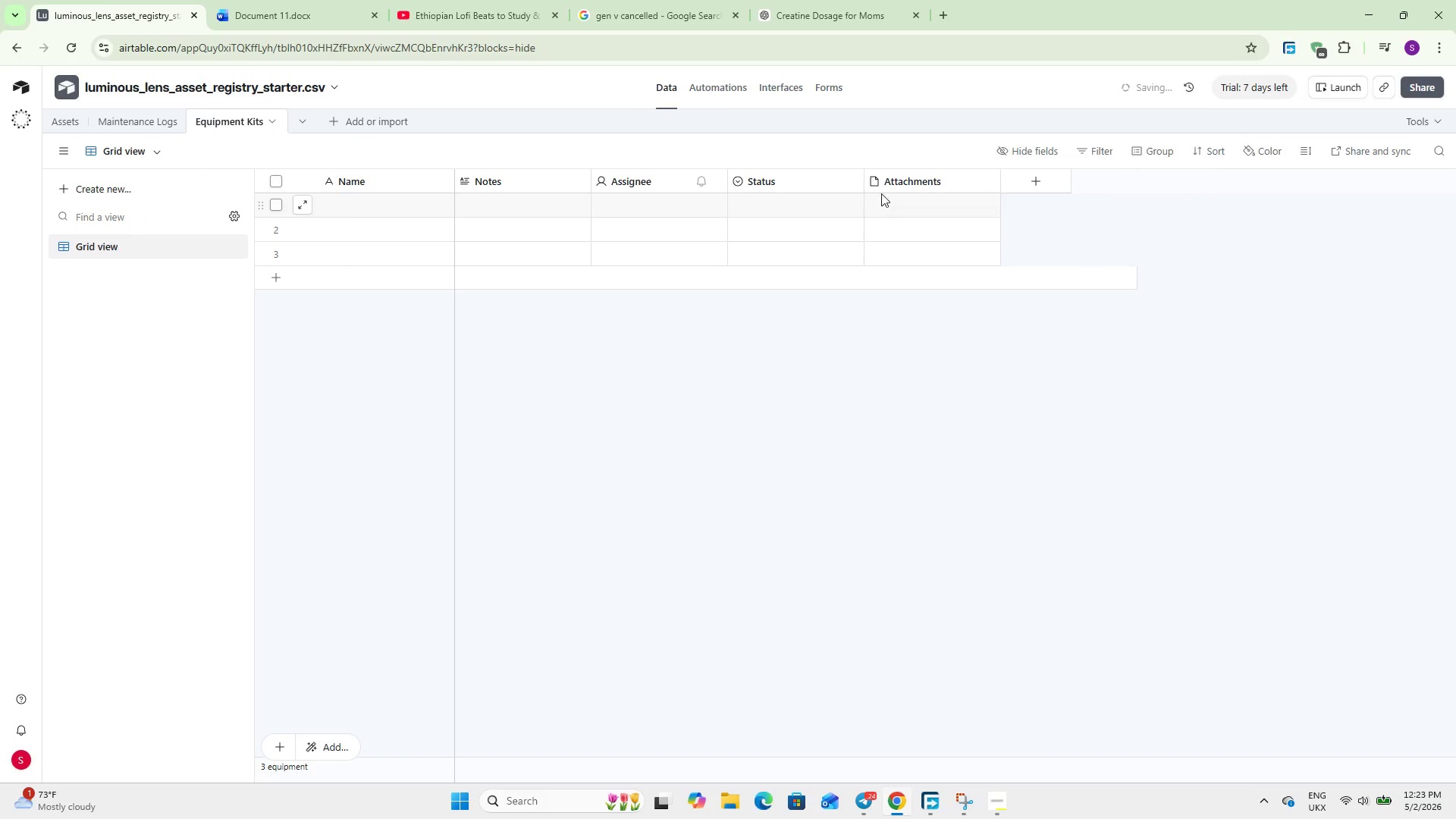 
right_click([883, 183])
 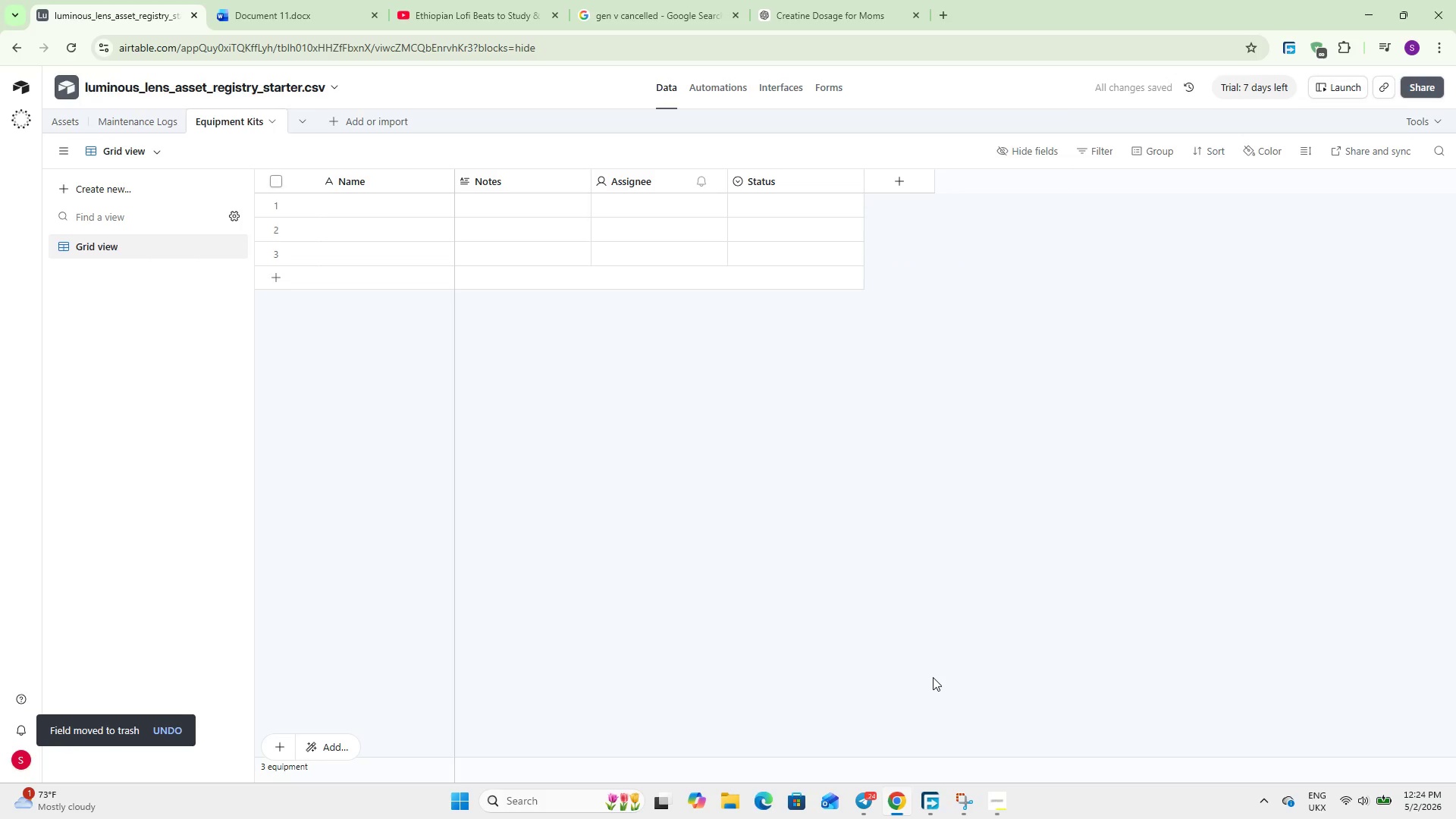 
wait(7.42)
 